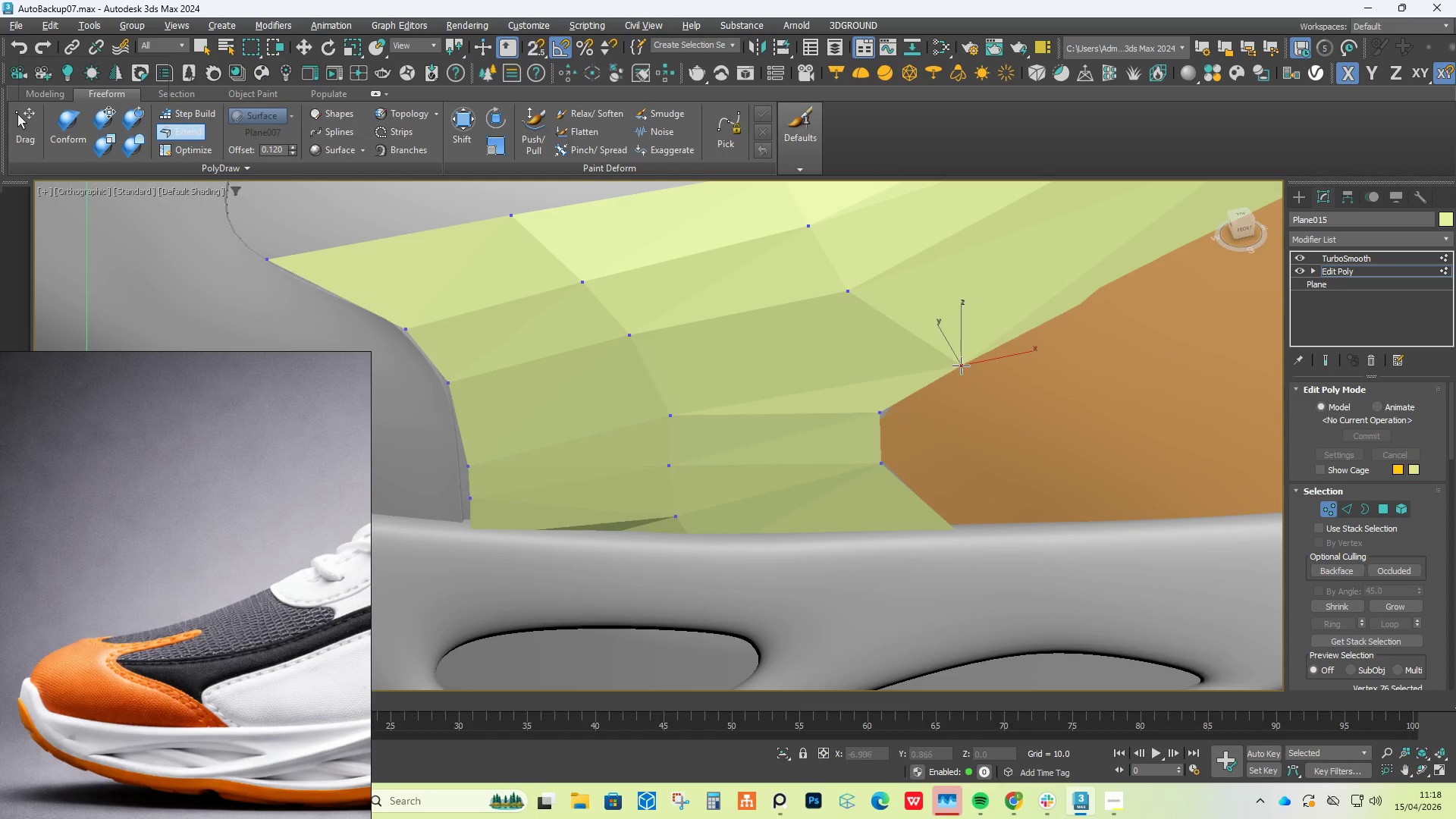 
hold_key(key=ShiftLeft, duration=1.52)
left_click_drag(start_coordinate=[966, 369], to_coordinate=[919, 386])
 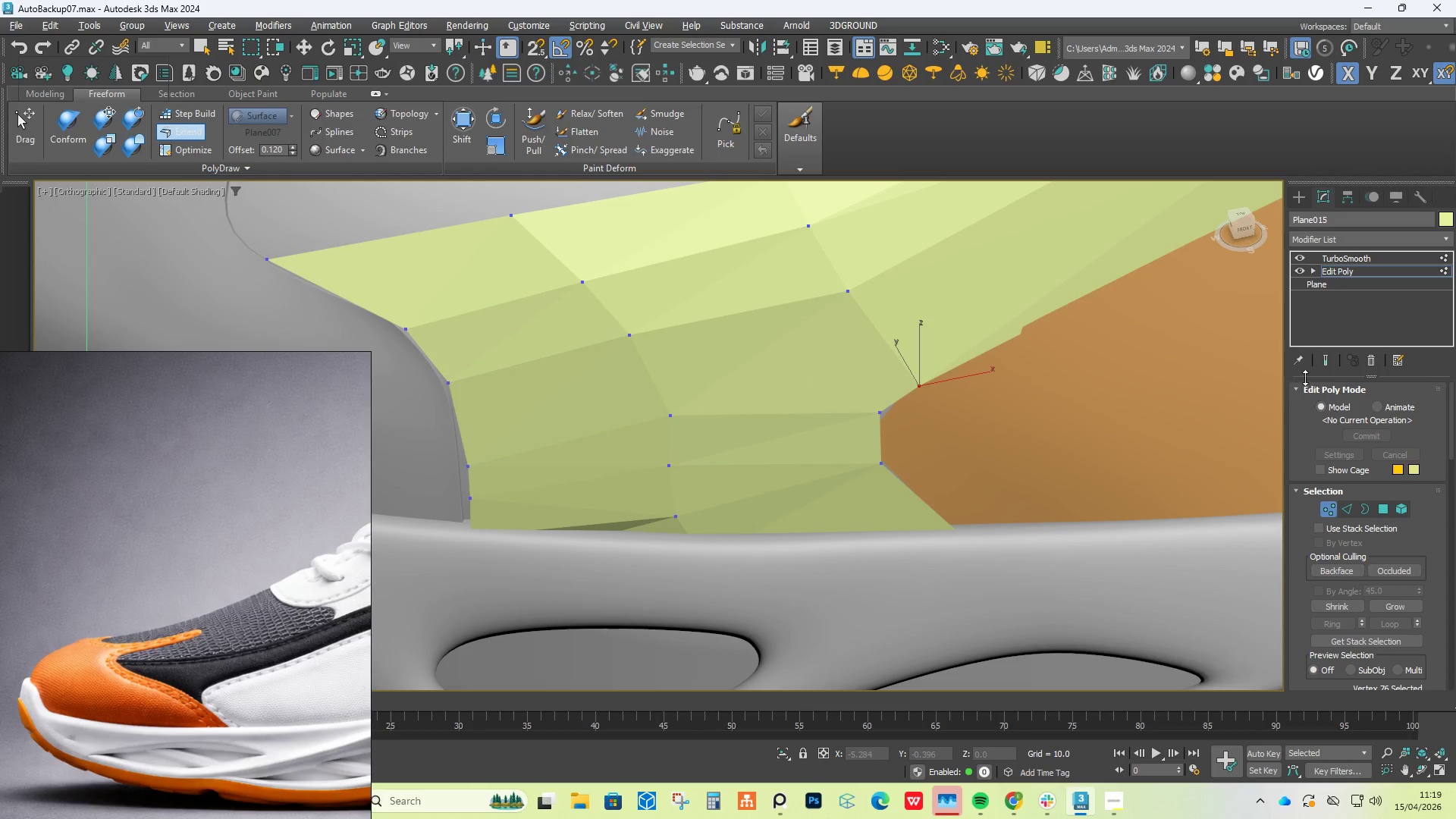 
hold_key(key=ShiftLeft, duration=1.5)
 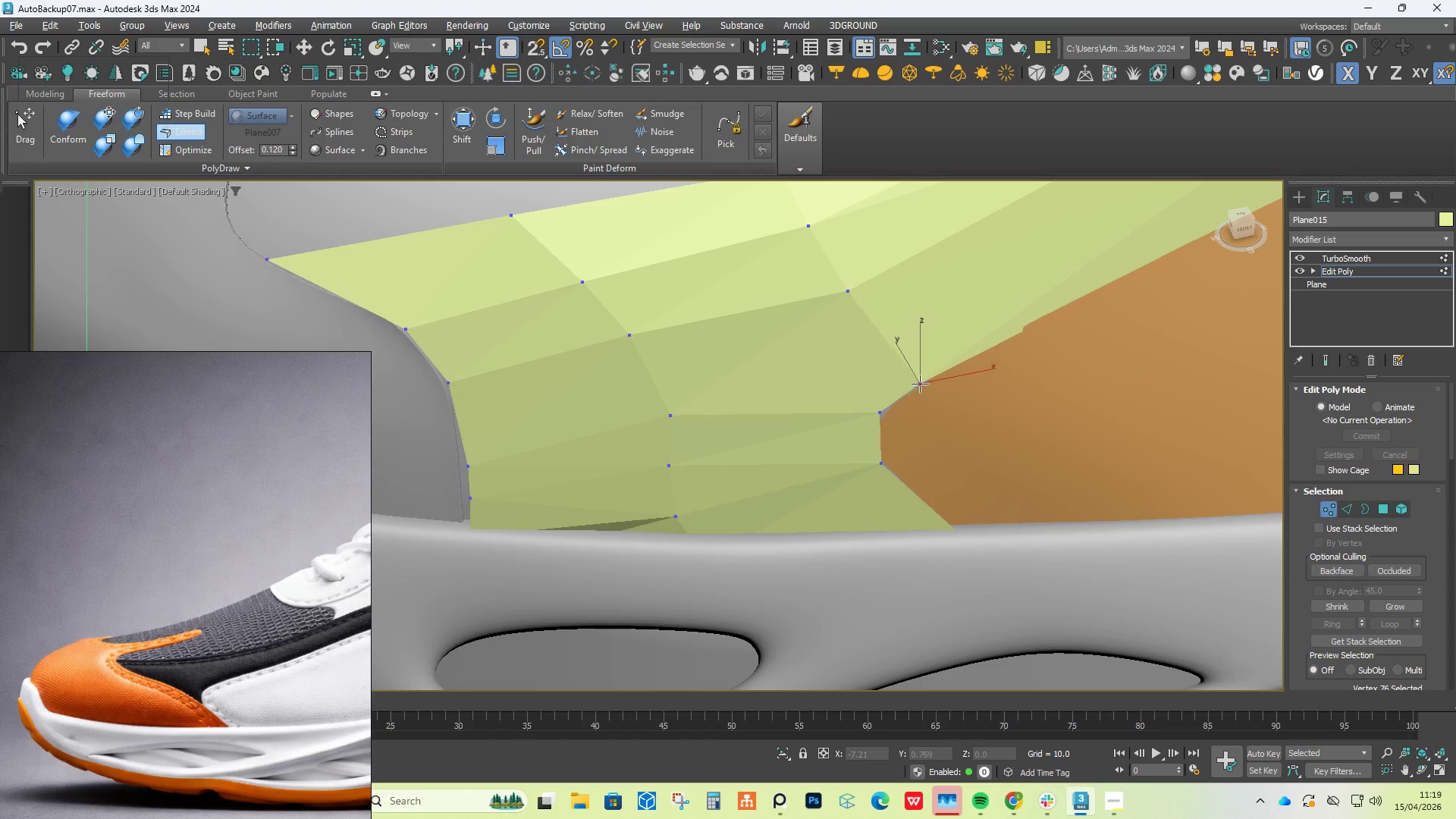 
hold_key(key=ShiftLeft, duration=1.36)
 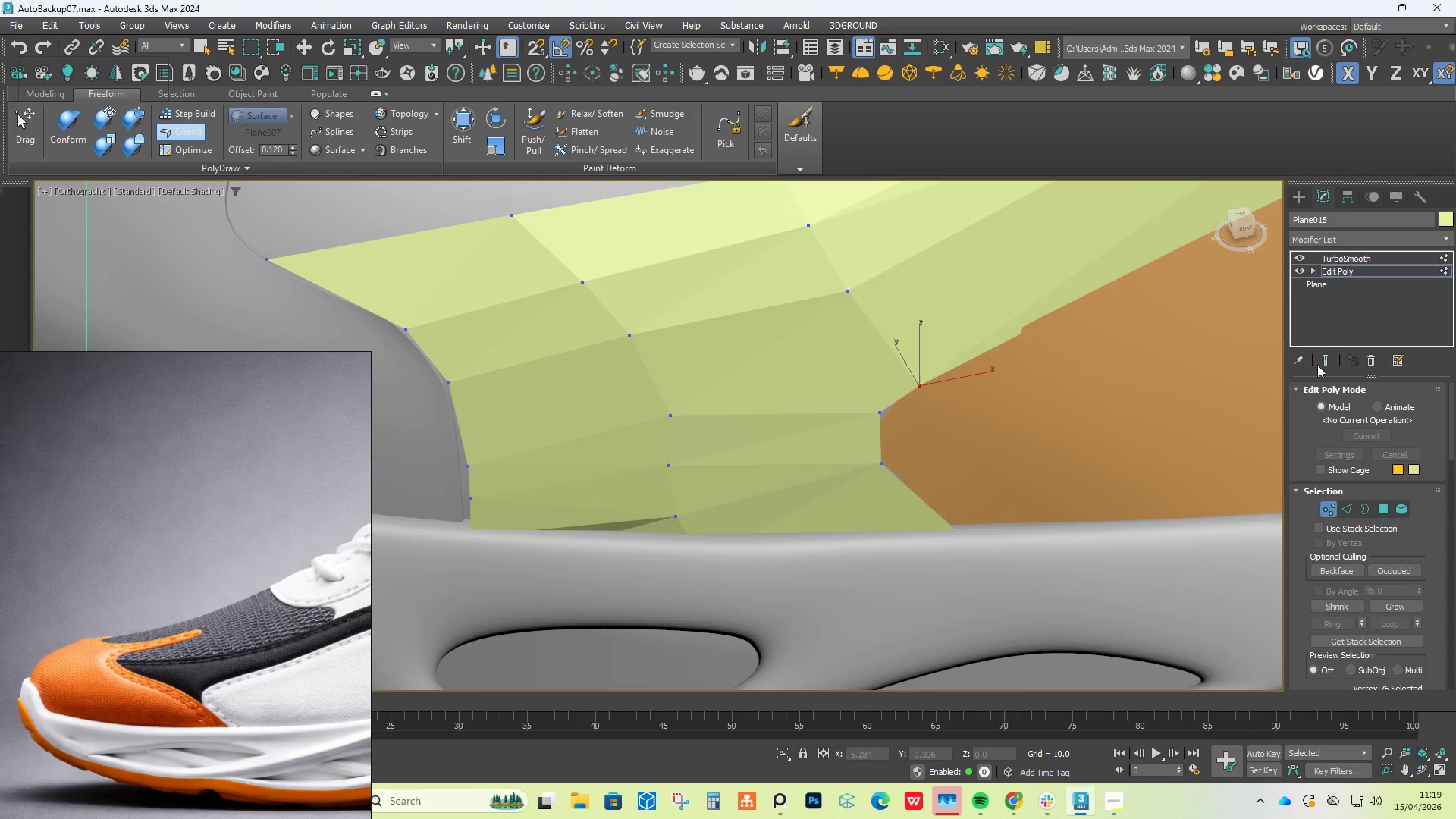 
left_click([1322, 359])
 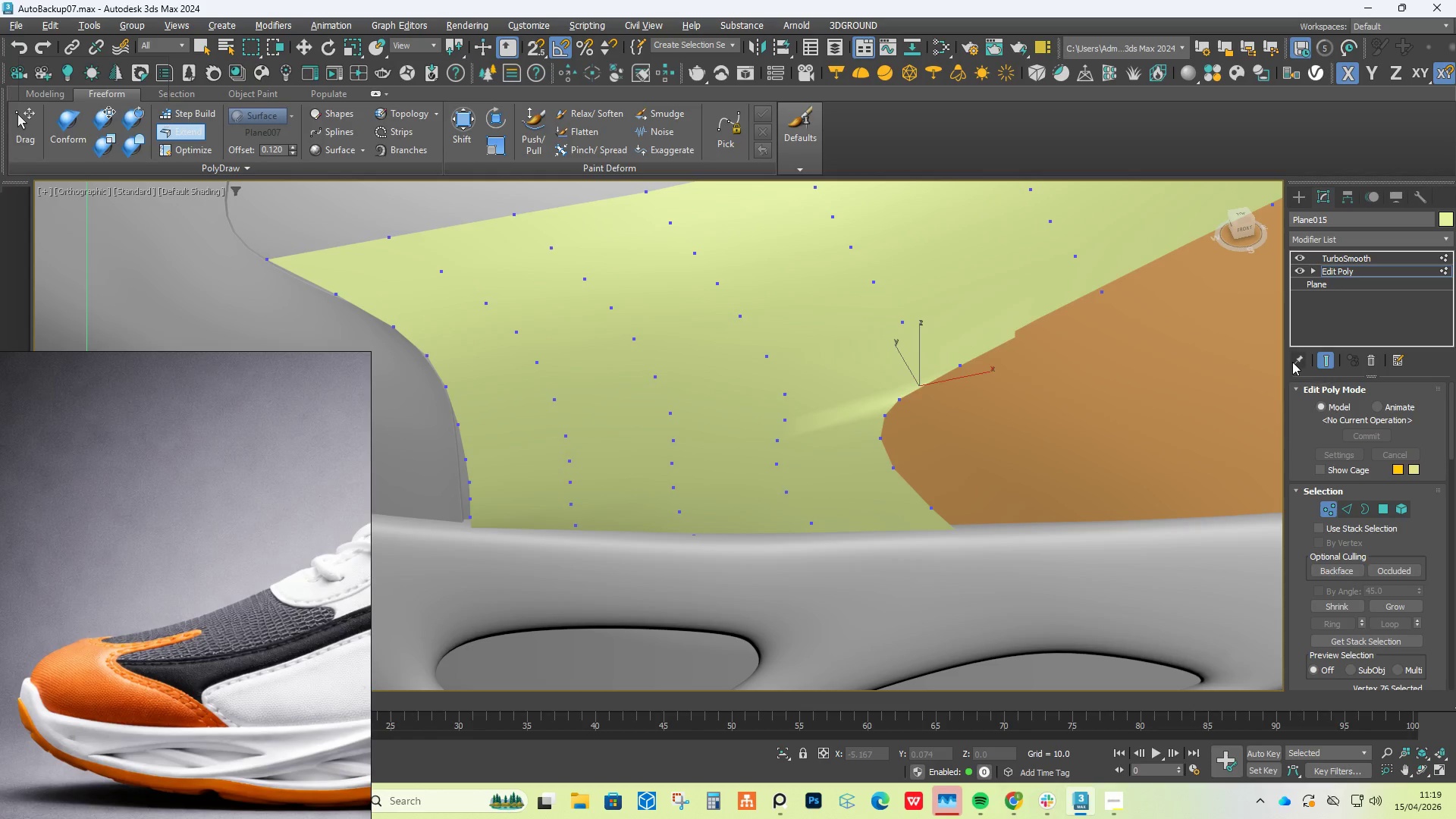 
left_click([1323, 359])
 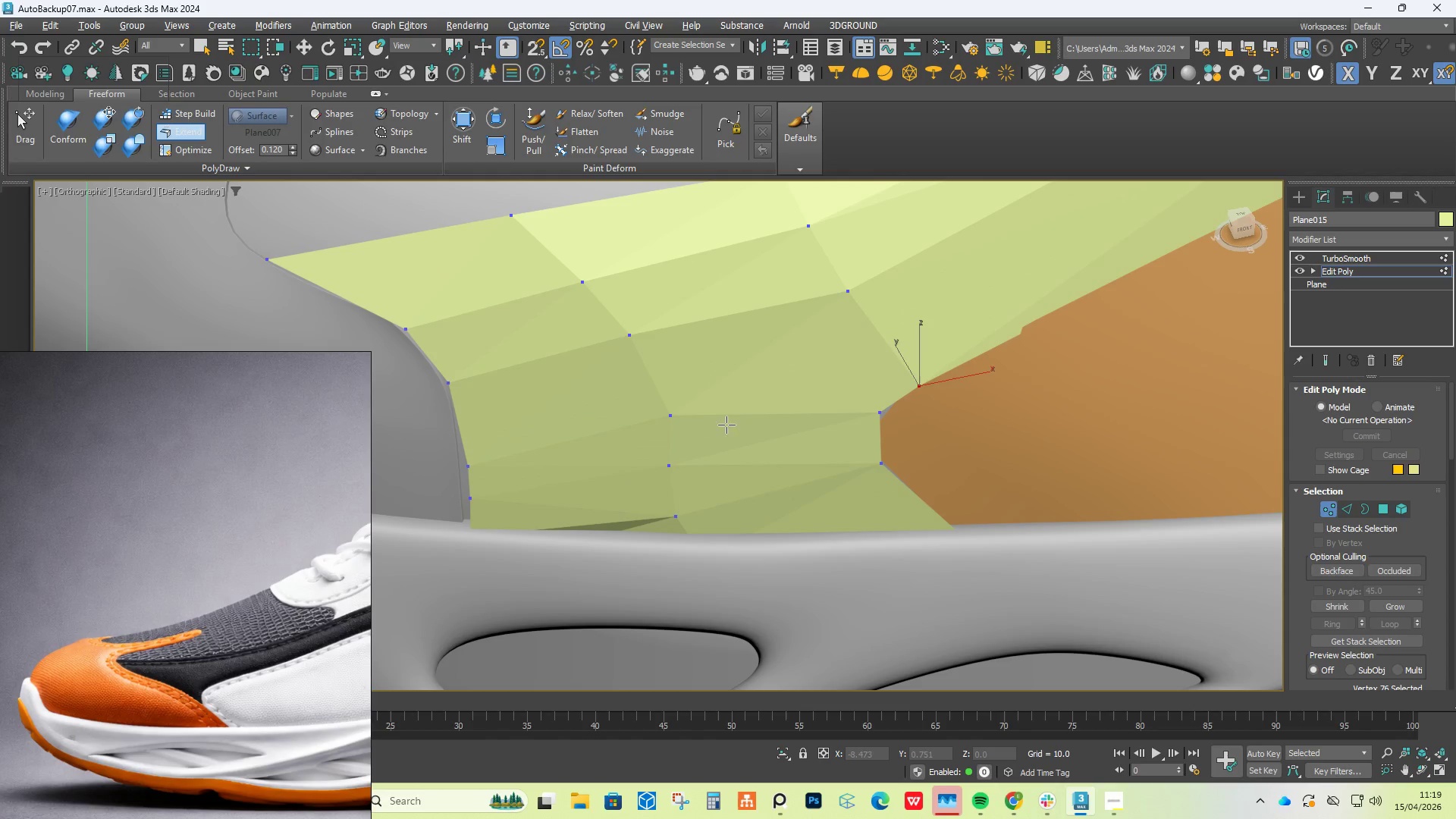 
key(F4)
 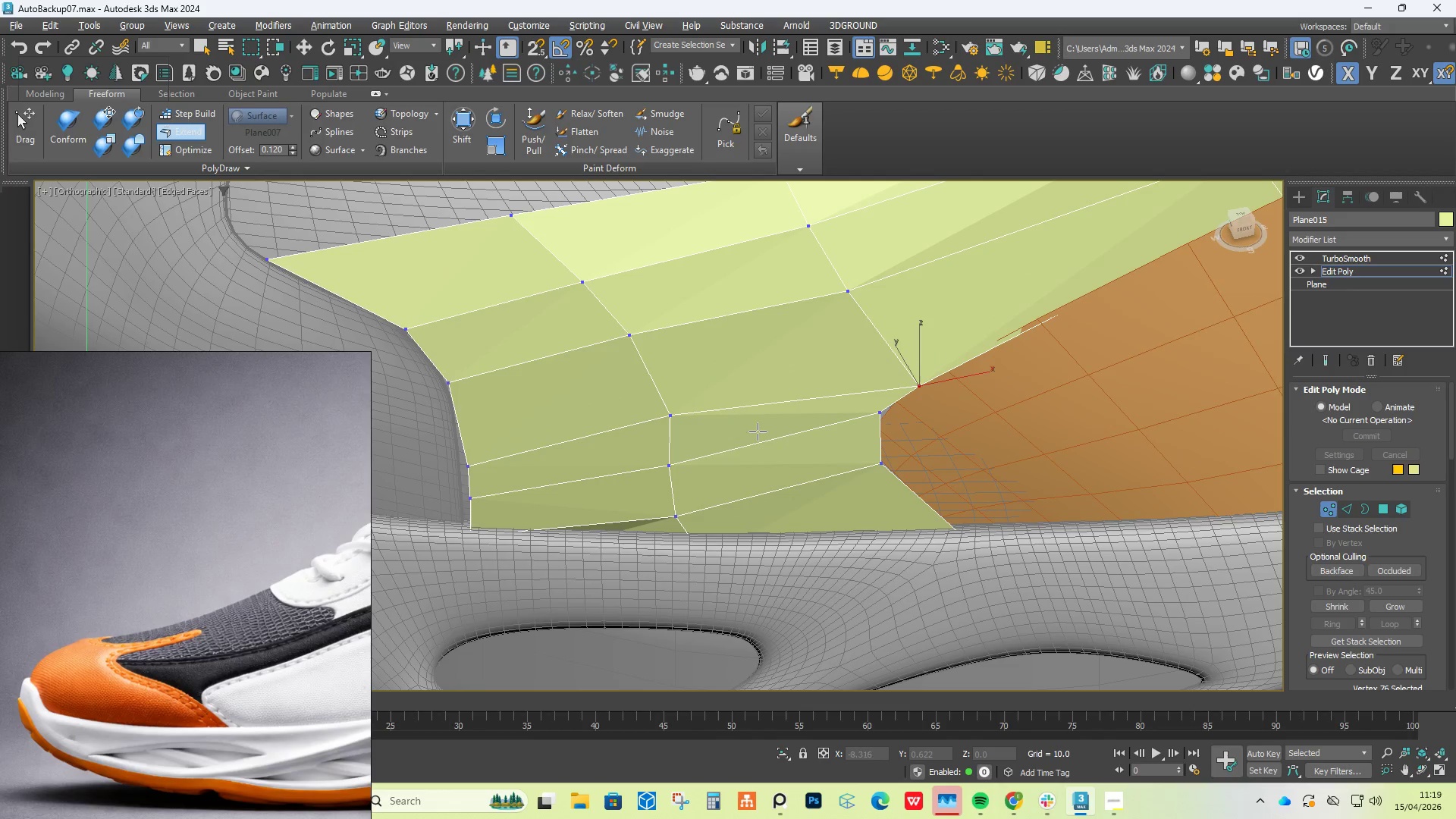 
left_click([1326, 364])
 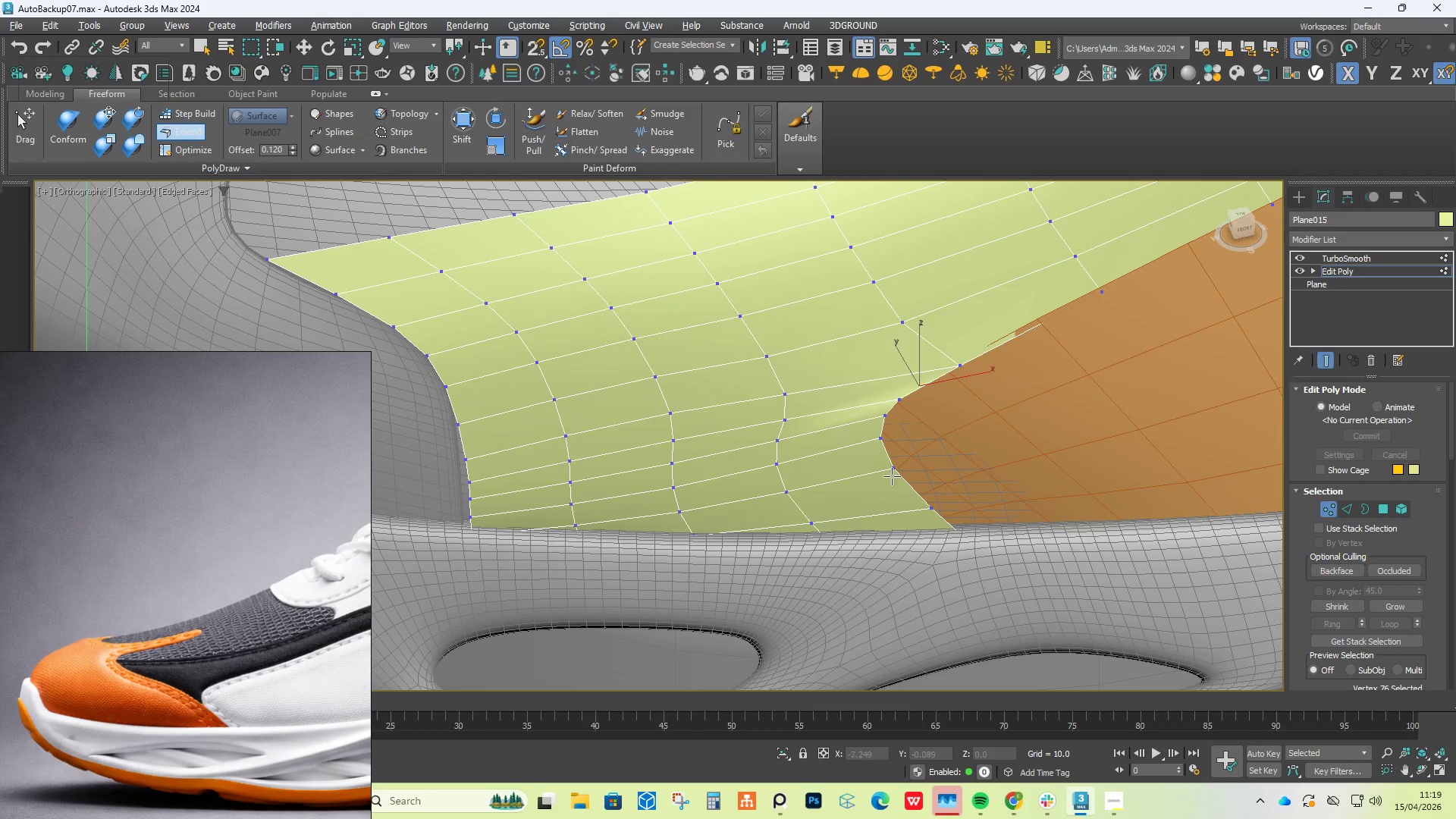 
hold_key(key=AltLeft, duration=0.55)
 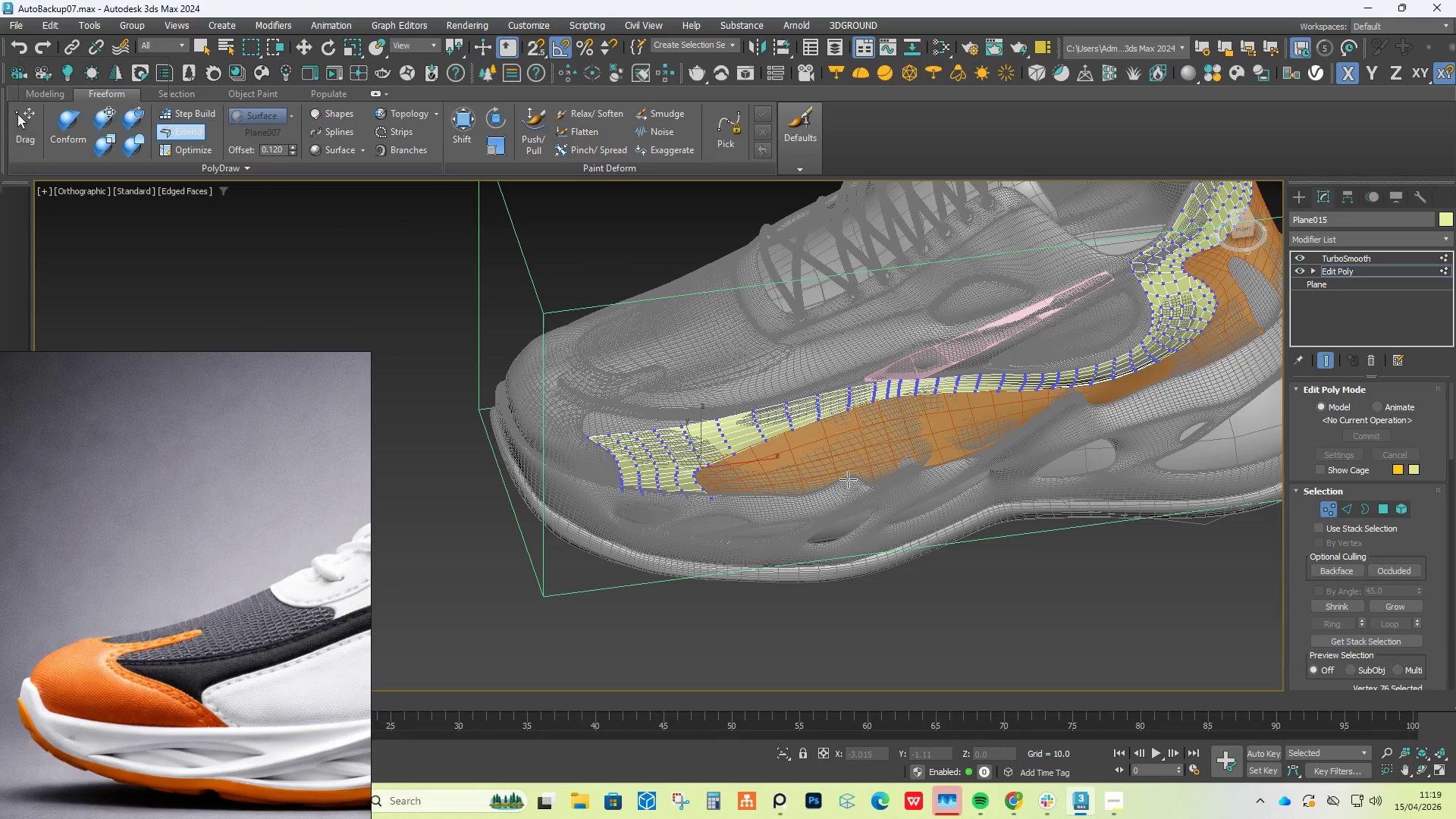 
scroll: coordinate [654, 485], scroll_direction: down, amount: 5.0
 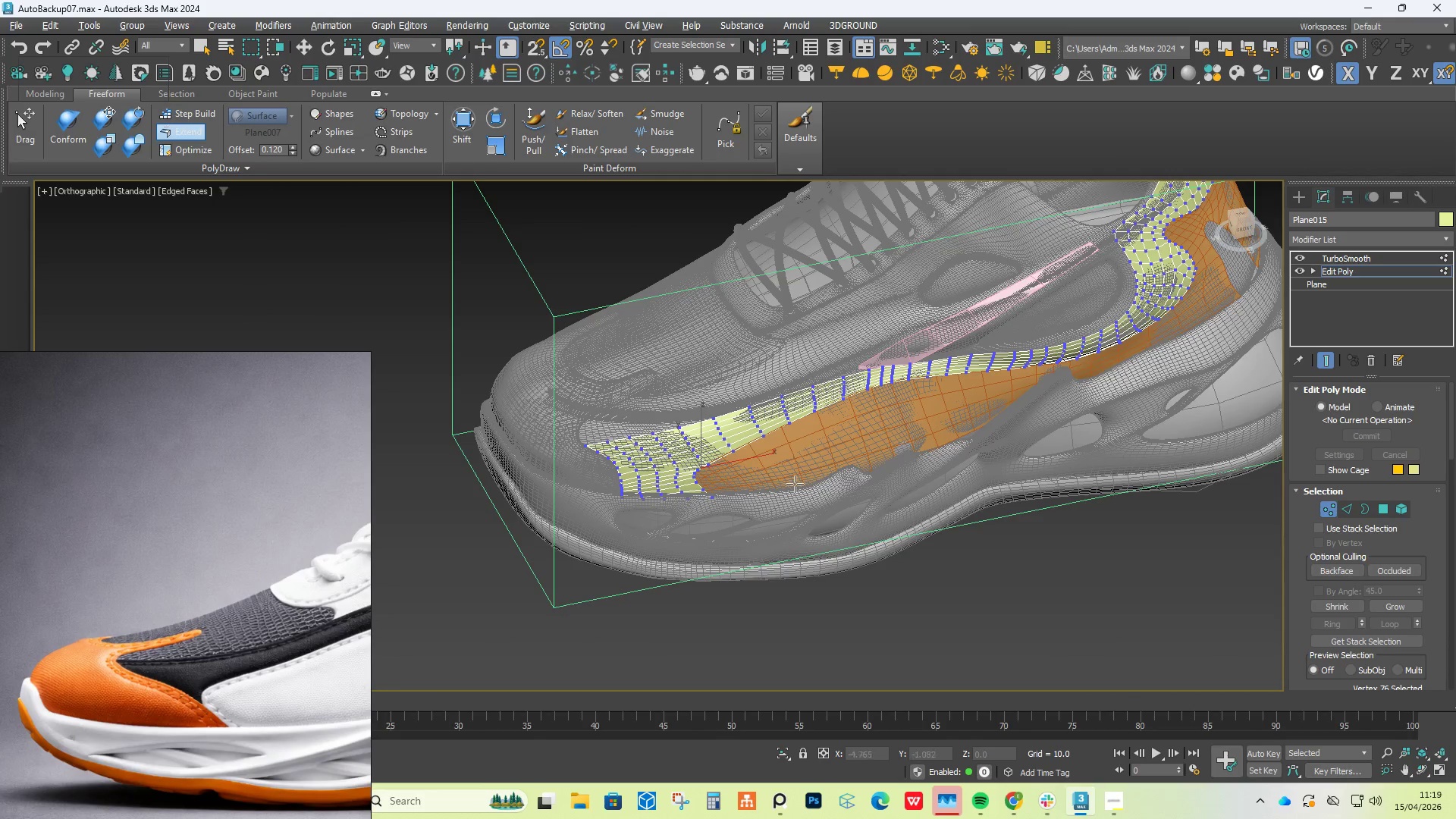 
key(F4)
 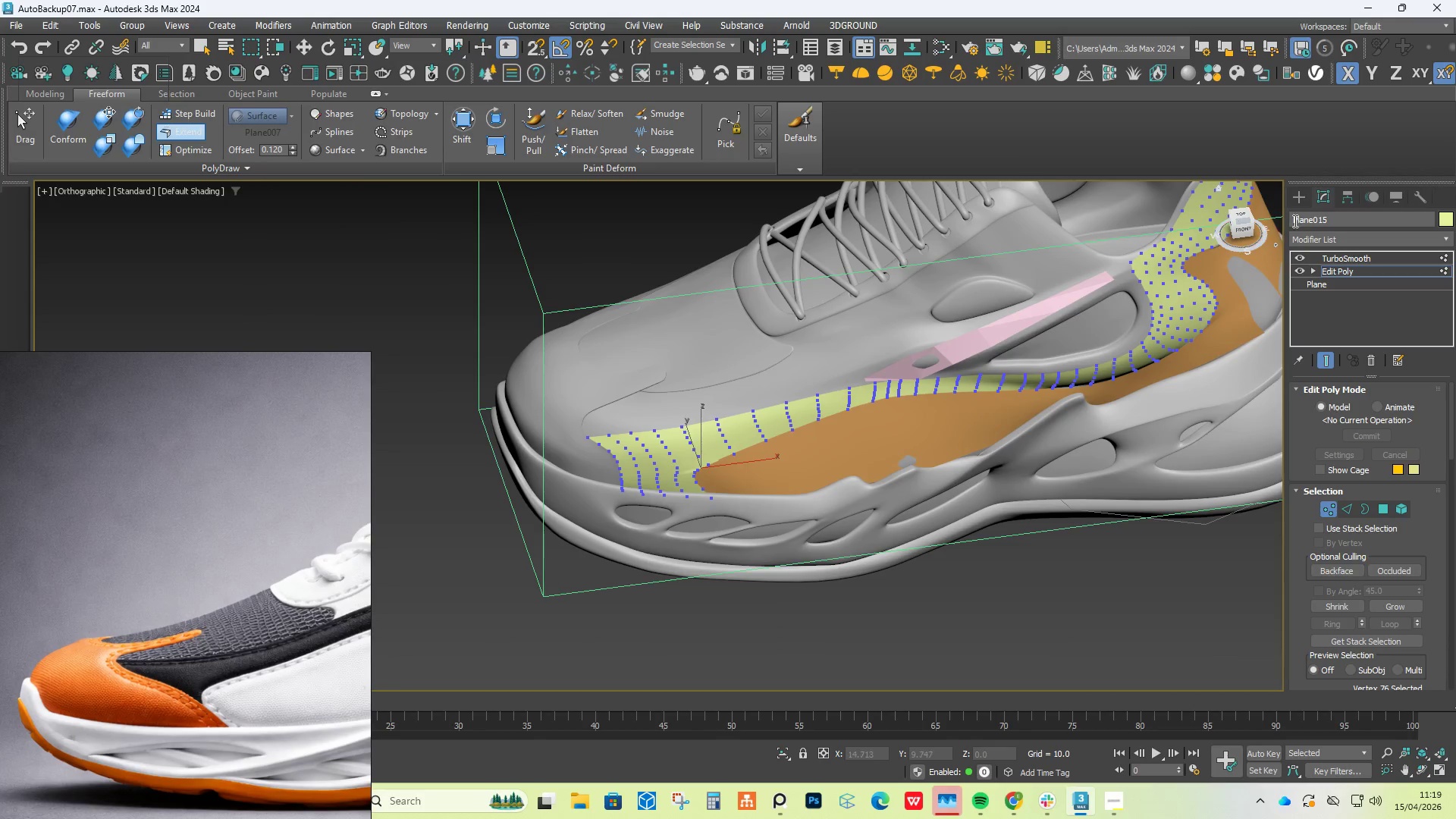 
left_click([1304, 200])
 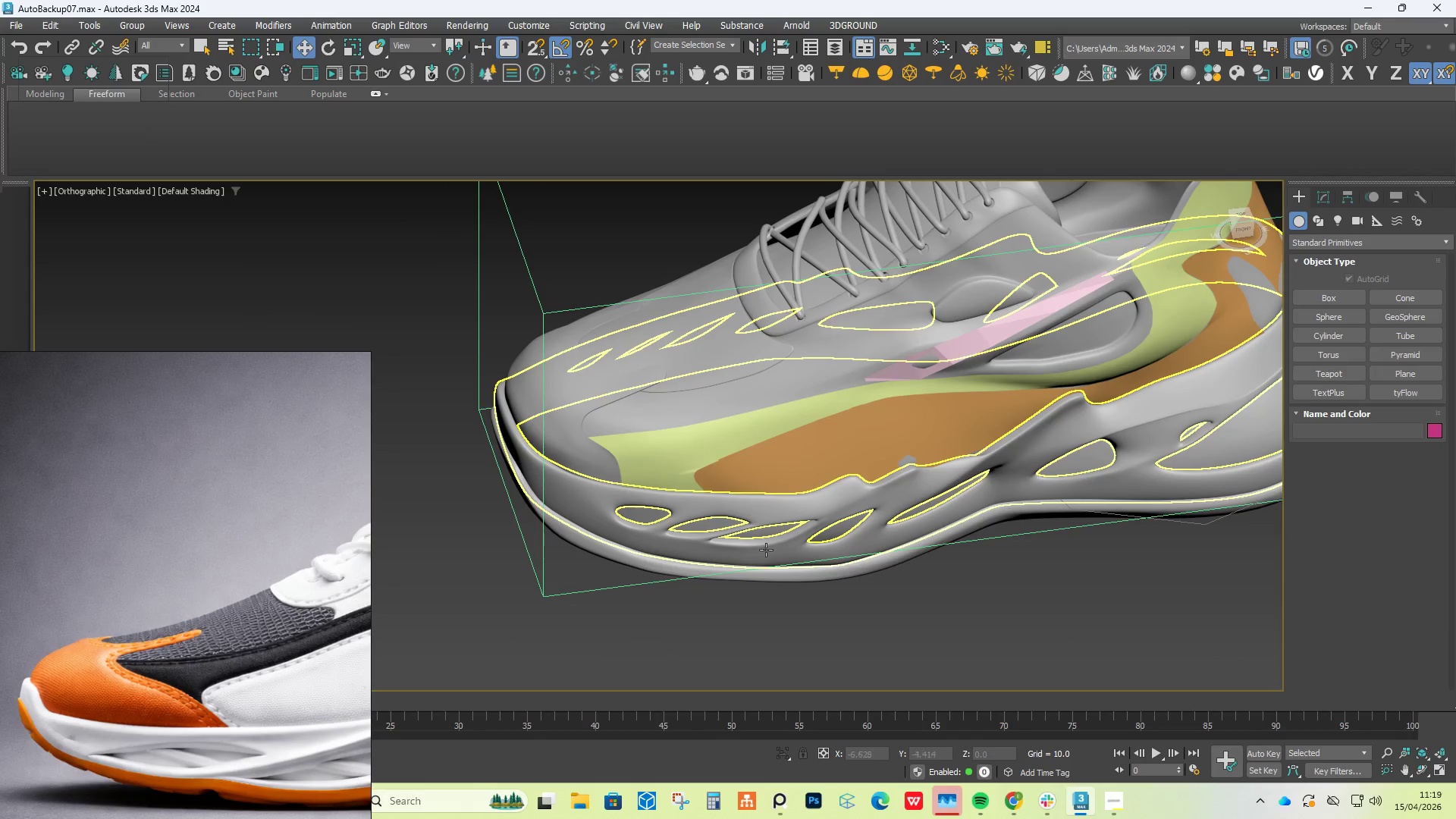 
hold_key(key=AltLeft, duration=1.5)
 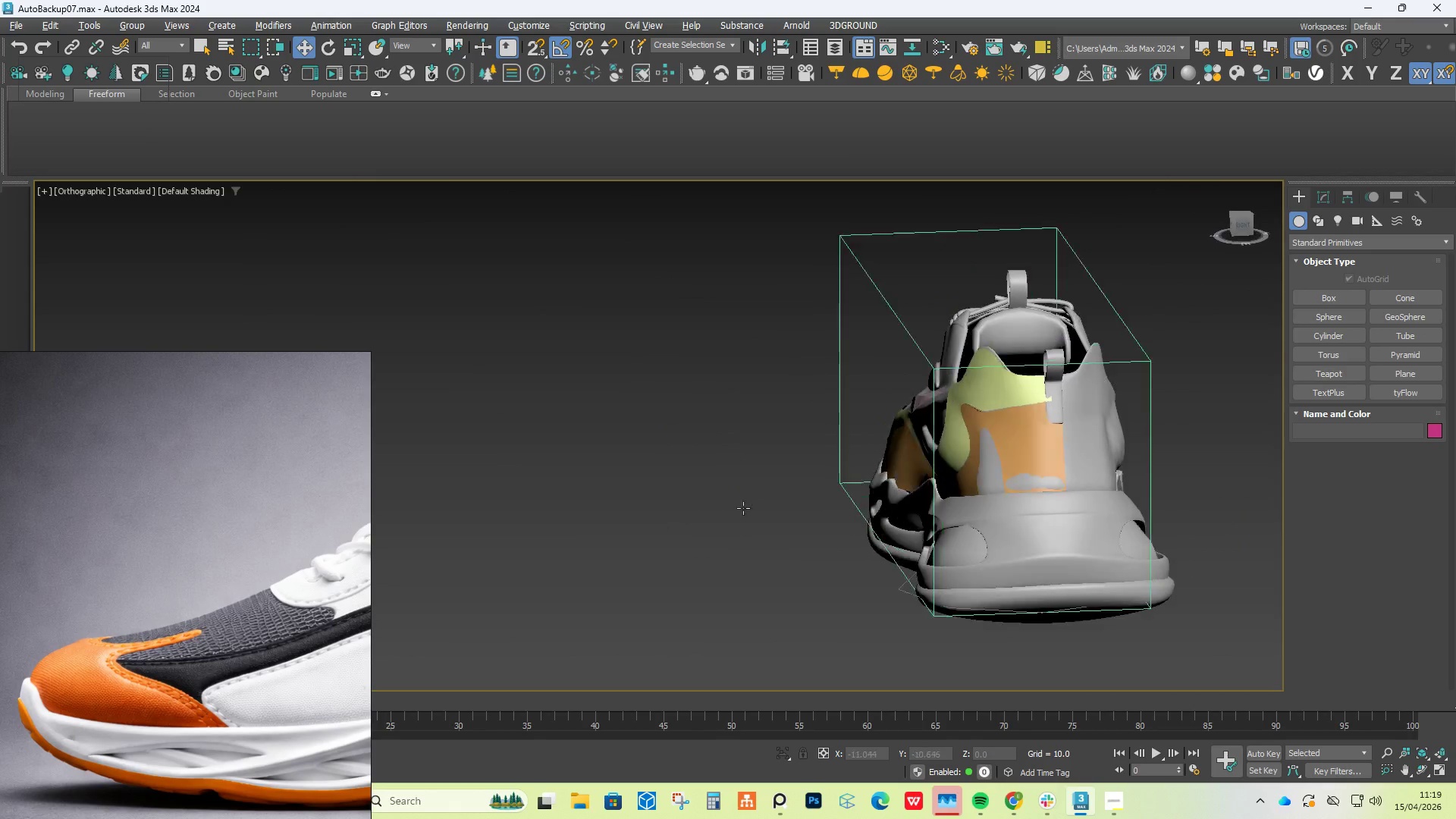 
scroll: coordinate [769, 546], scroll_direction: down, amount: 1.0
 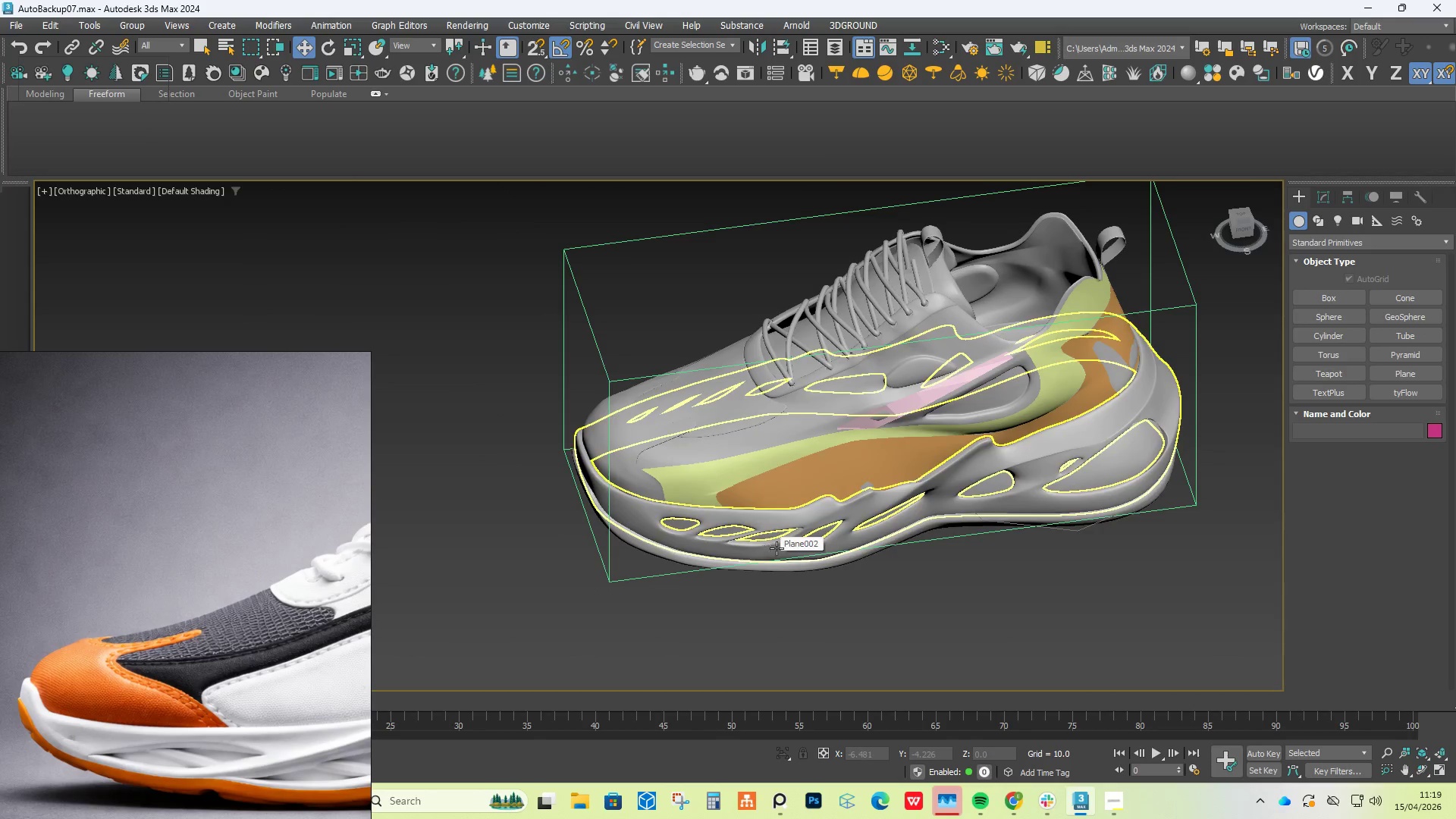 
hold_key(key=AltLeft, duration=1.52)
 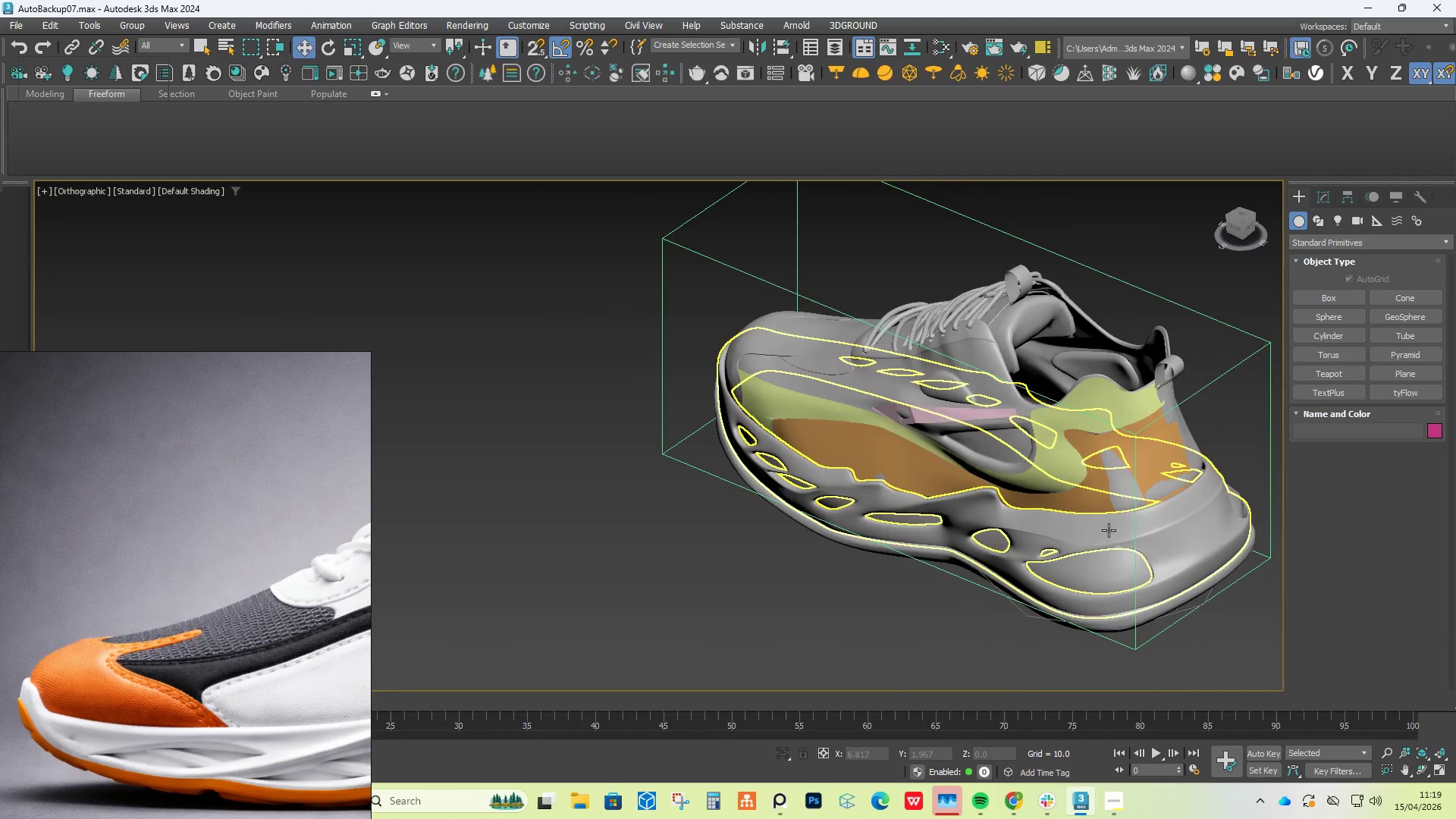 
hold_key(key=AltLeft, duration=0.45)
 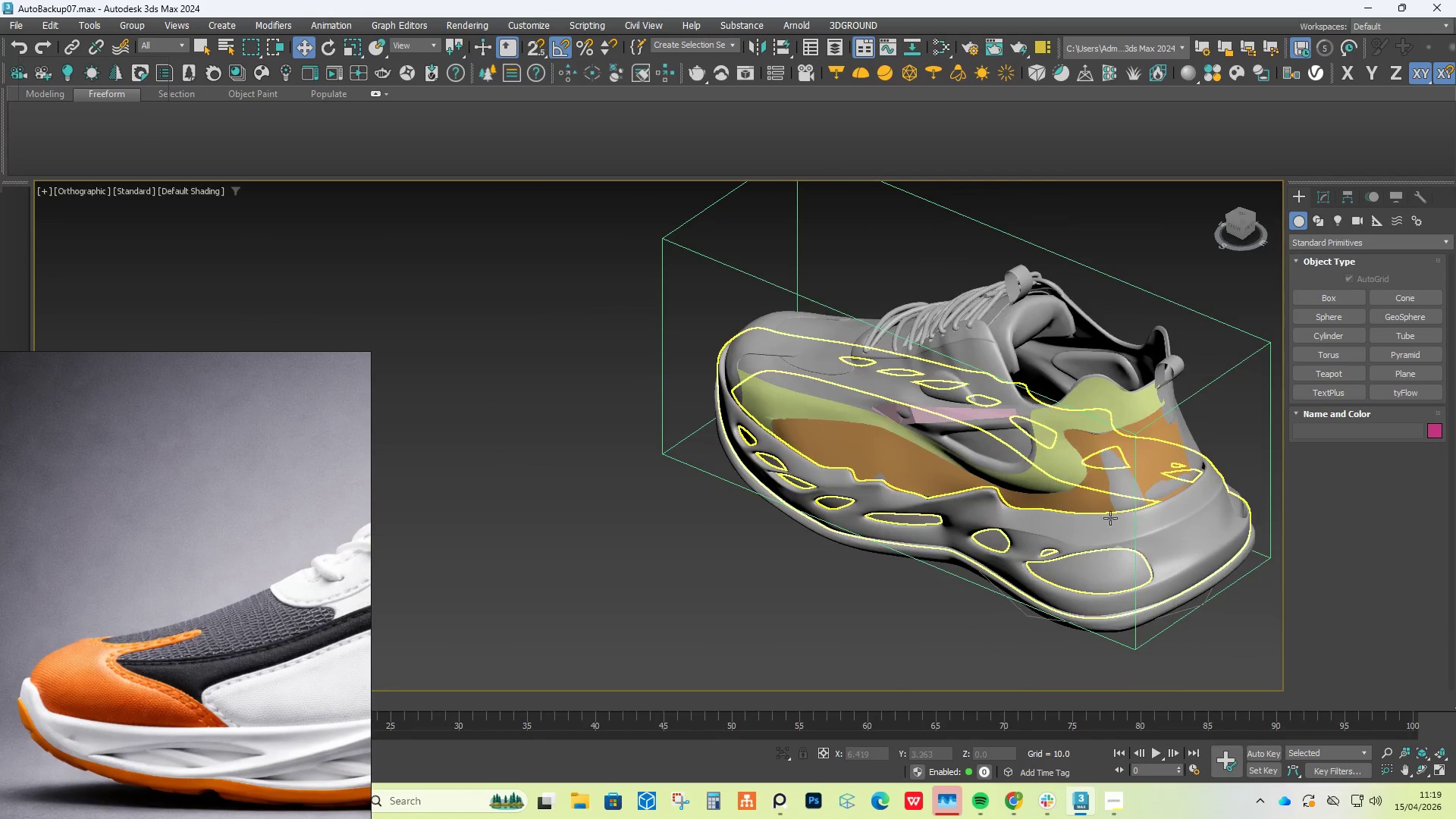 
left_click([1072, 447])
 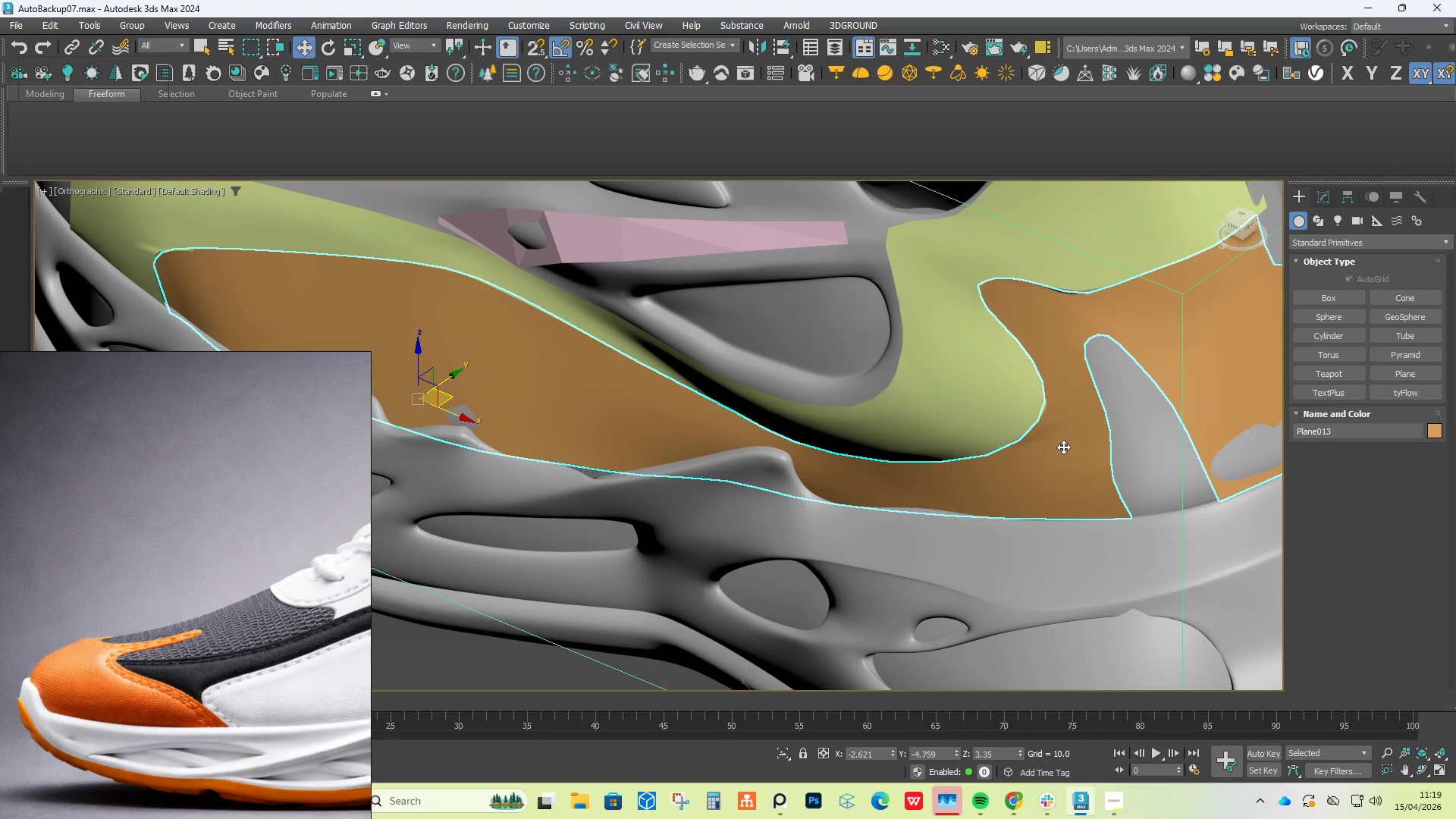 
scroll: coordinate [1108, 509], scroll_direction: up, amount: 3.0
 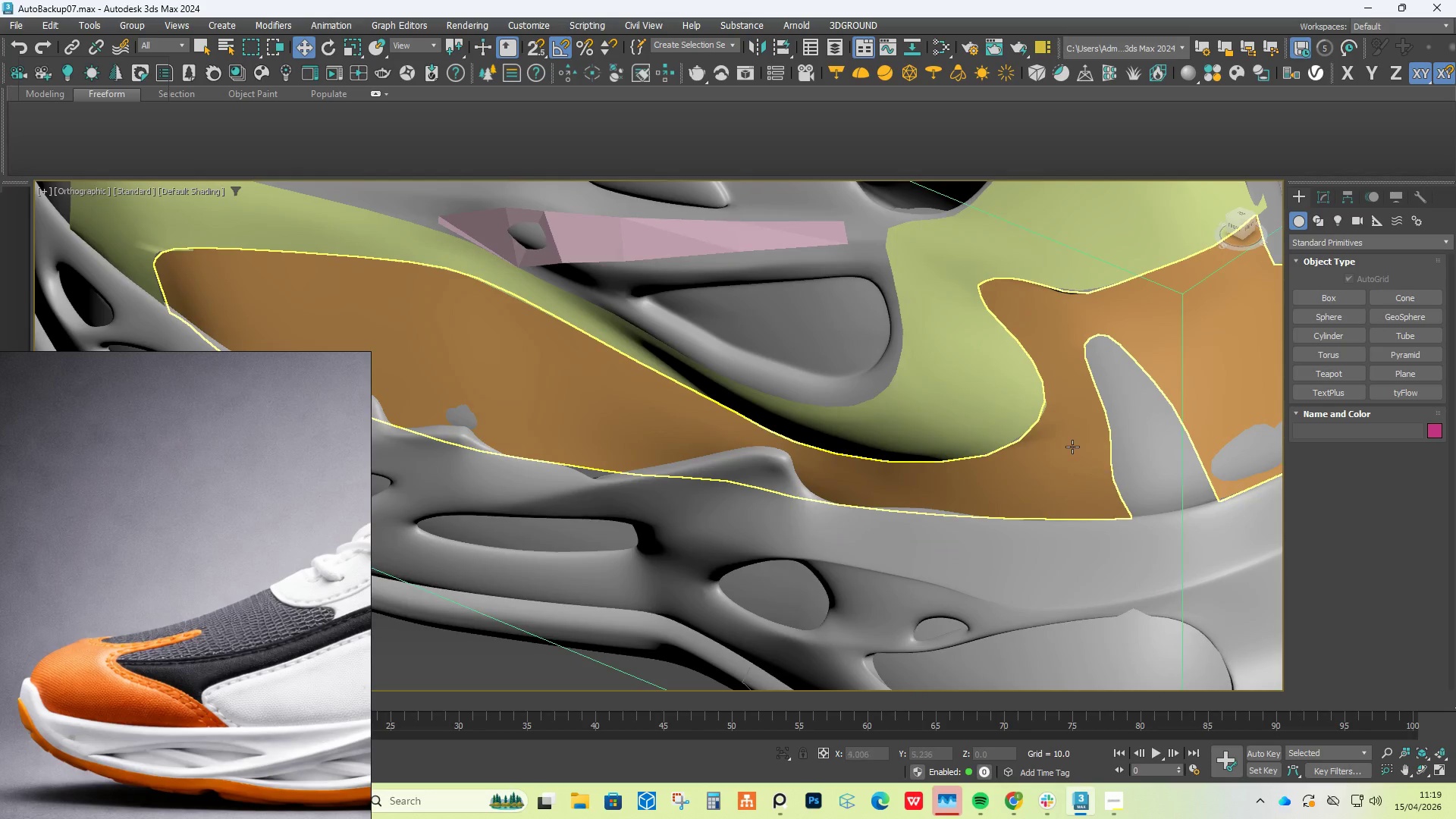 
hold_key(key=AltLeft, duration=1.14)
 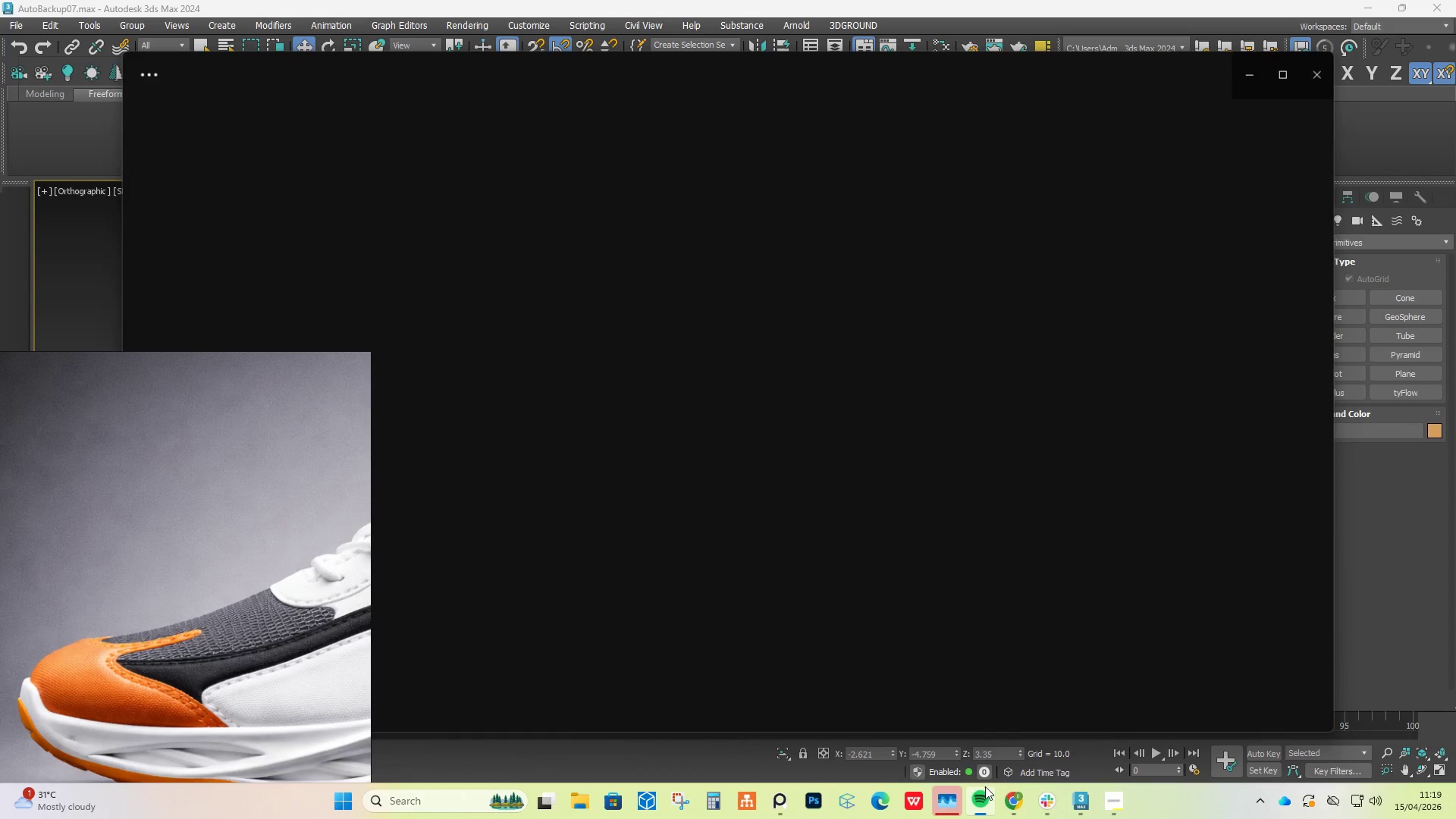 
scroll: coordinate [1062, 447], scroll_direction: down, amount: 2.0
 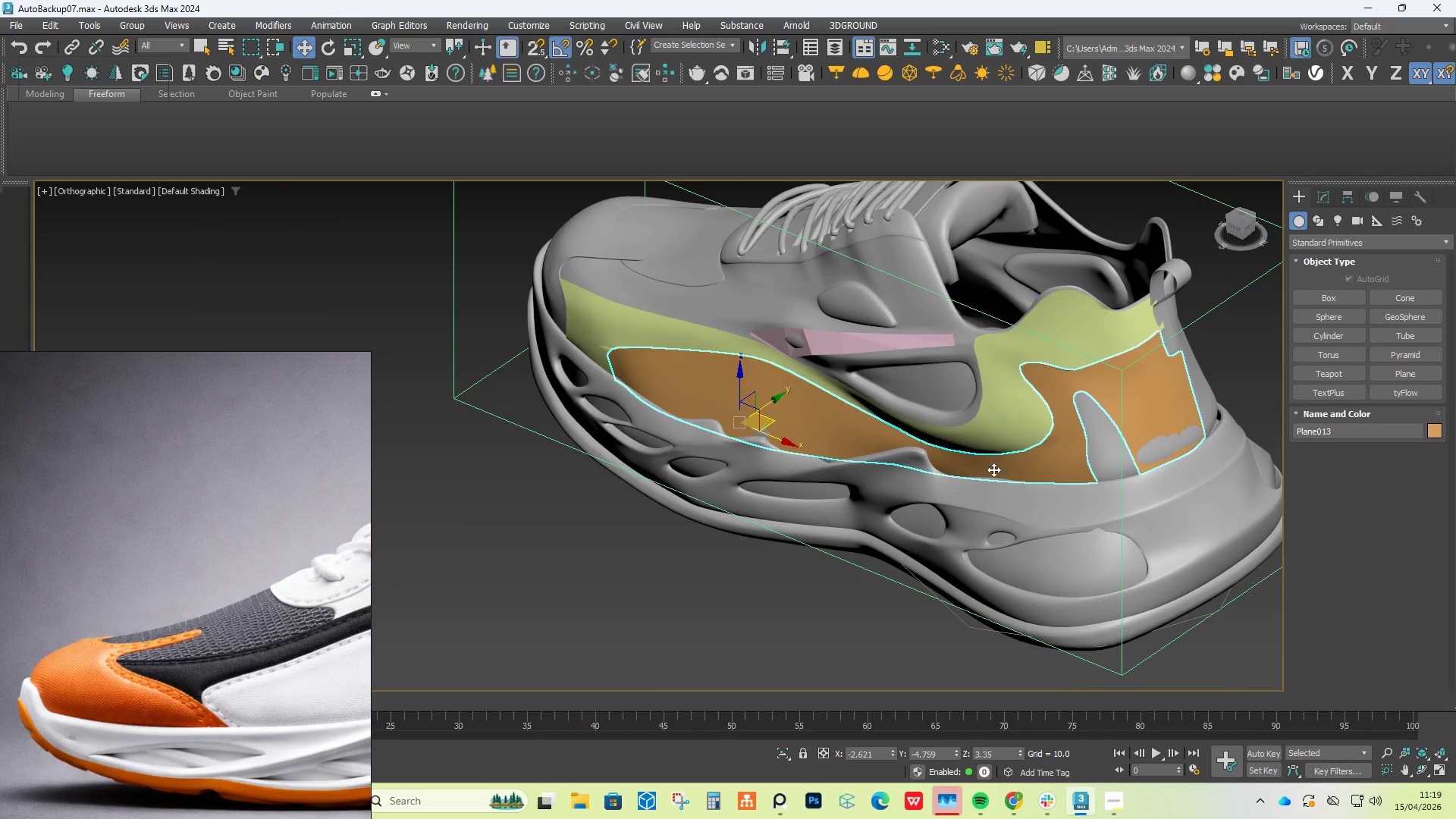 
wait(5.58)
 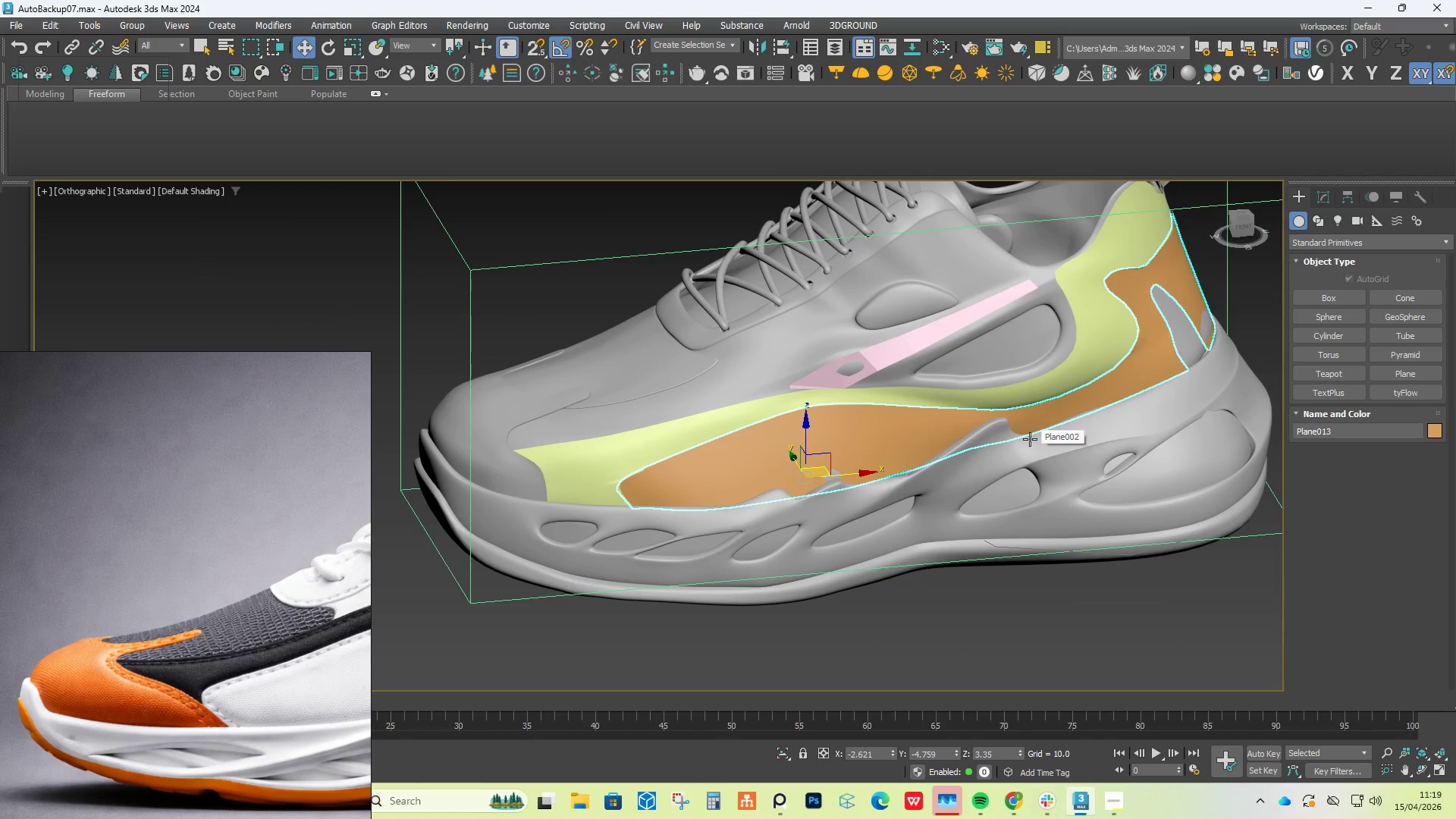 
left_click([733, 695])
 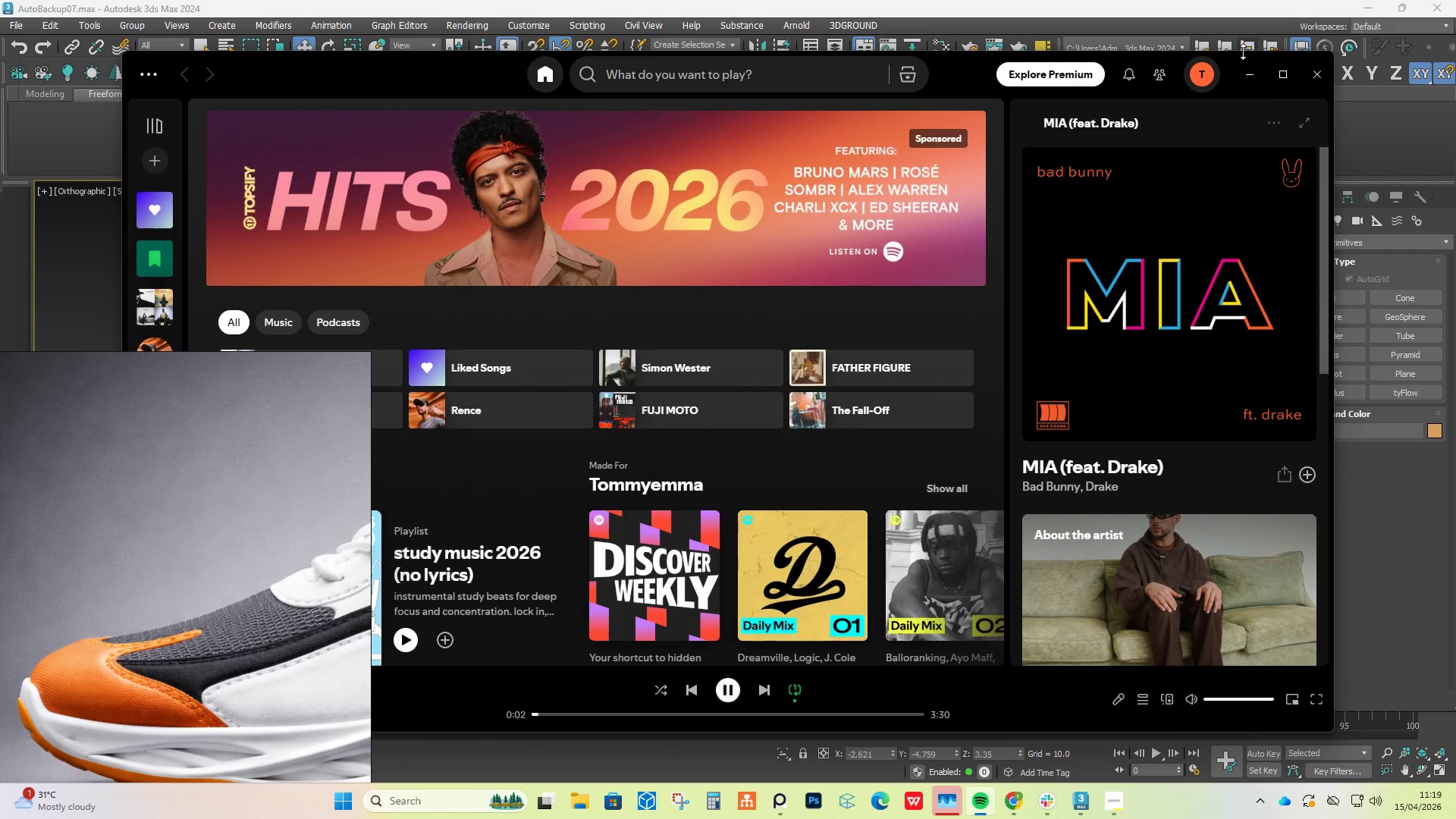 
left_click([1250, 69])
 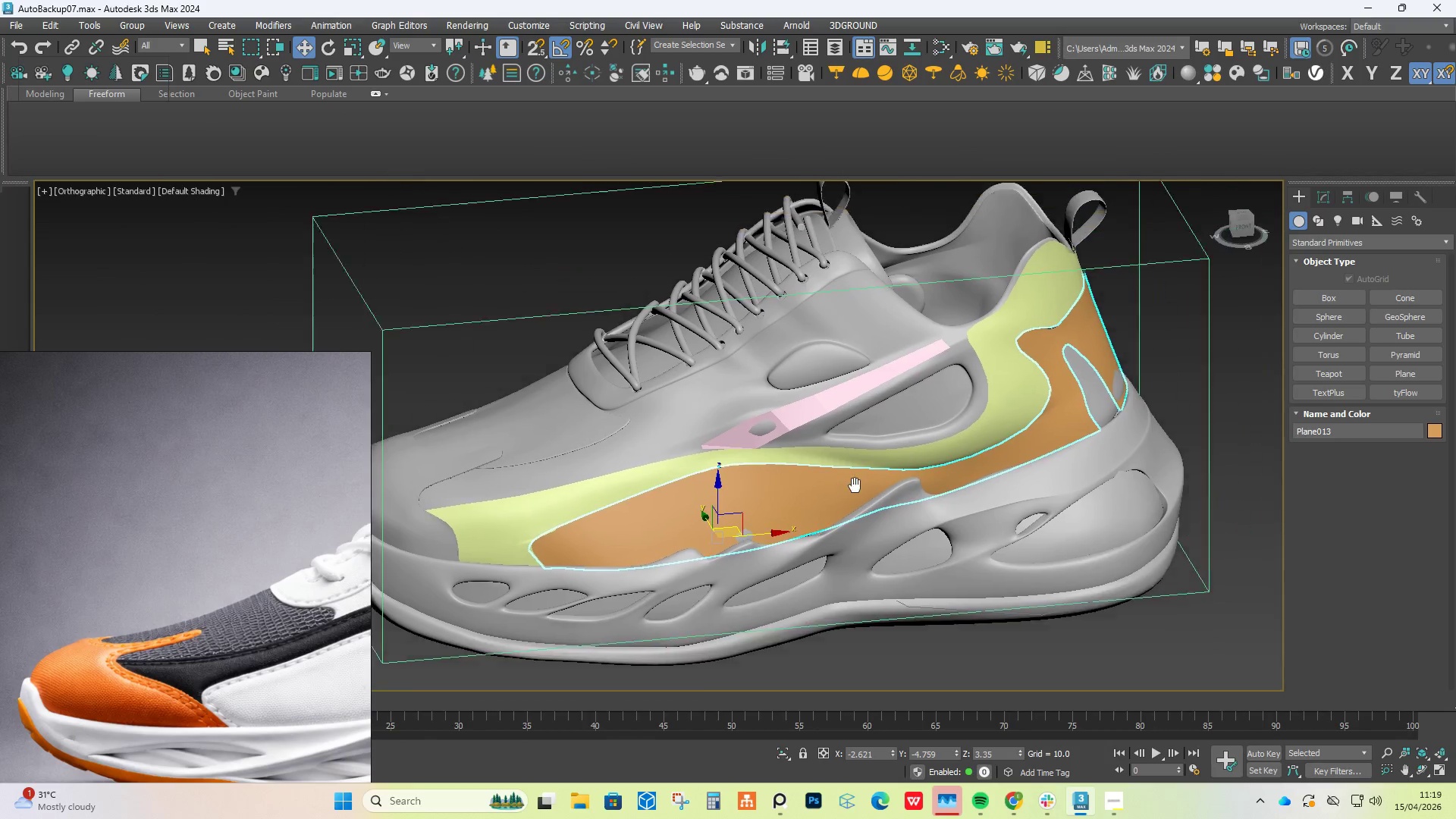 
left_click([930, 332])
 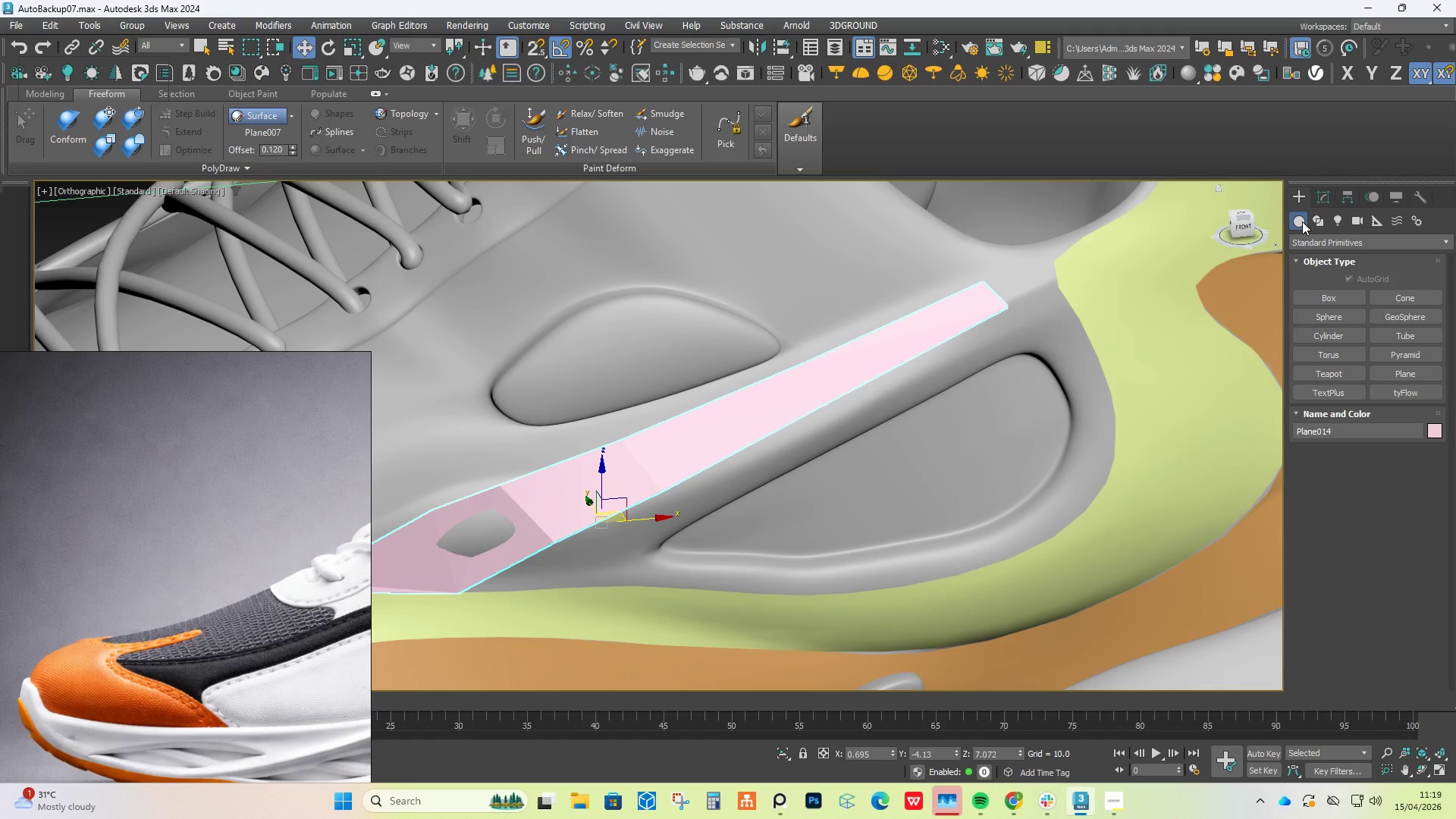 
scroll: coordinate [895, 399], scroll_direction: up, amount: 3.0
 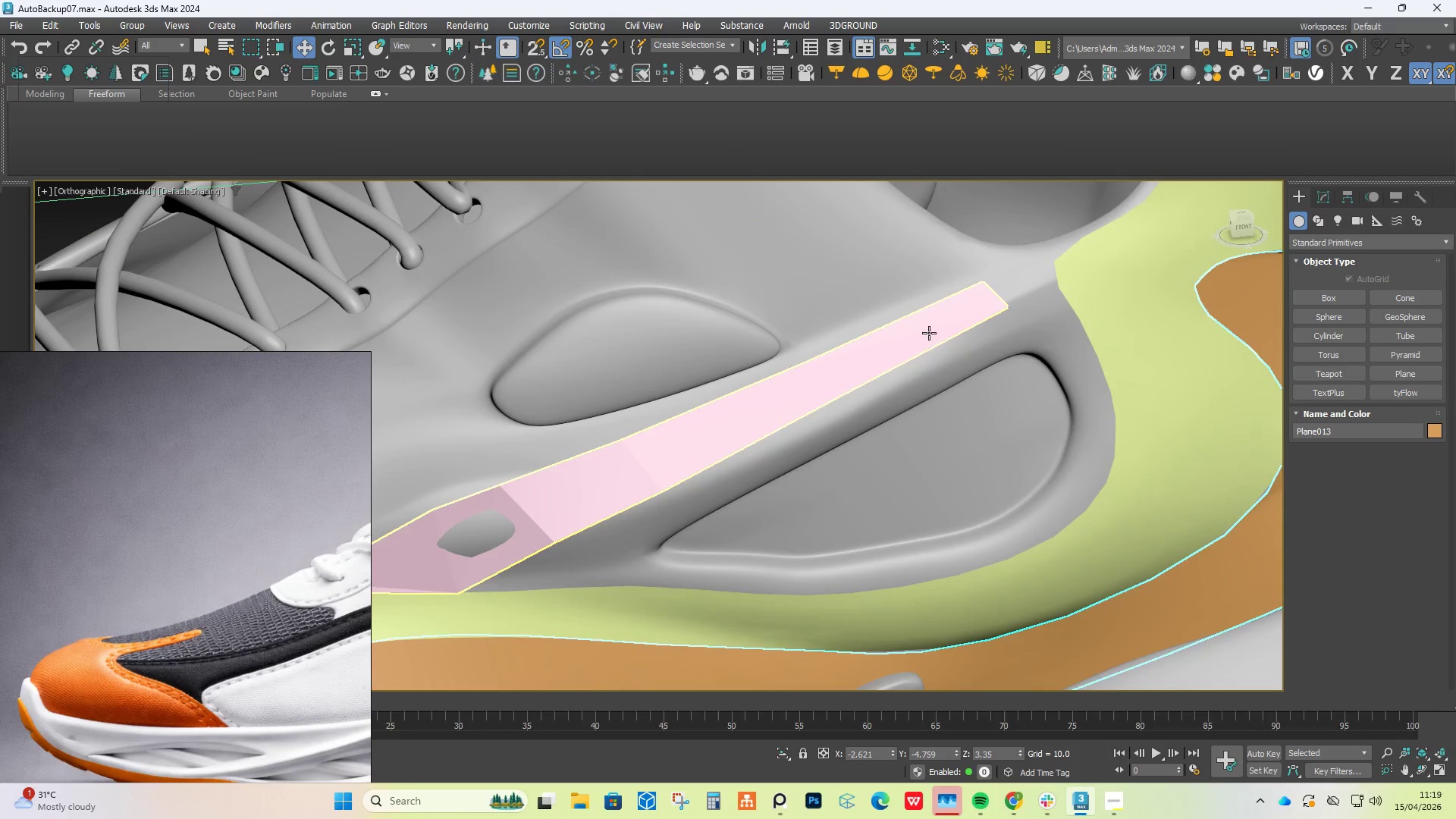 
left_click([1325, 206])
 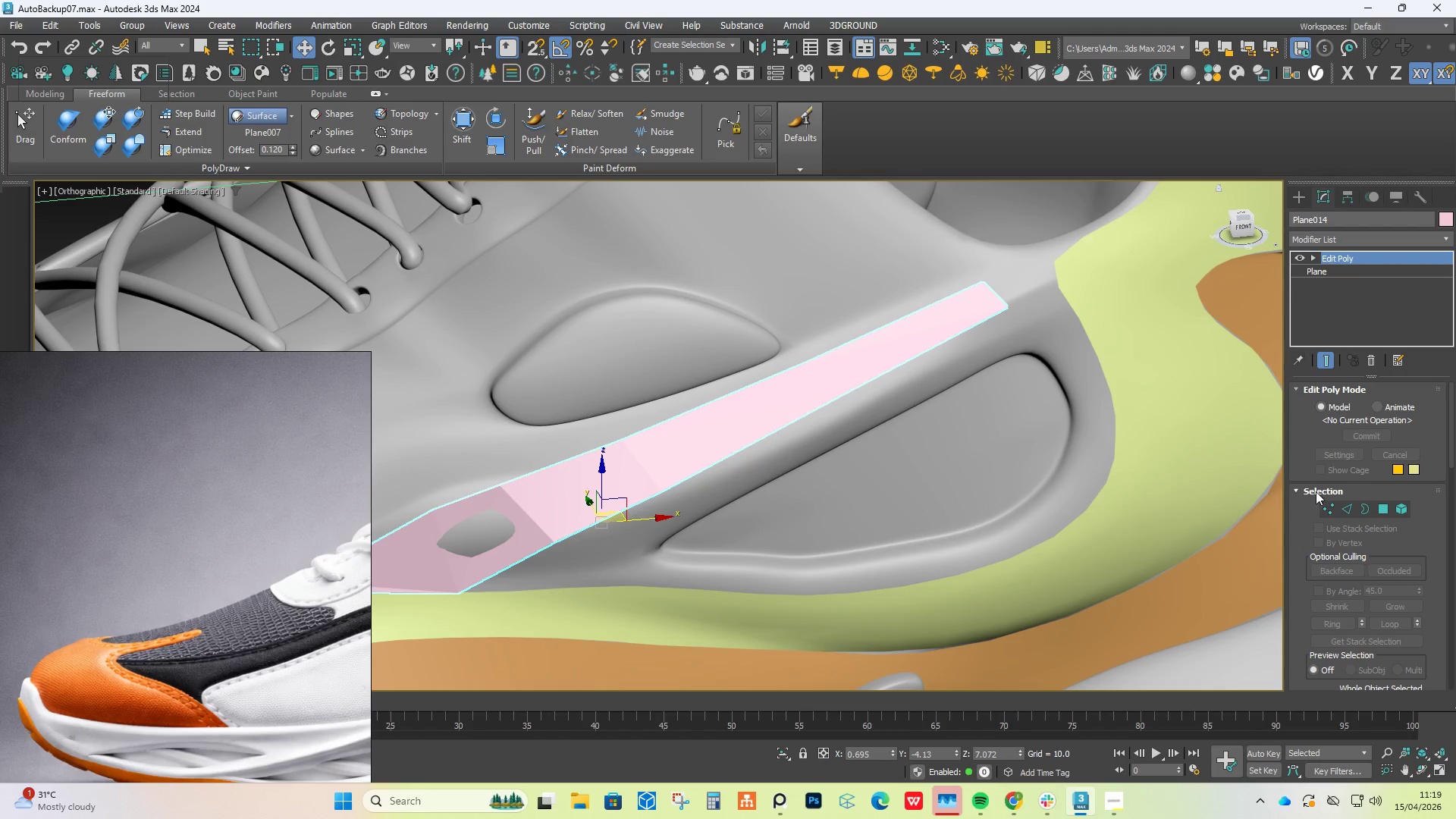 
left_click([1330, 507])
 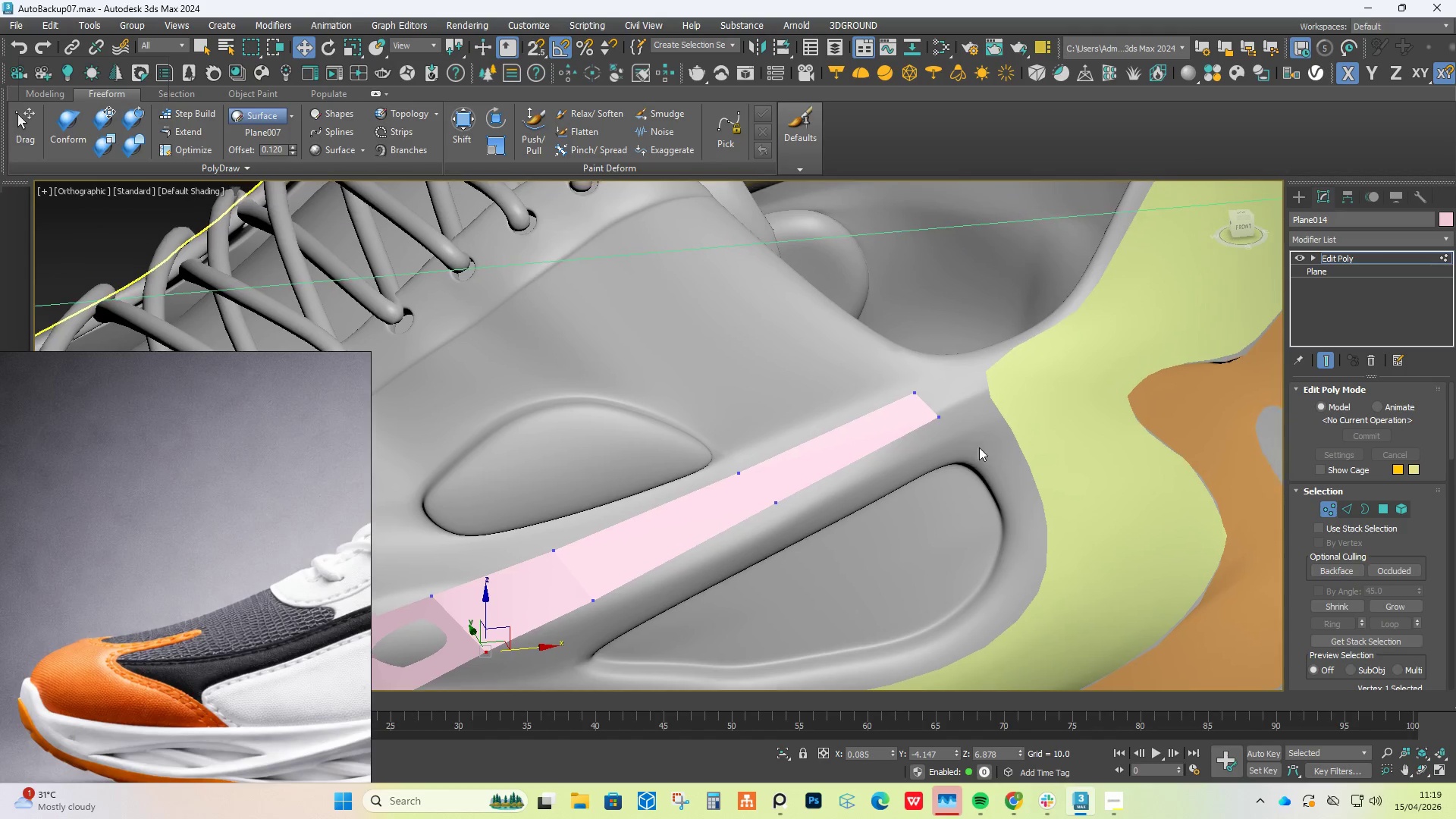 
scroll: coordinate [940, 396], scroll_direction: up, amount: 1.0
 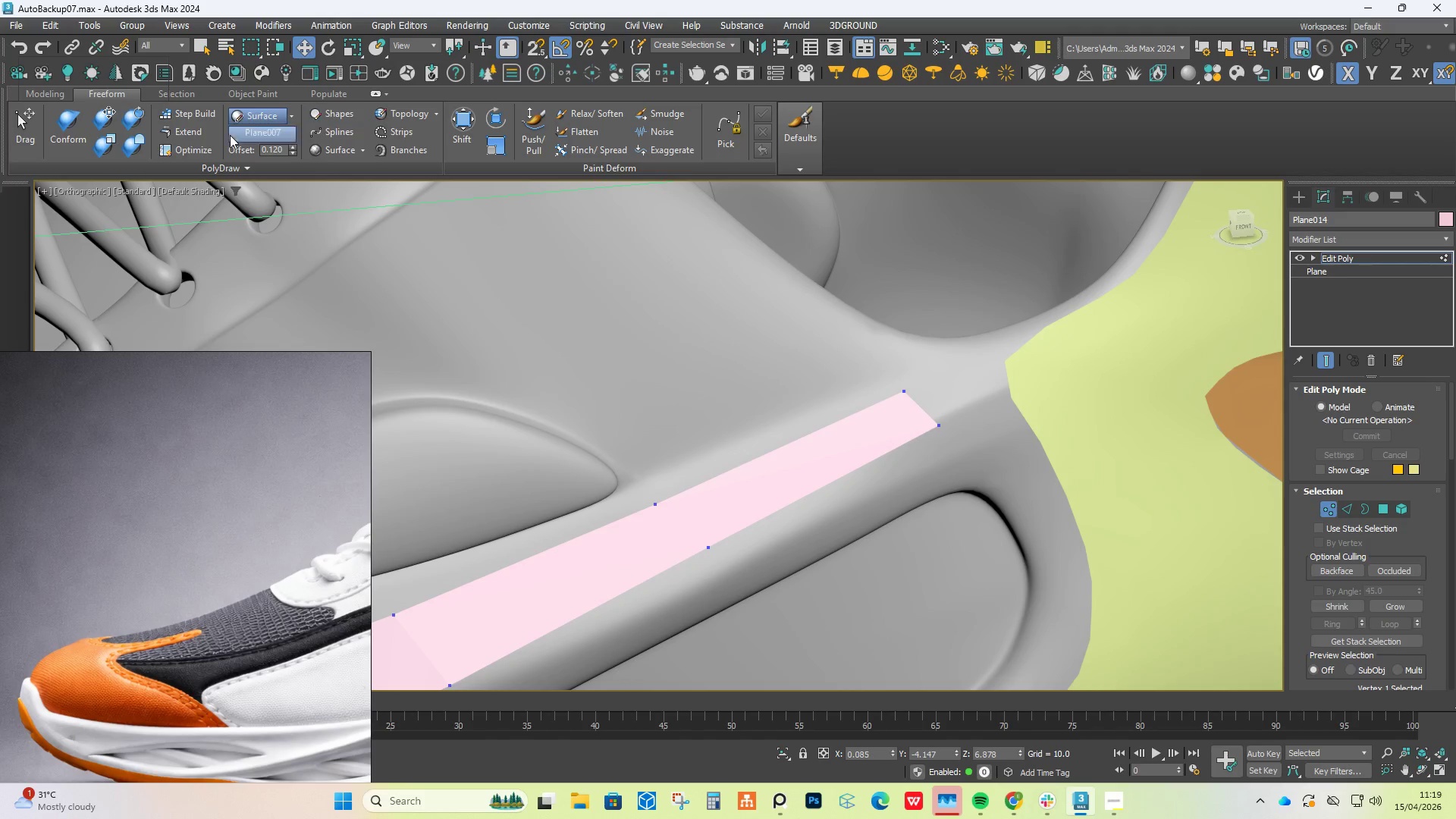 
left_click([196, 130])
 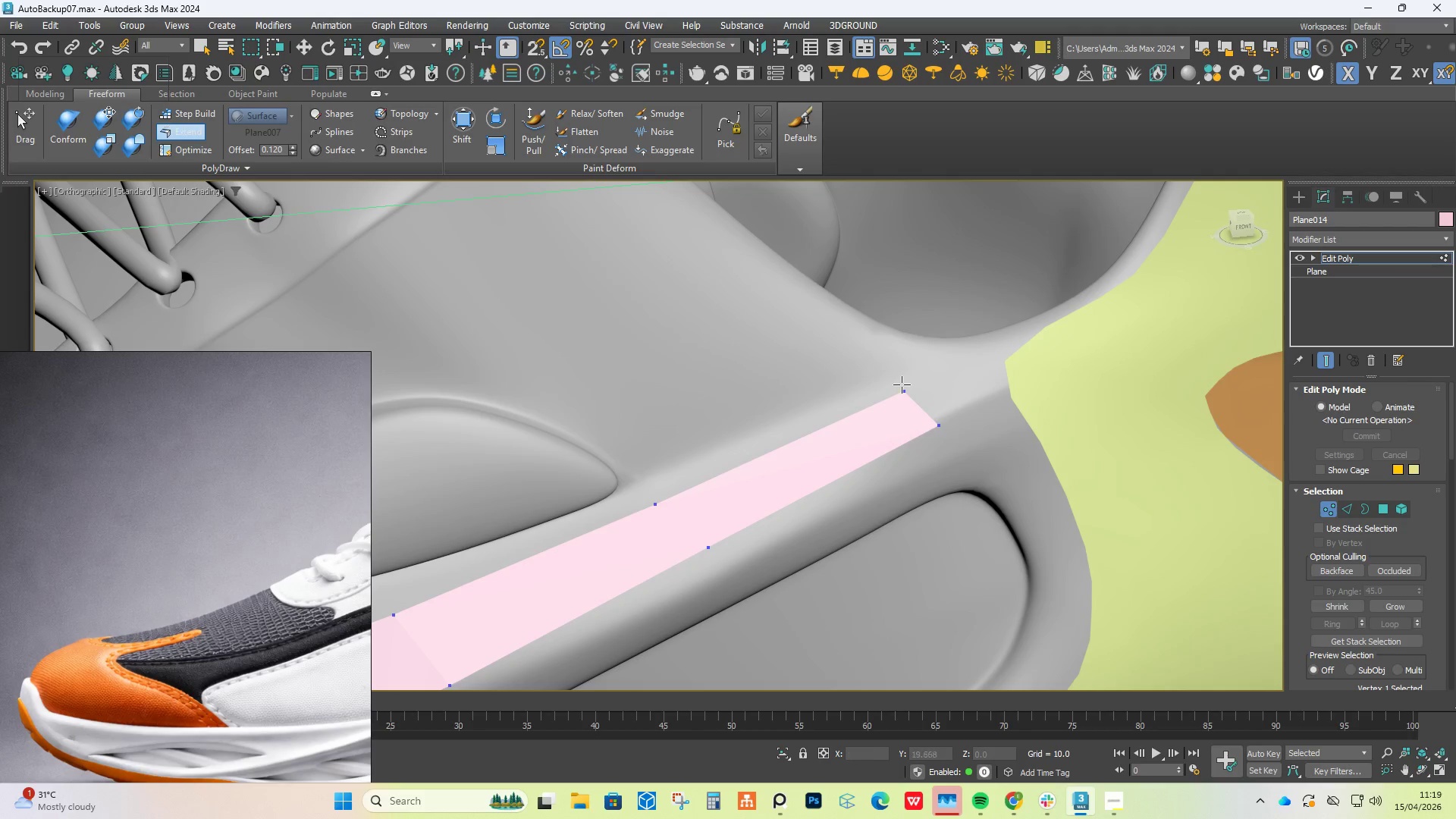 
hold_key(key=ControlLeft, duration=3.86)
hold_key(key=AltLeft, duration=3.88)
hold_key(key=ShiftLeft, duration=1.5)
left_click_drag(start_coordinate=[903, 392], to_coordinate=[1004, 360])
 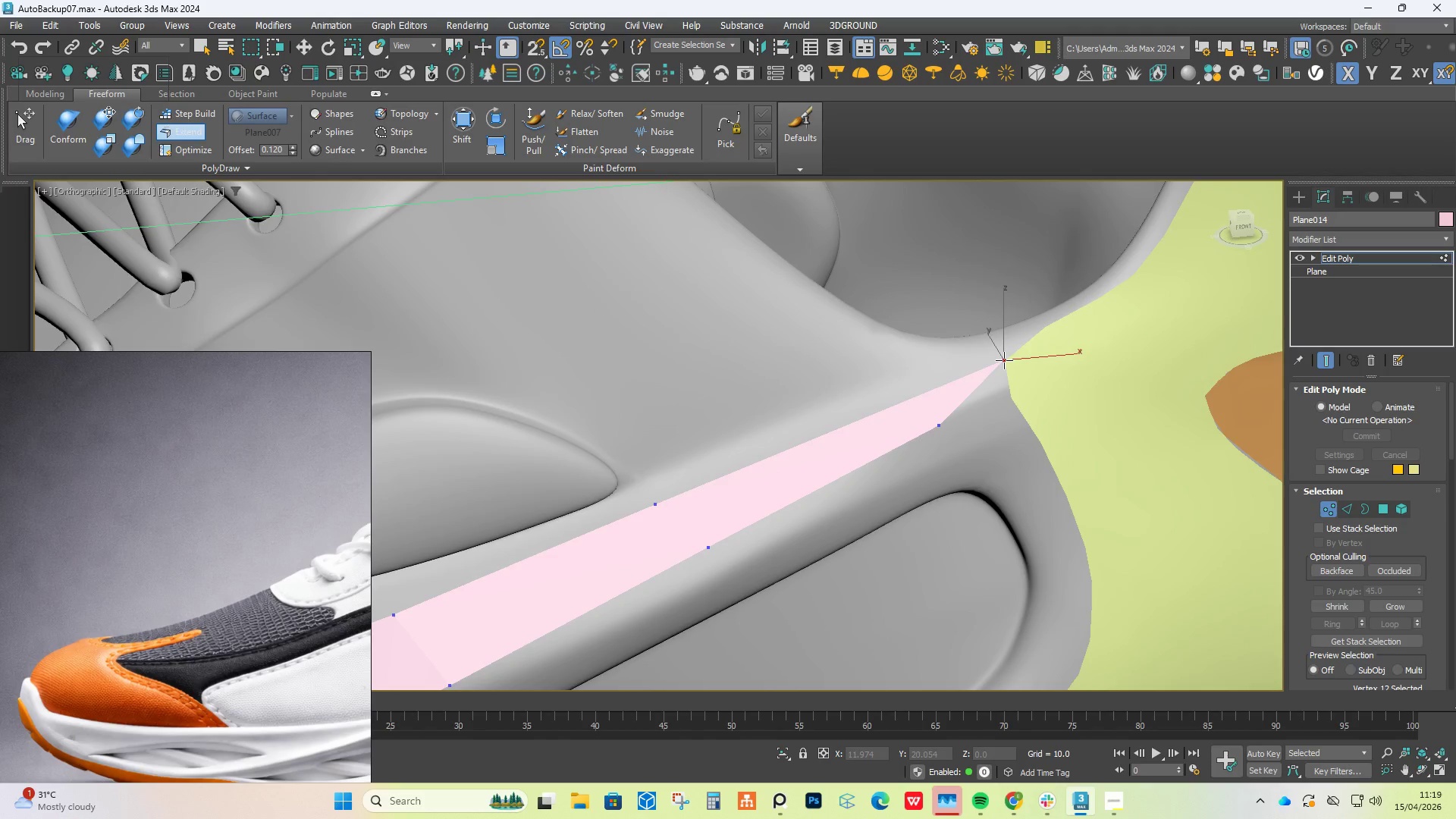 
hold_key(key=ShiftLeft, duration=1.52)
left_click_drag(start_coordinate=[942, 427], to_coordinate=[1015, 402])
 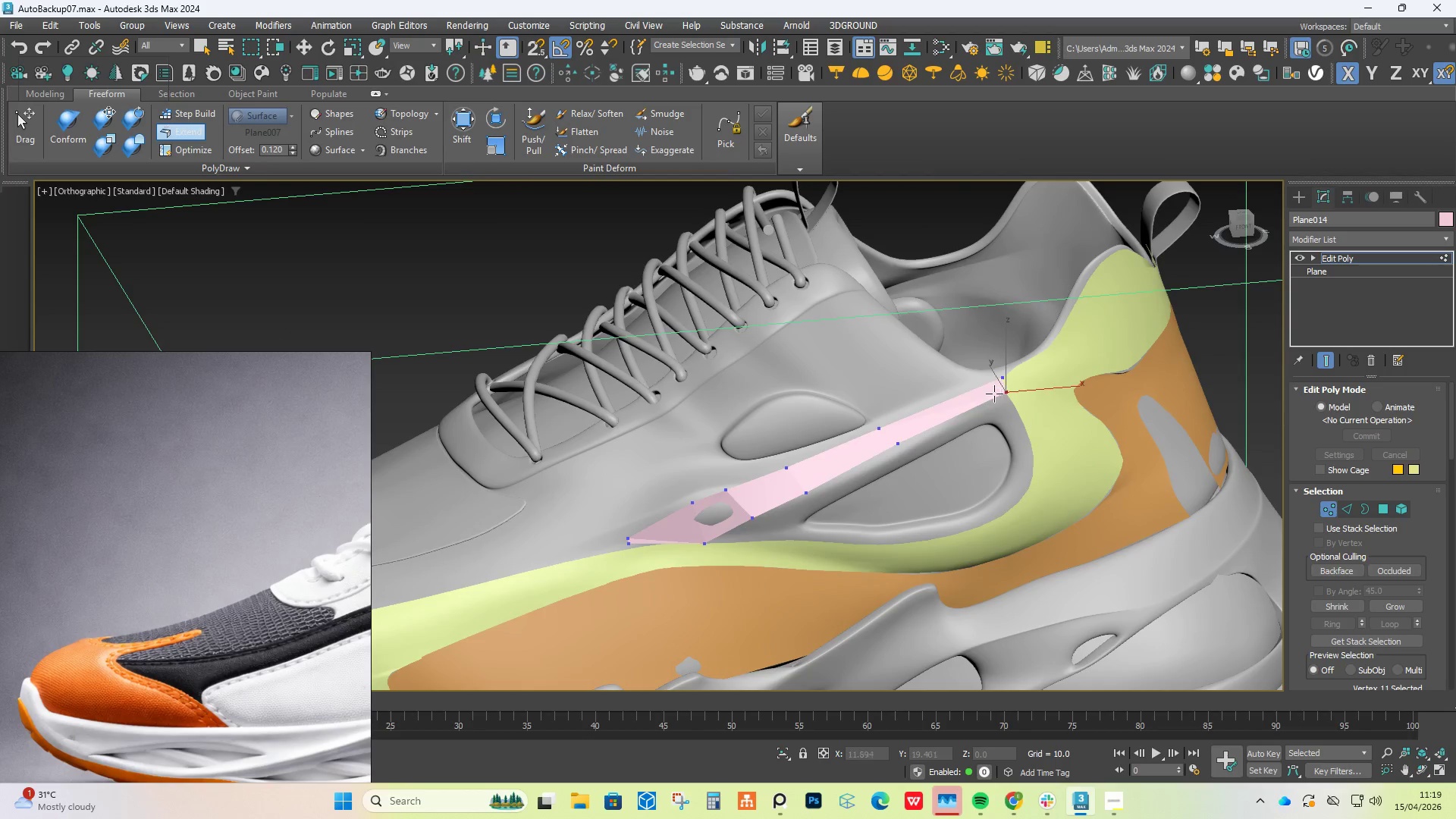 
hold_key(key=ShiftLeft, duration=0.8)
 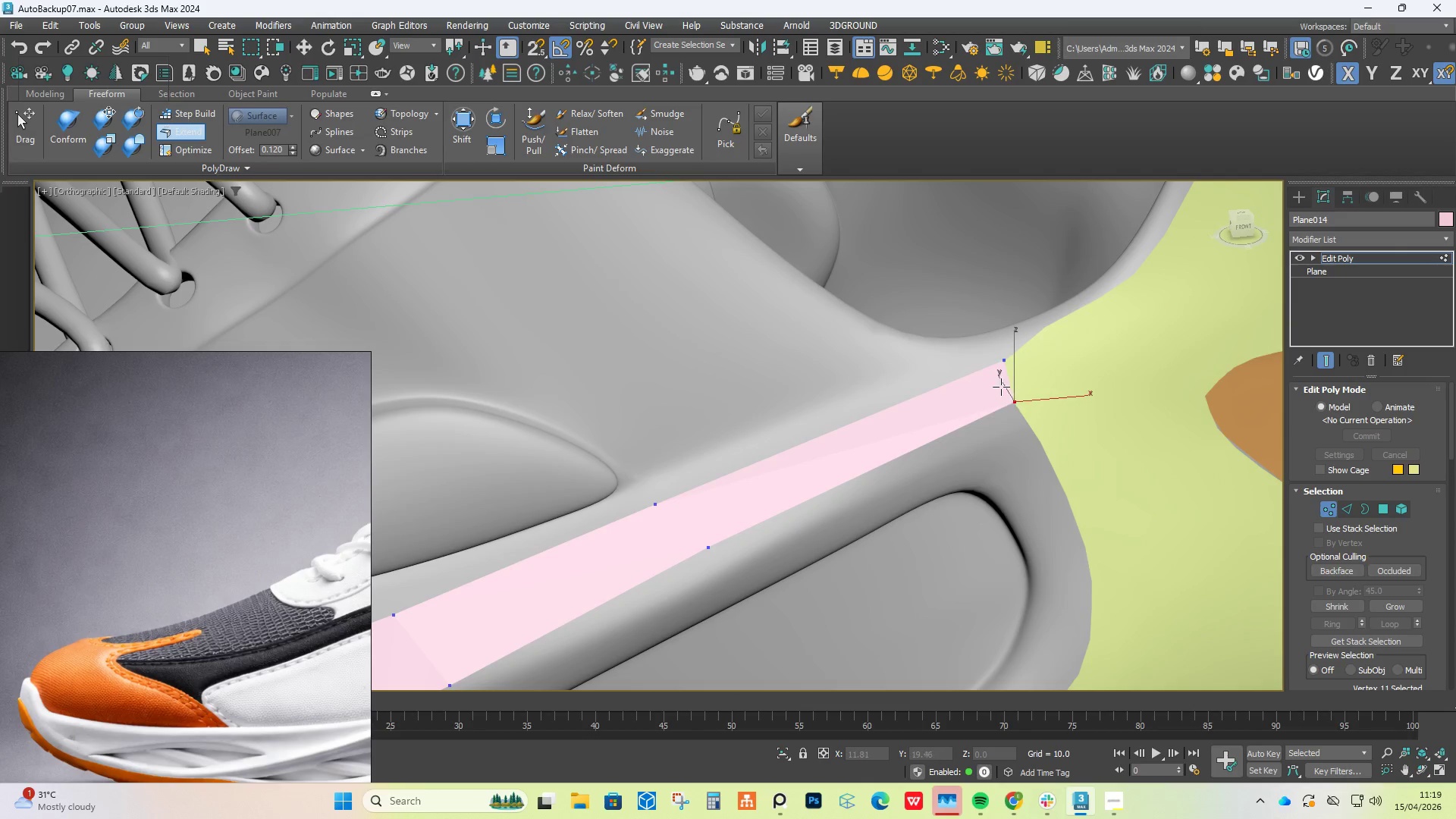 
scroll: coordinate [1001, 387], scroll_direction: down, amount: 3.0
 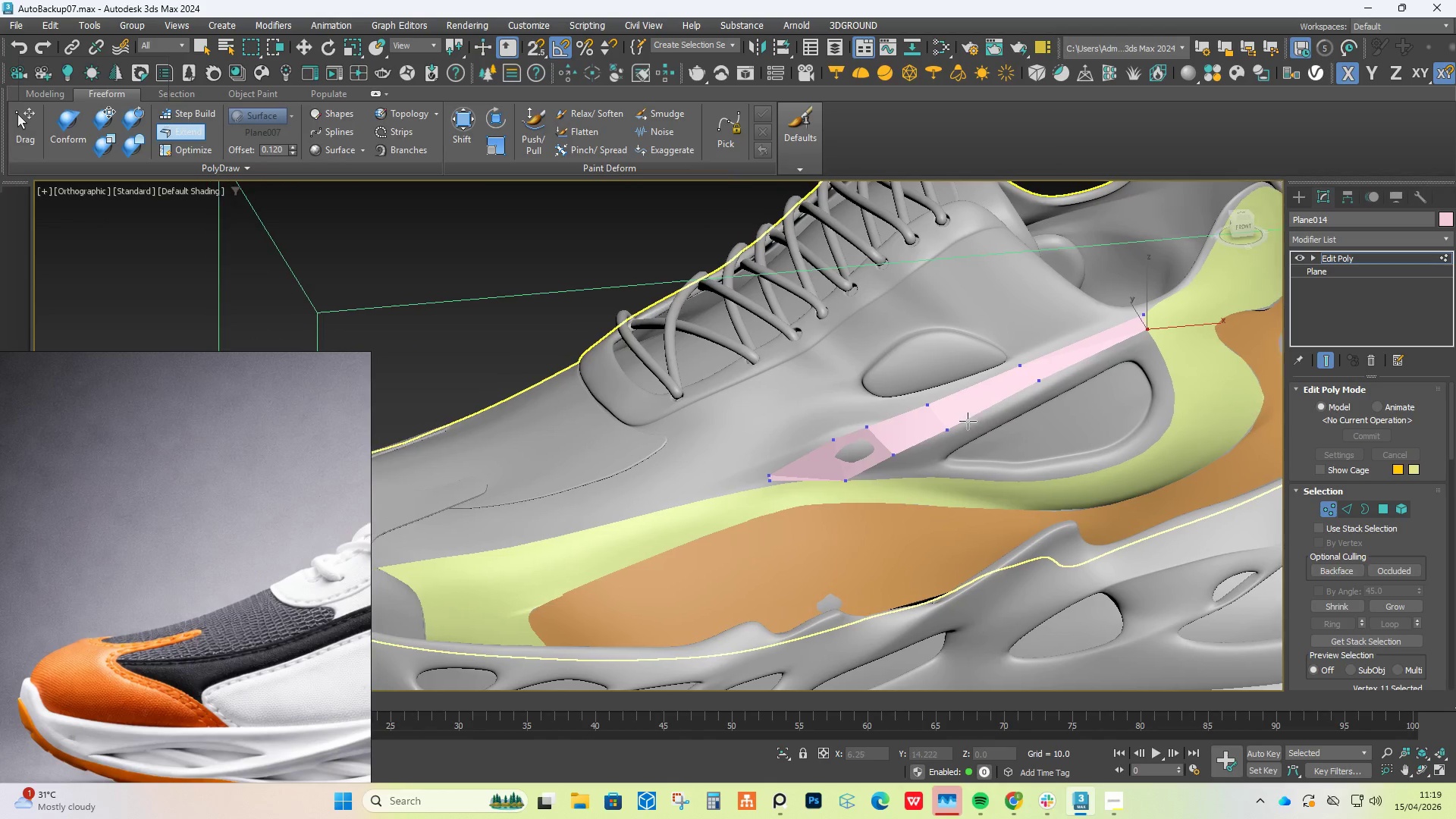 
hold_key(key=AltLeft, duration=1.72)
 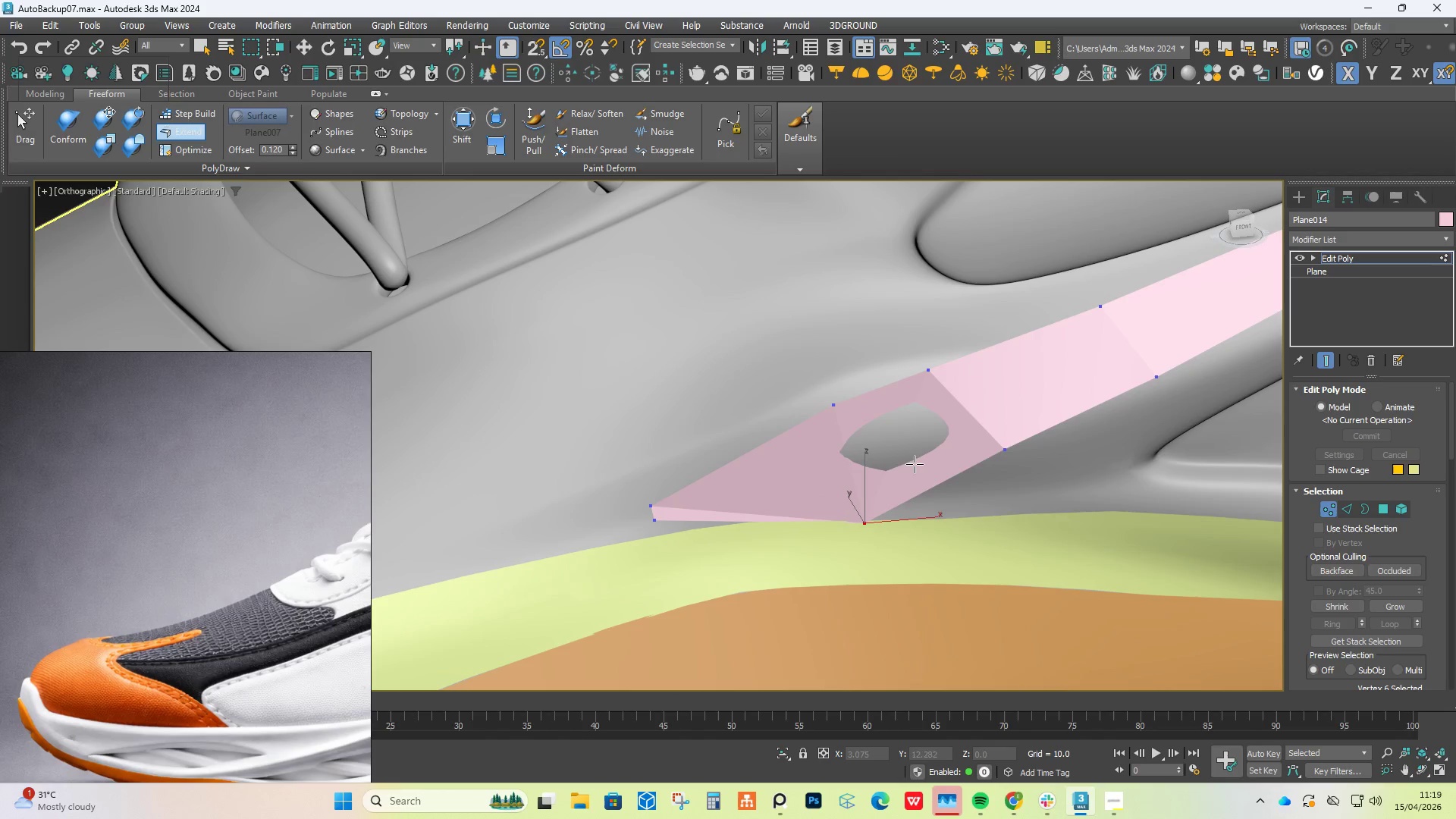 
hold_key(key=ControlLeft, duration=1.72)
 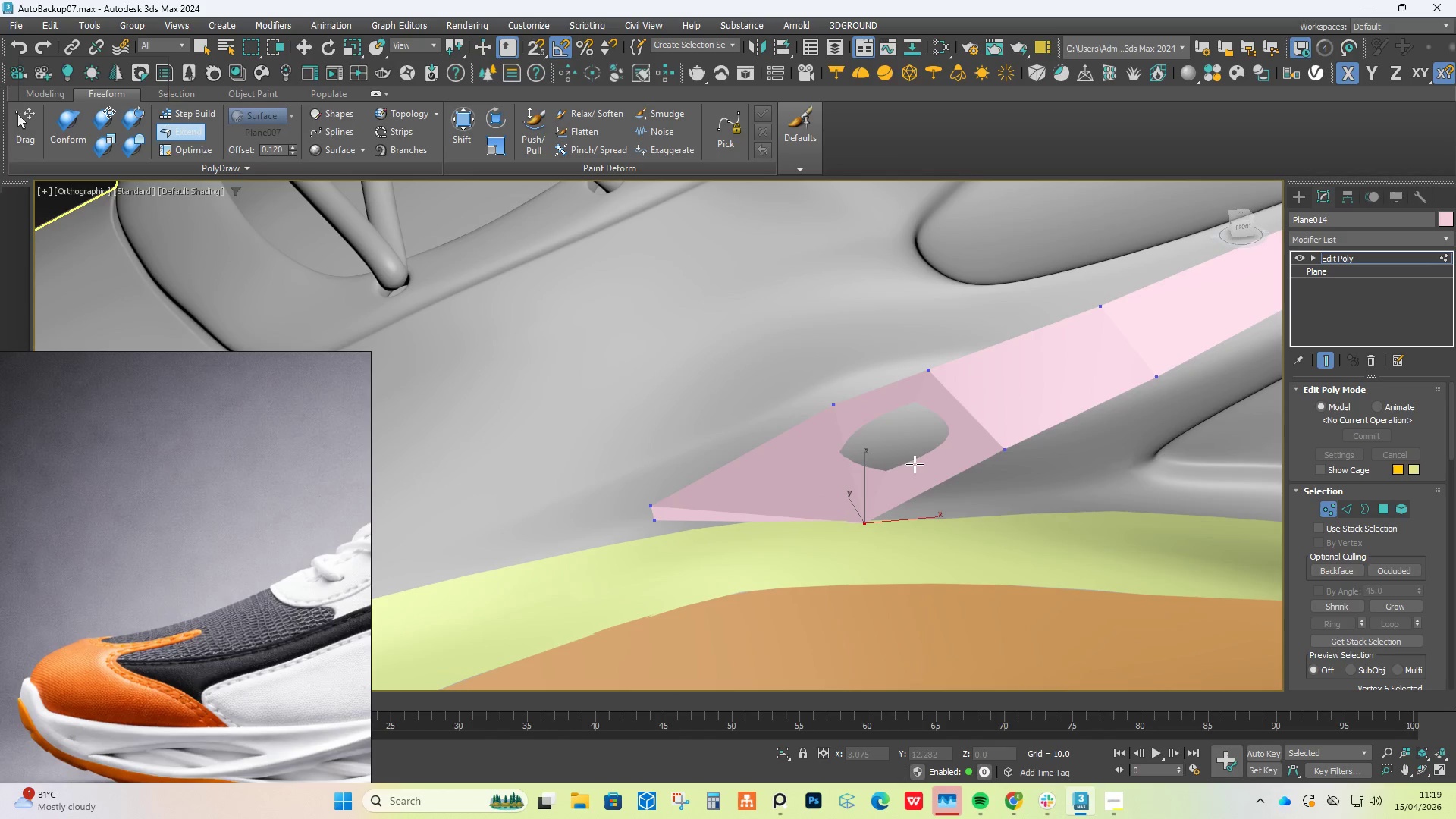 
hold_key(key=ShiftLeft, duration=1.5)
 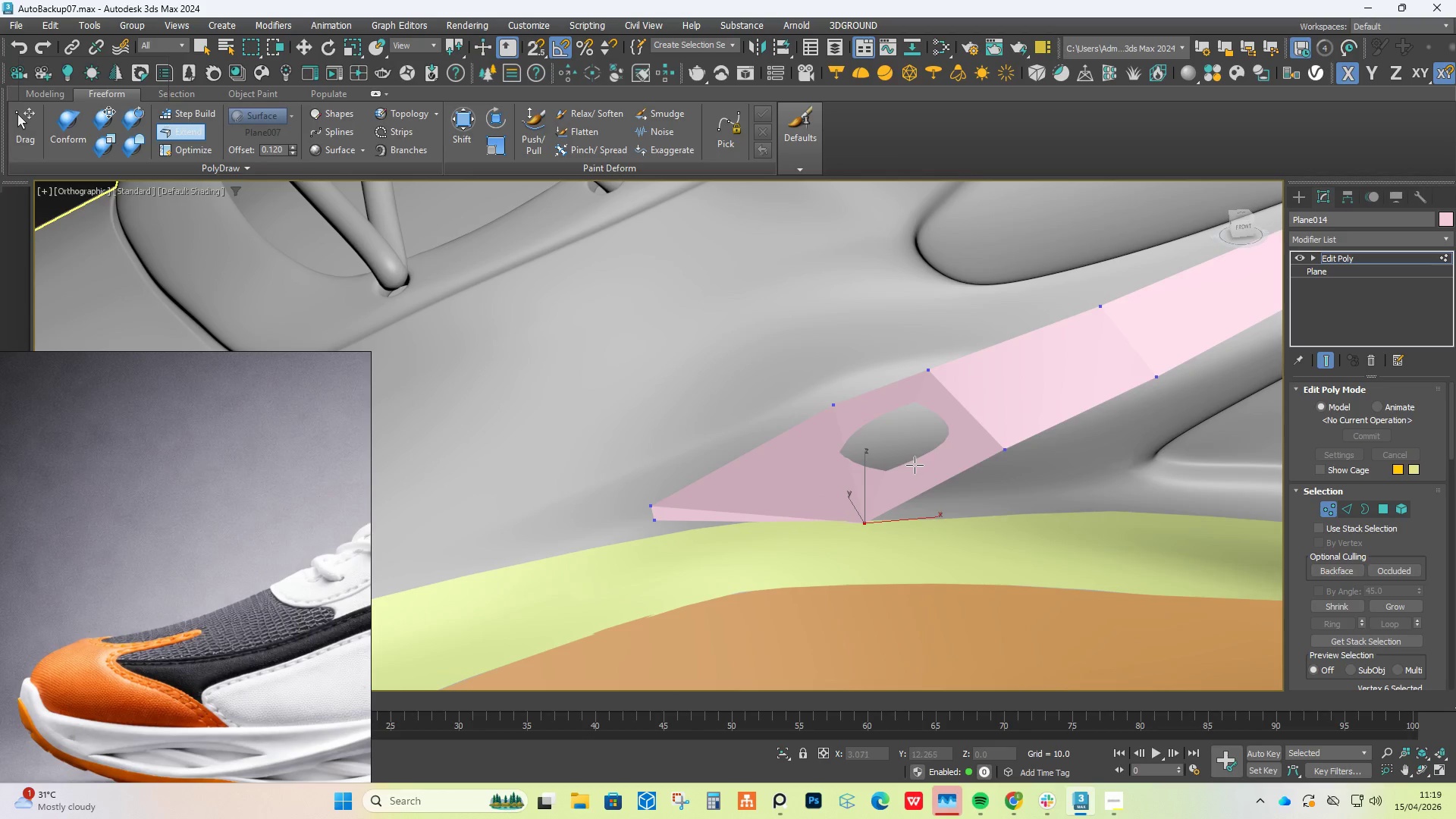 
scroll: coordinate [833, 467], scroll_direction: up, amount: 3.0
 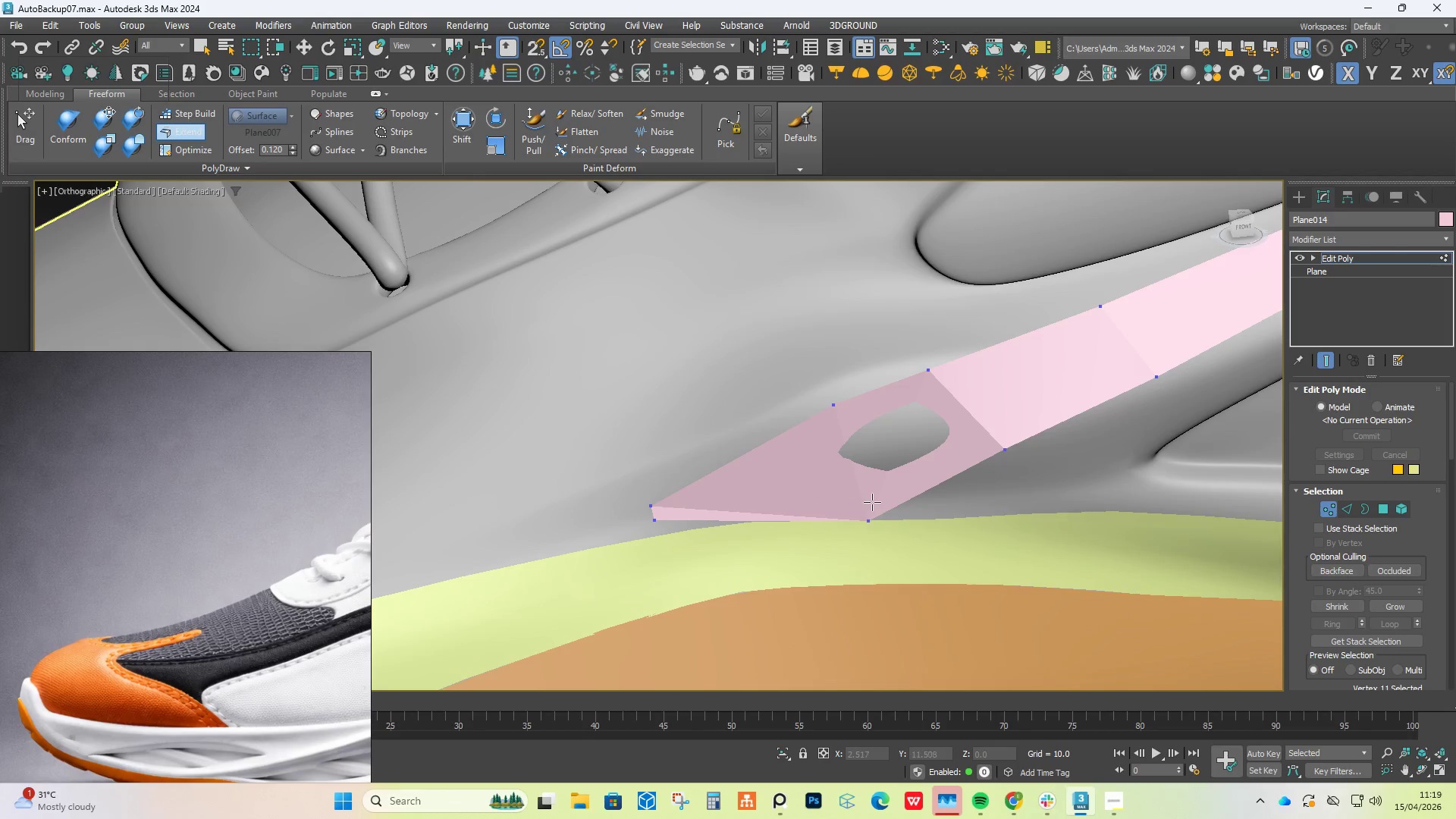 
left_click_drag(start_coordinate=[871, 514], to_coordinate=[864, 523])
 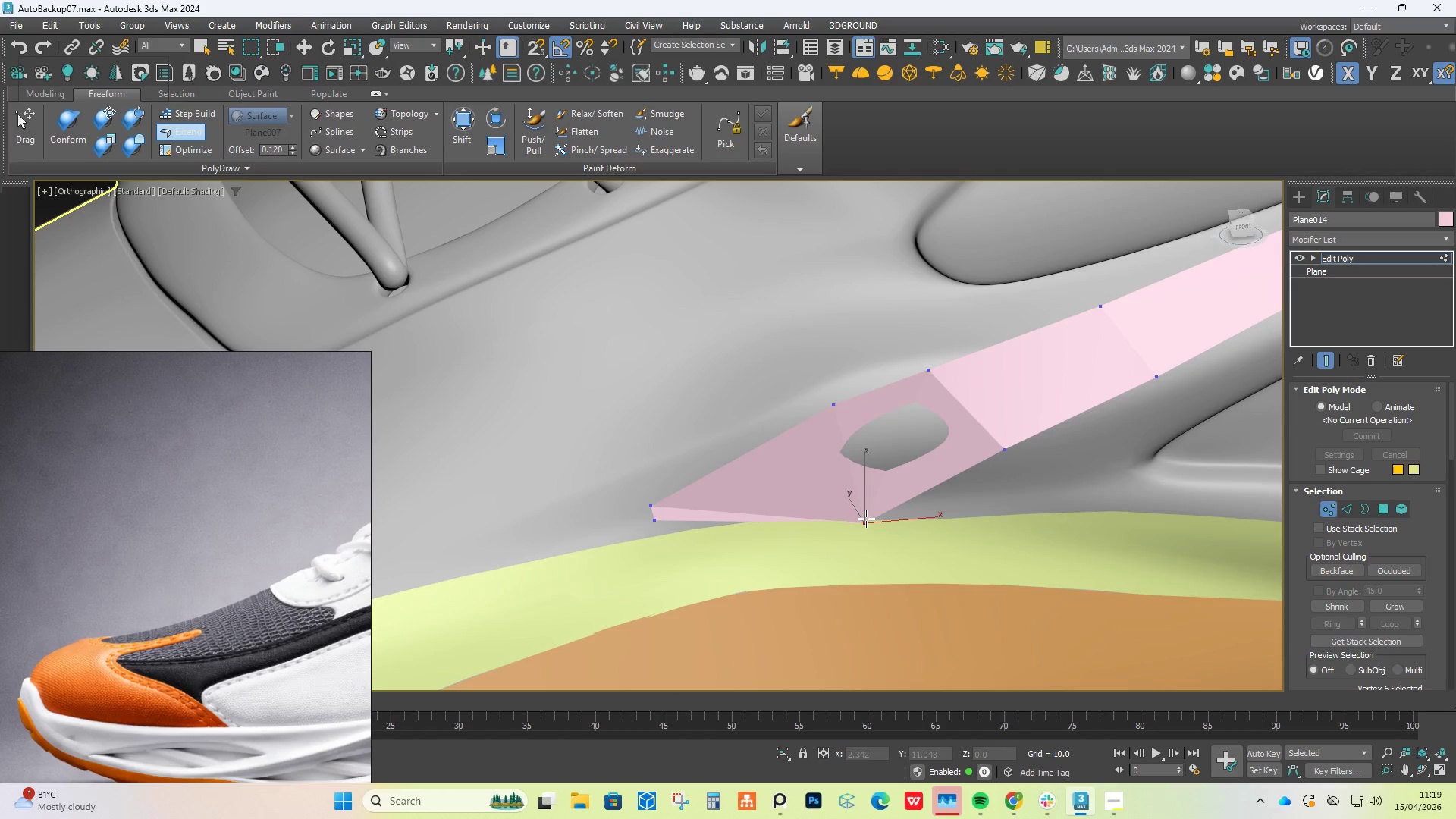 
key(Alt+Control+Shift+ShiftLeft)
 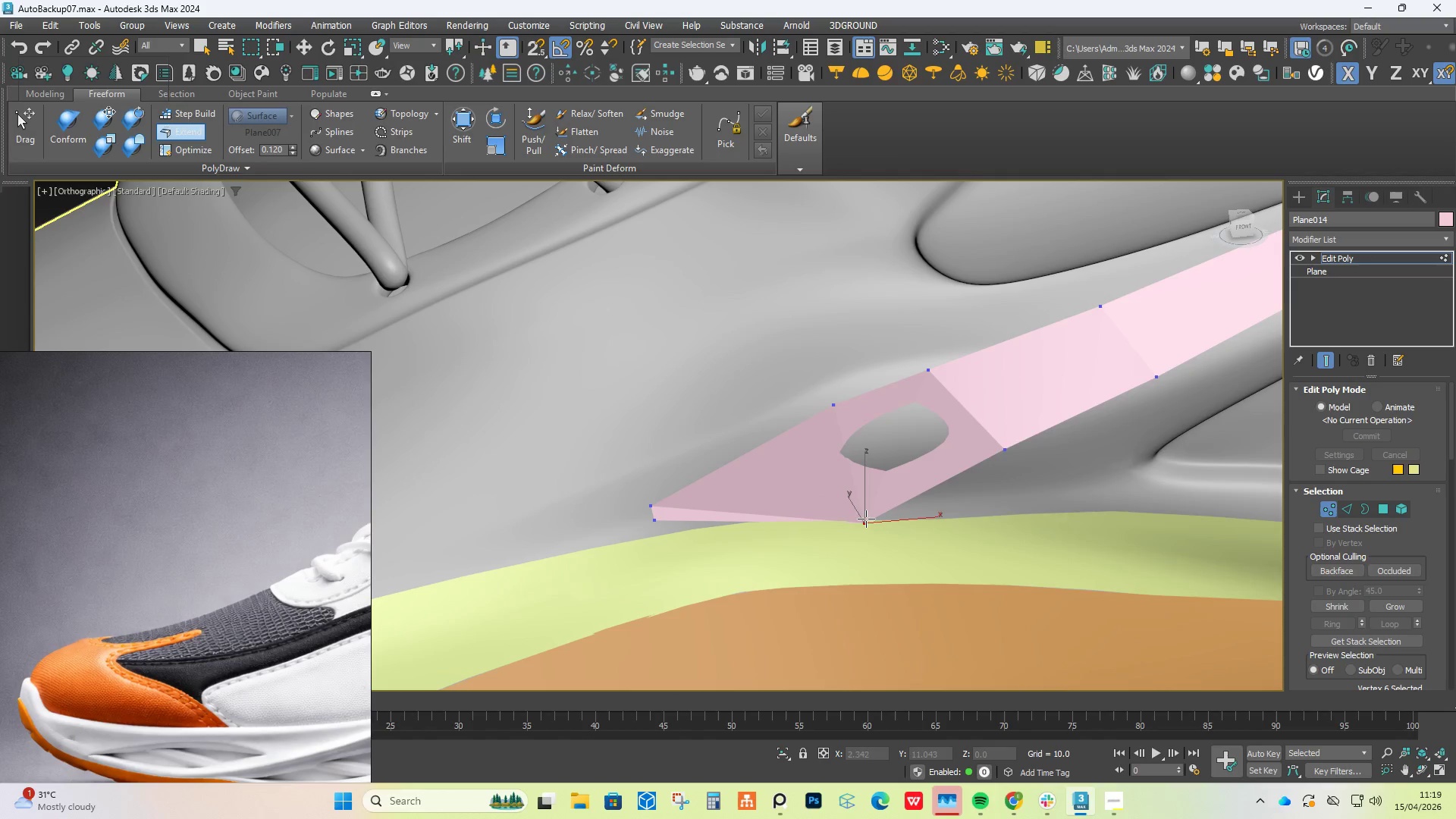 
key(Alt+Control+Shift+ShiftLeft)
 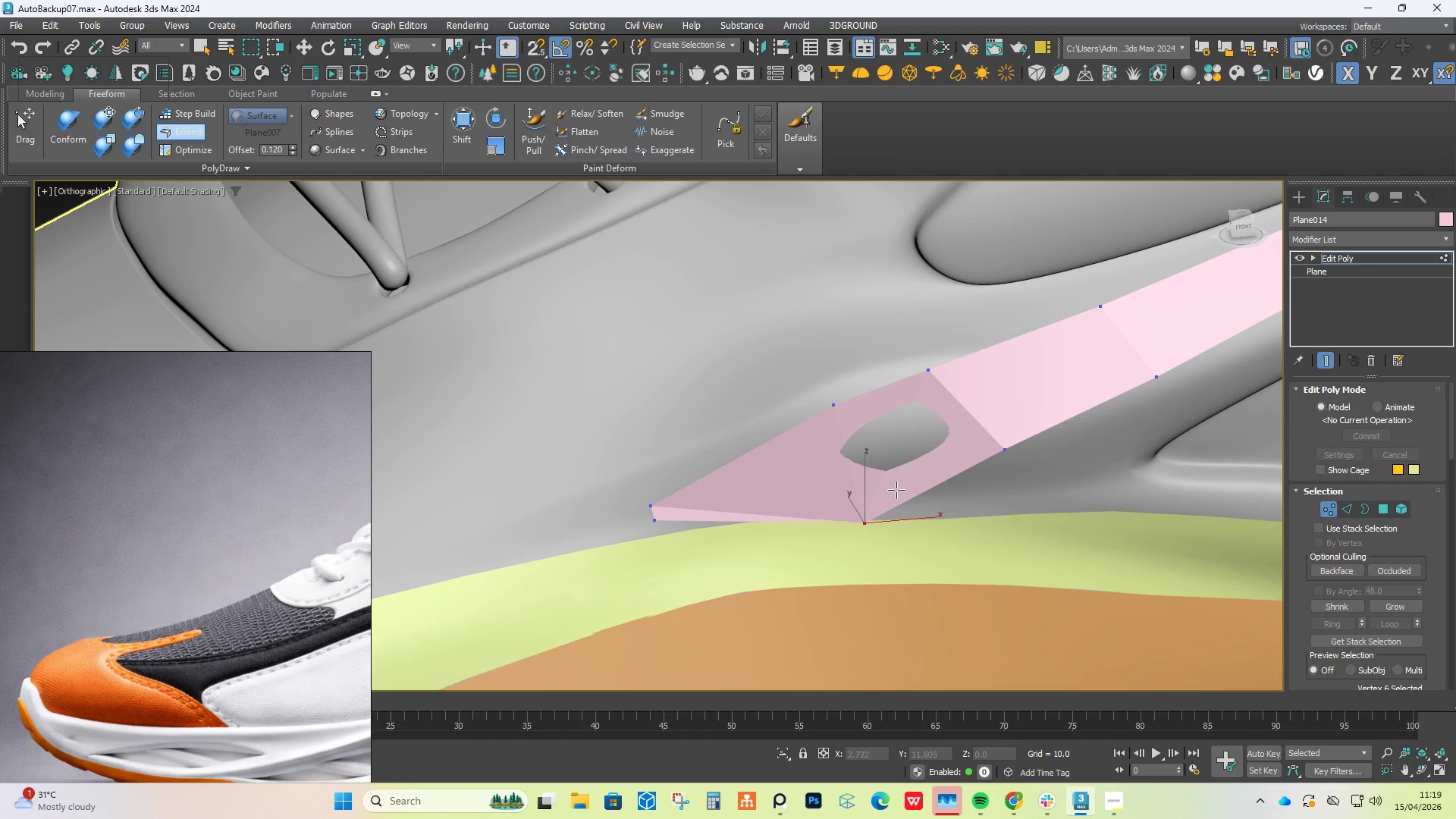 
key(Alt+Control+Shift+ShiftLeft)
 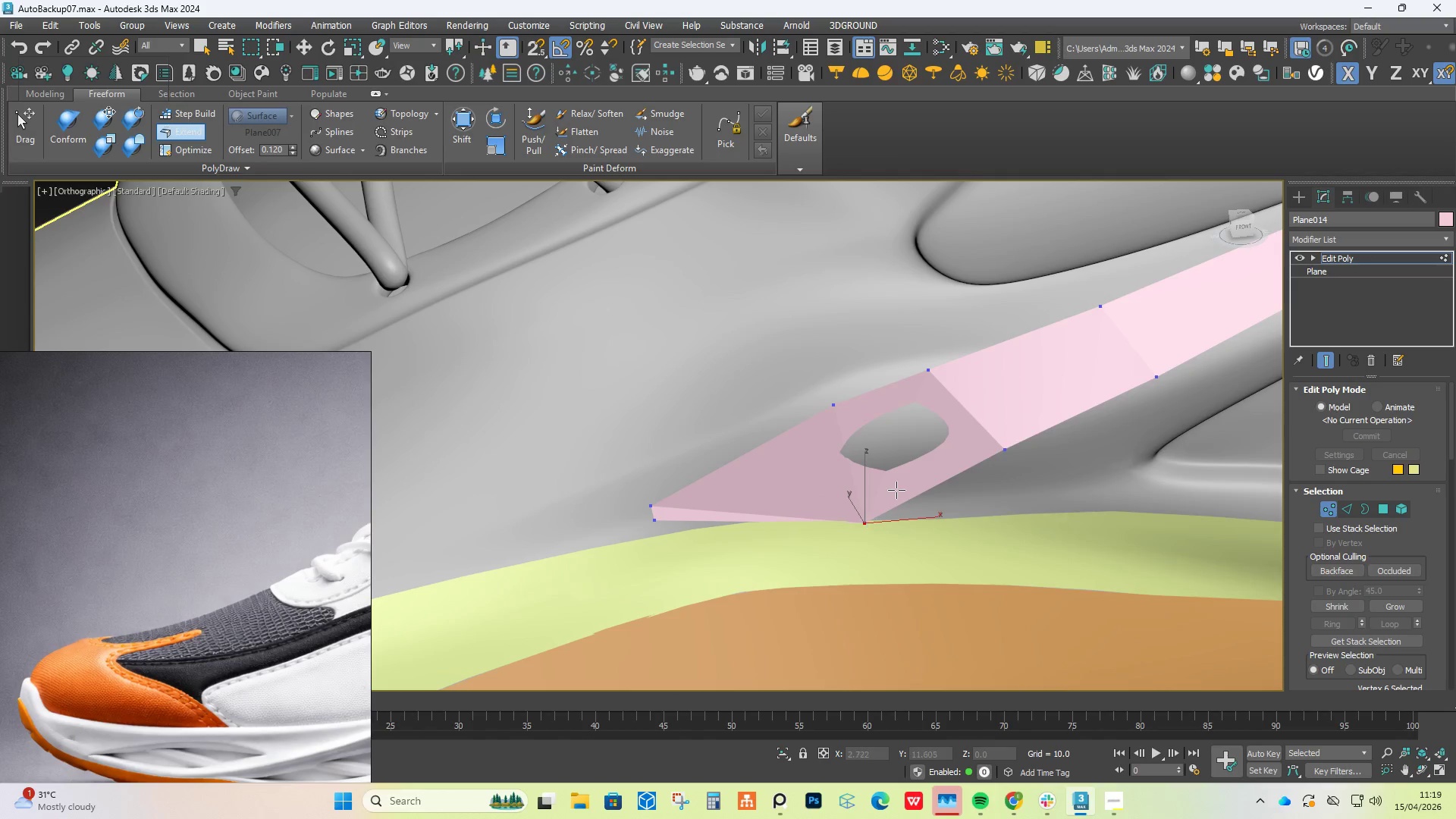 
key(Alt+Control+Shift+ShiftLeft)
 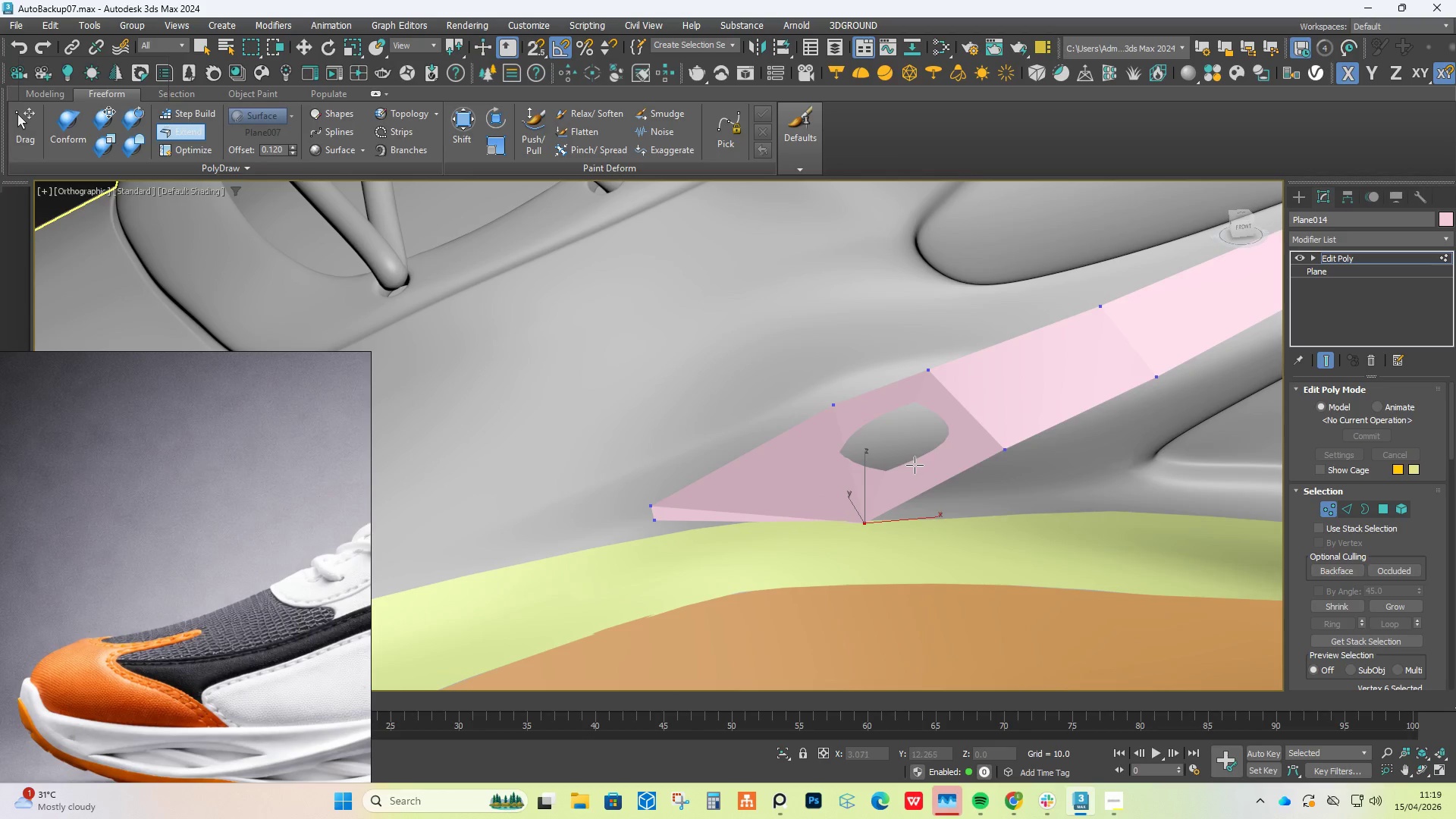 
key(Alt+2)
 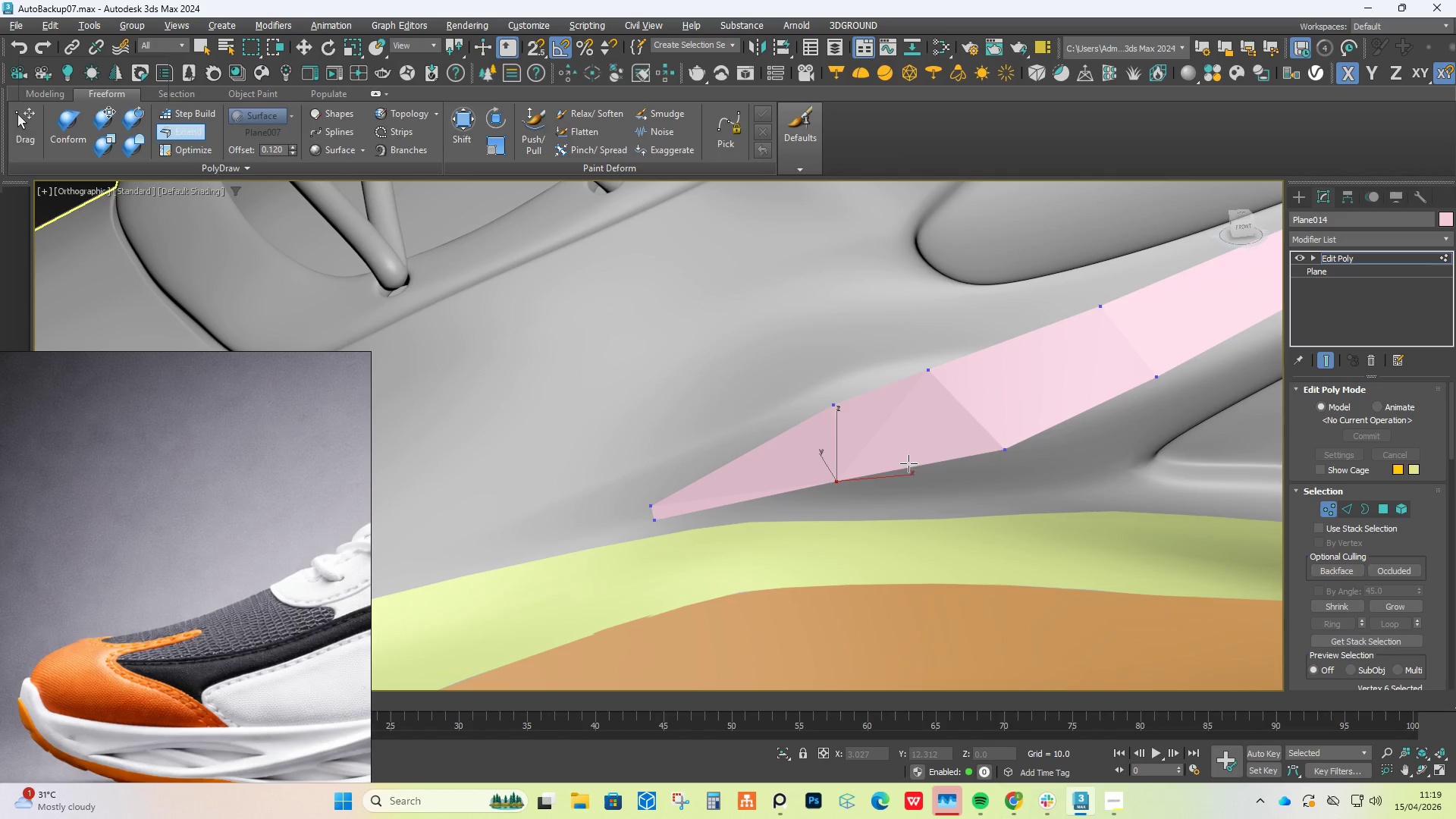 
key(Control+Z)
 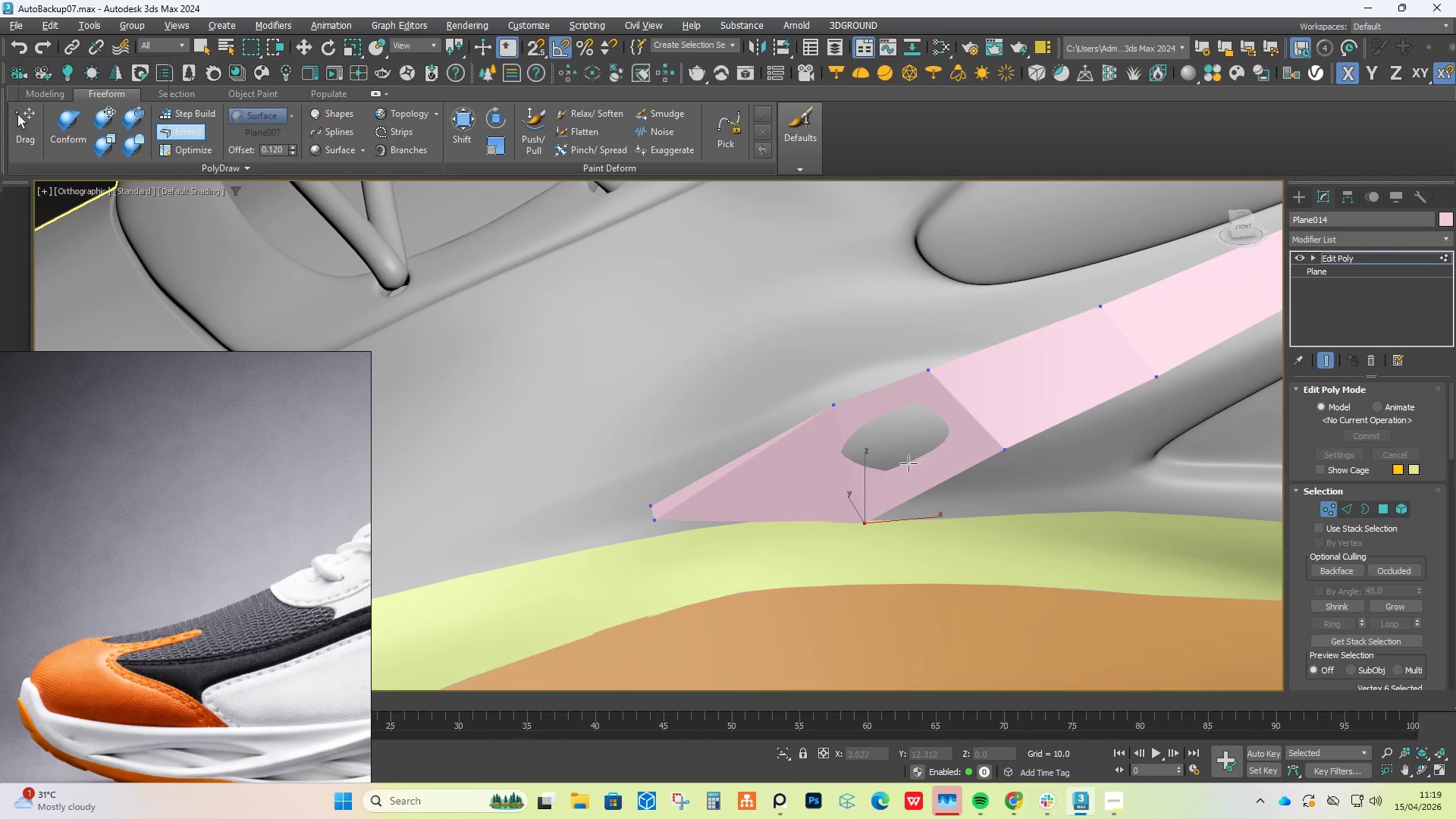 
key(Alt+1)
 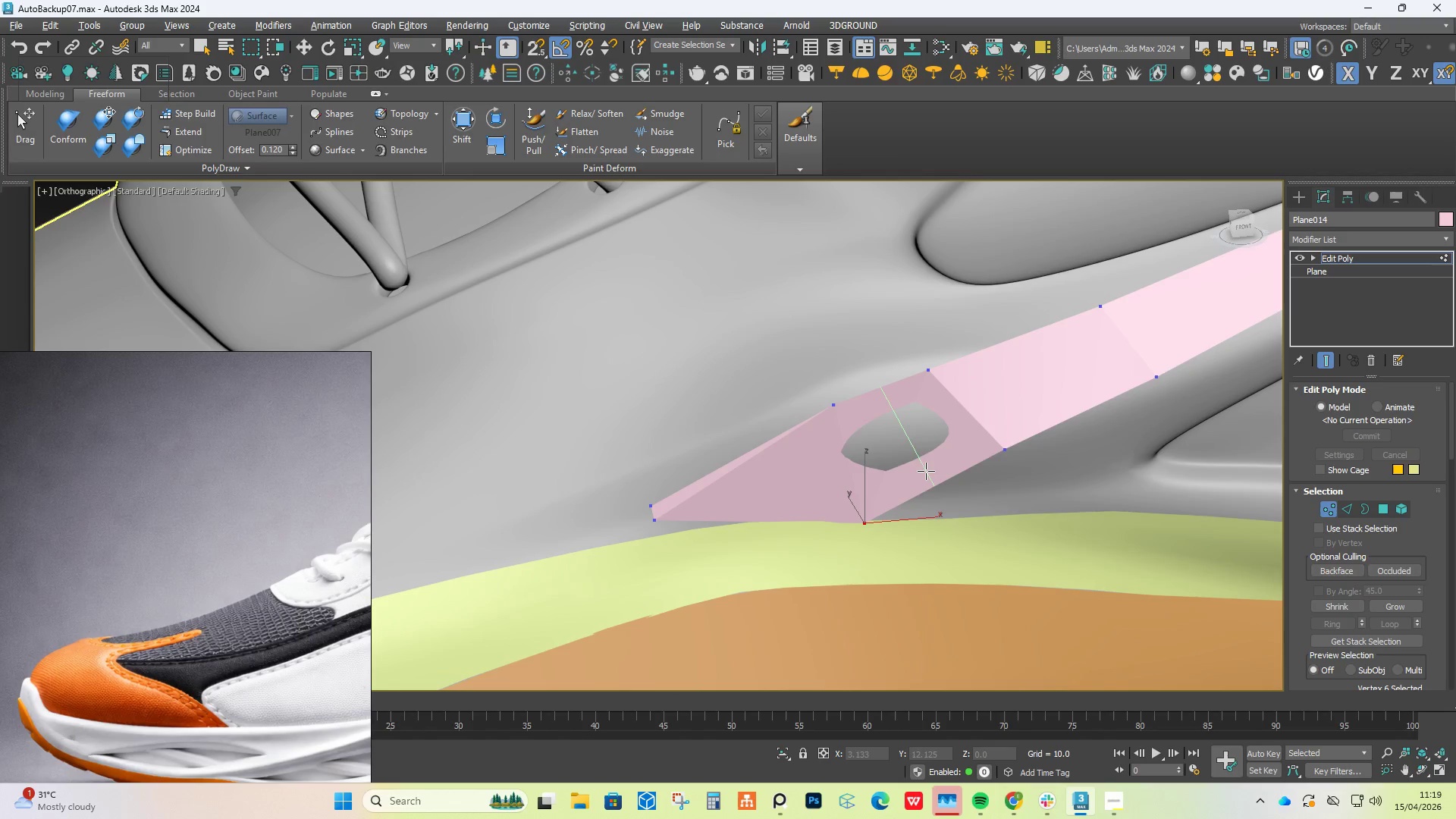 
left_click([926, 471])
 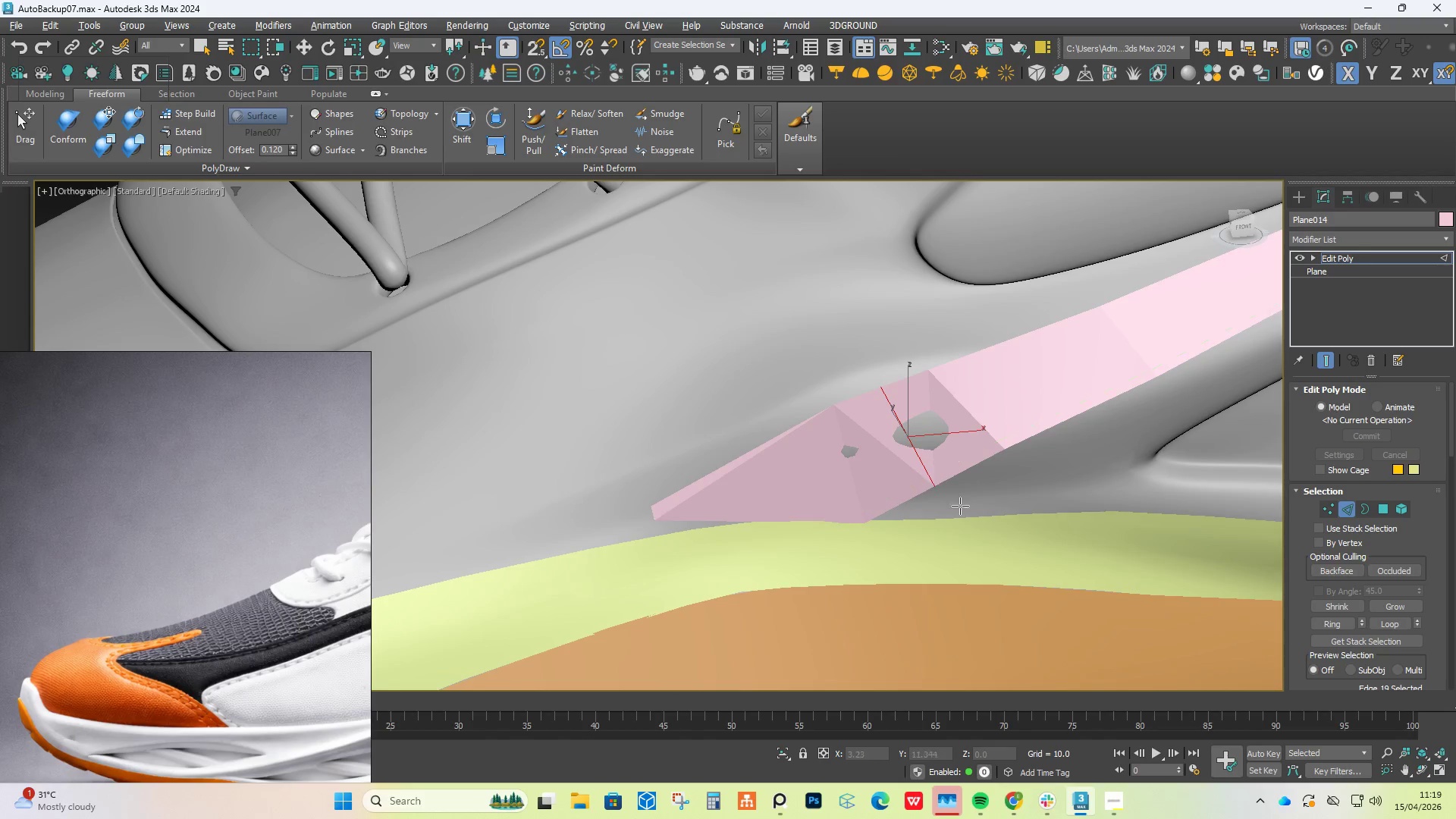 
right_click([964, 509])
 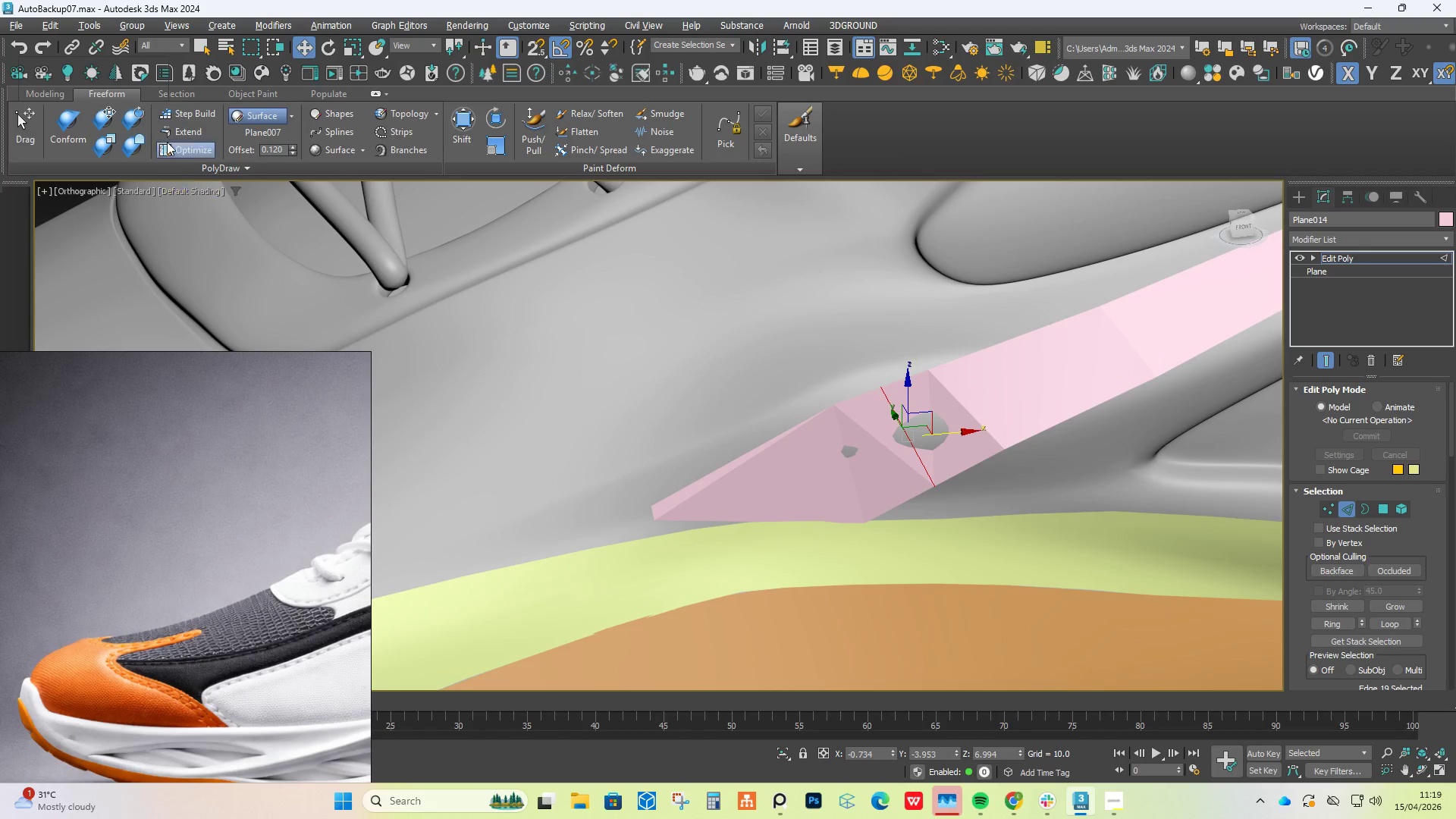 
left_click([166, 133])
 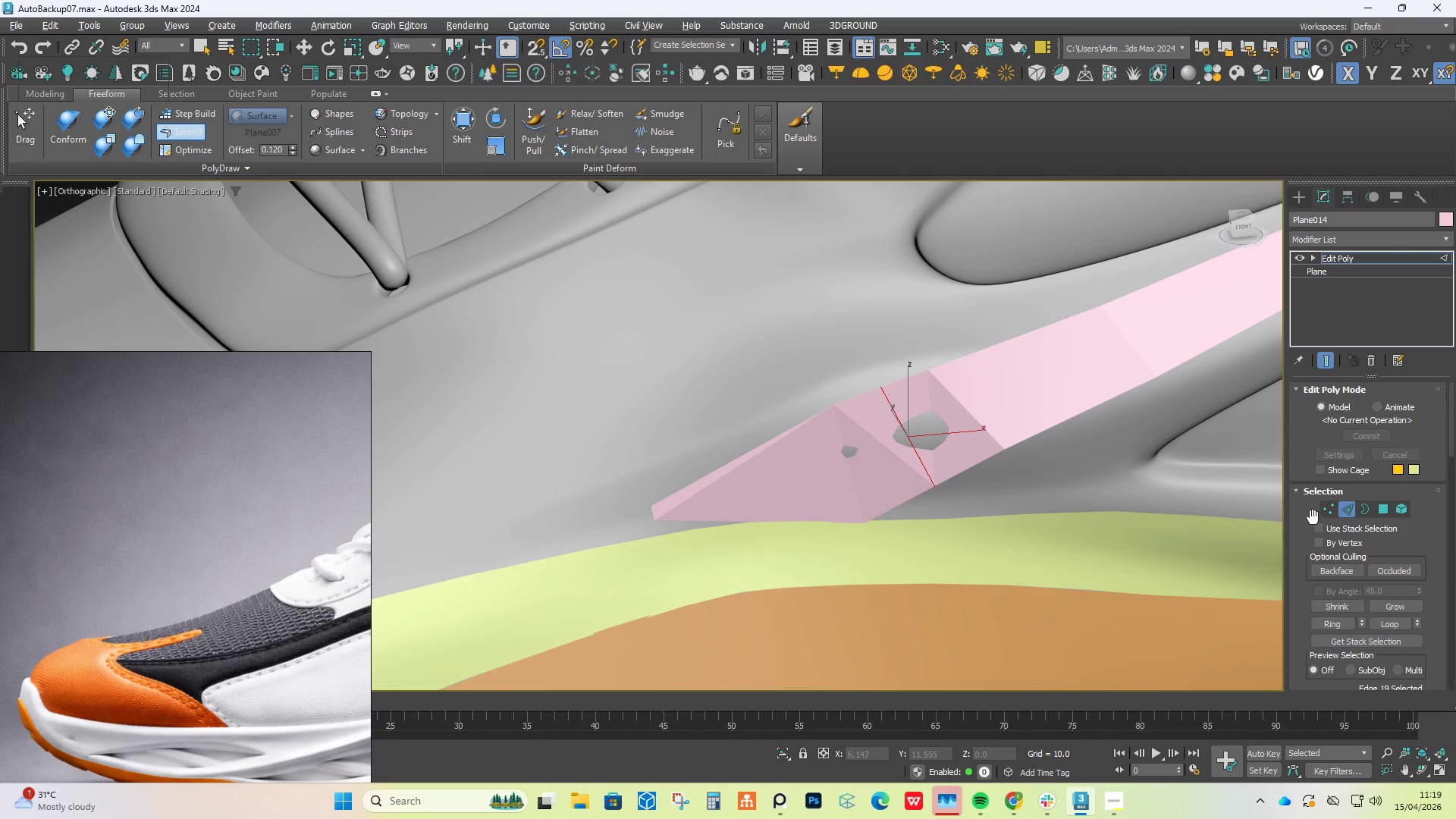 
double_click([1326, 512])
 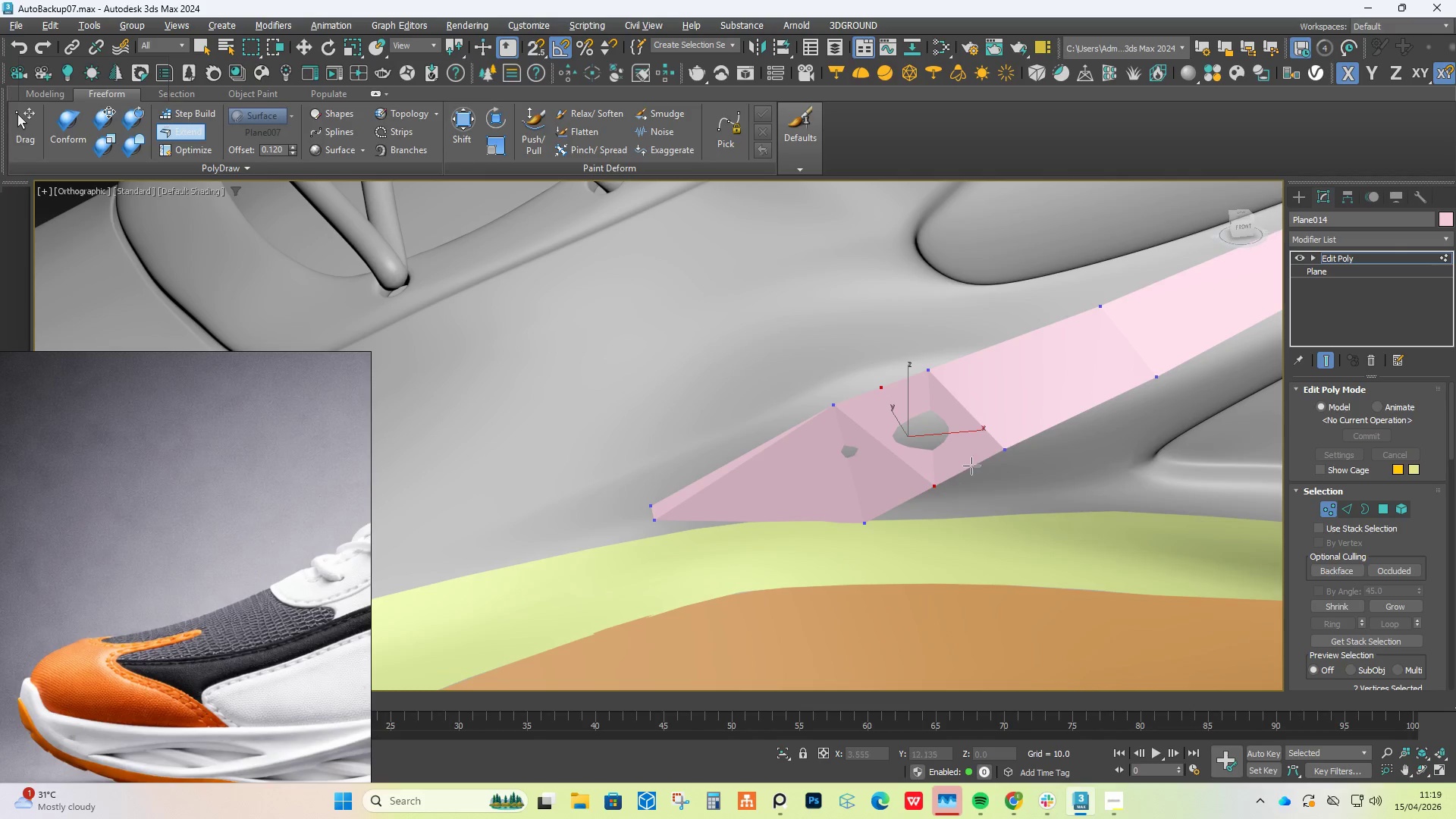 
hold_key(key=AltLeft, duration=8.58)
 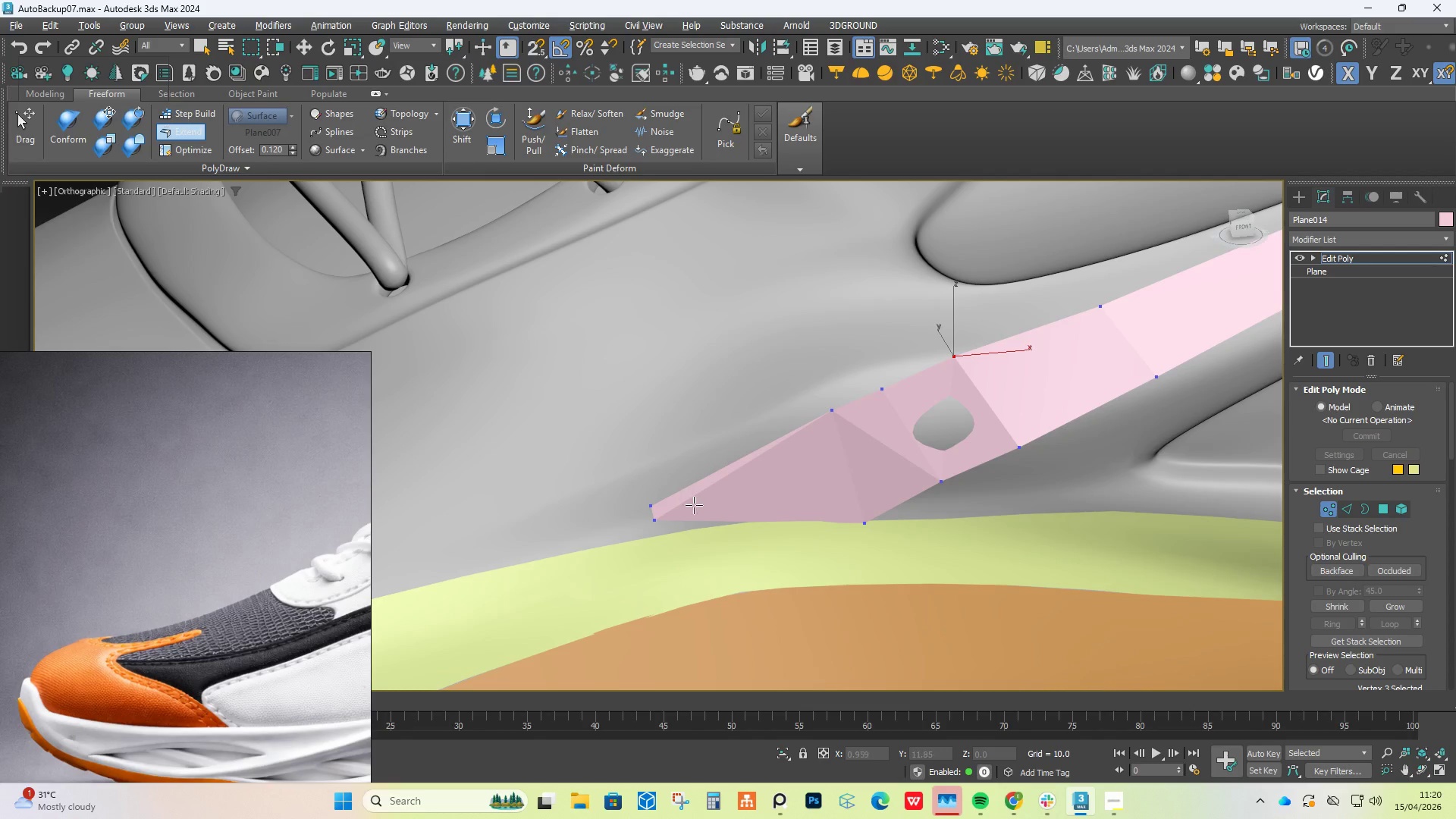 
hold_key(key=ControlLeft, duration=8.5)
 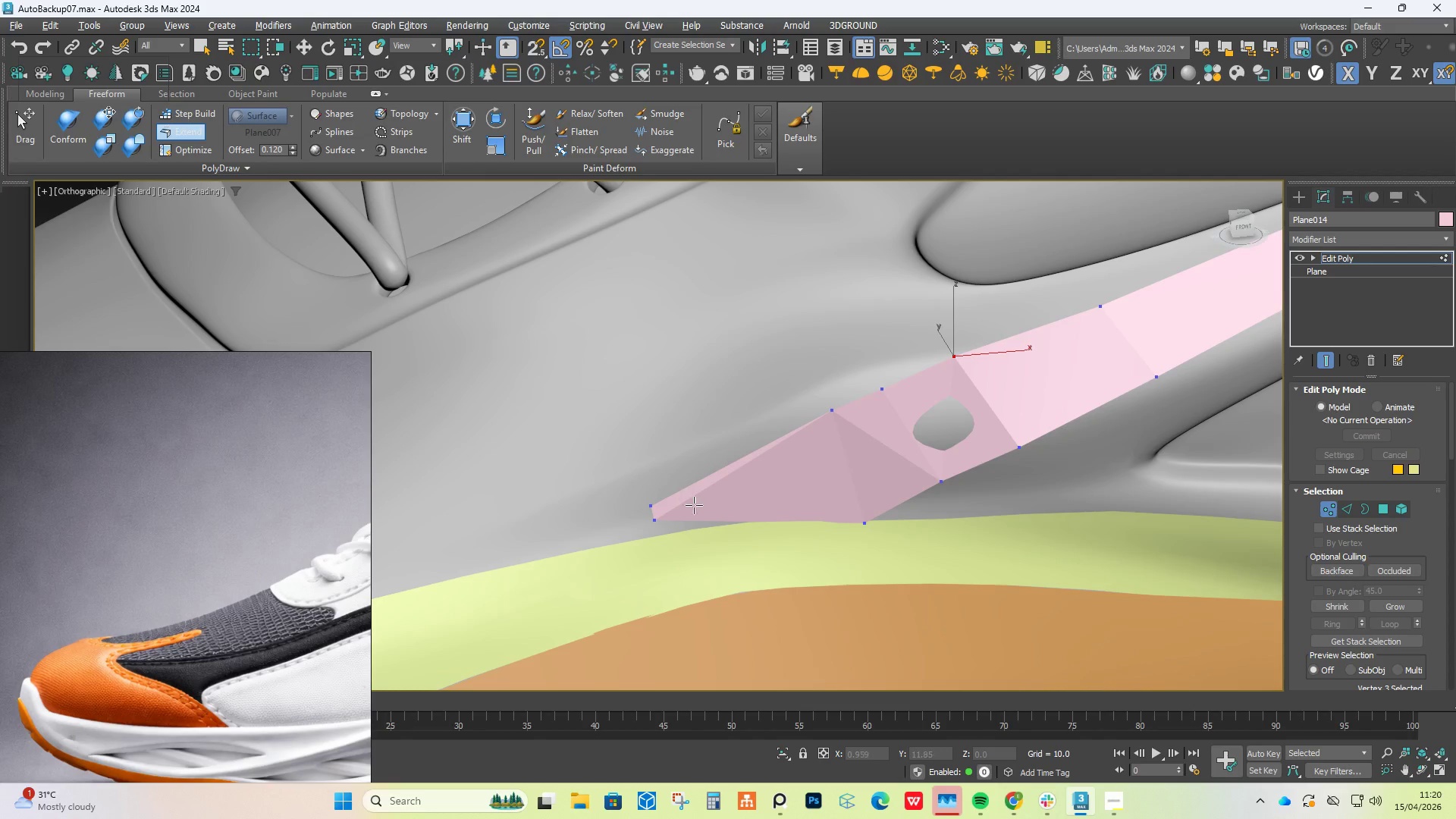 
hold_key(key=ShiftLeft, duration=1.5)
 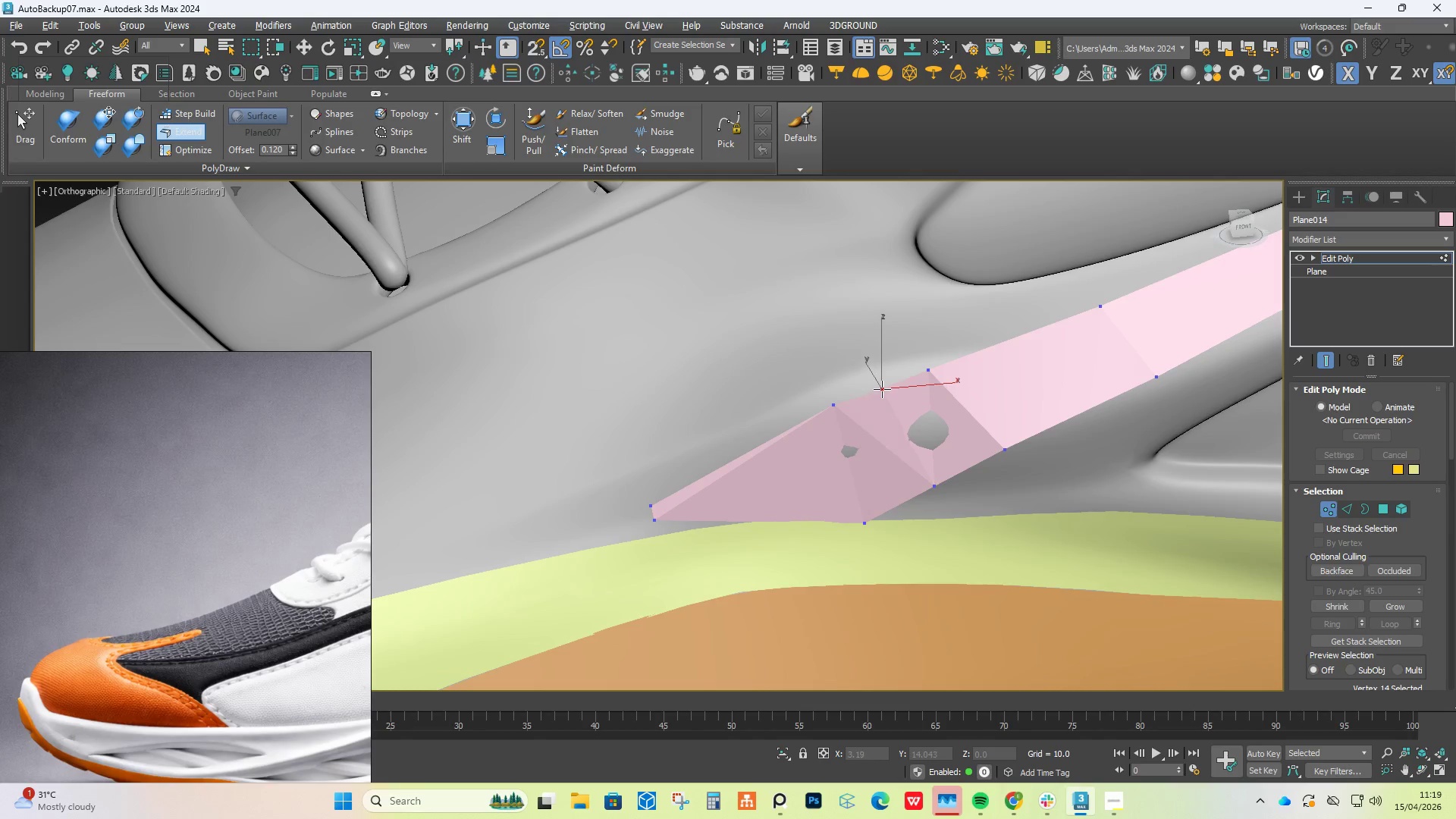 
hold_key(key=ShiftLeft, duration=1.52)
left_click_drag(start_coordinate=[883, 397], to_coordinate=[882, 389])
 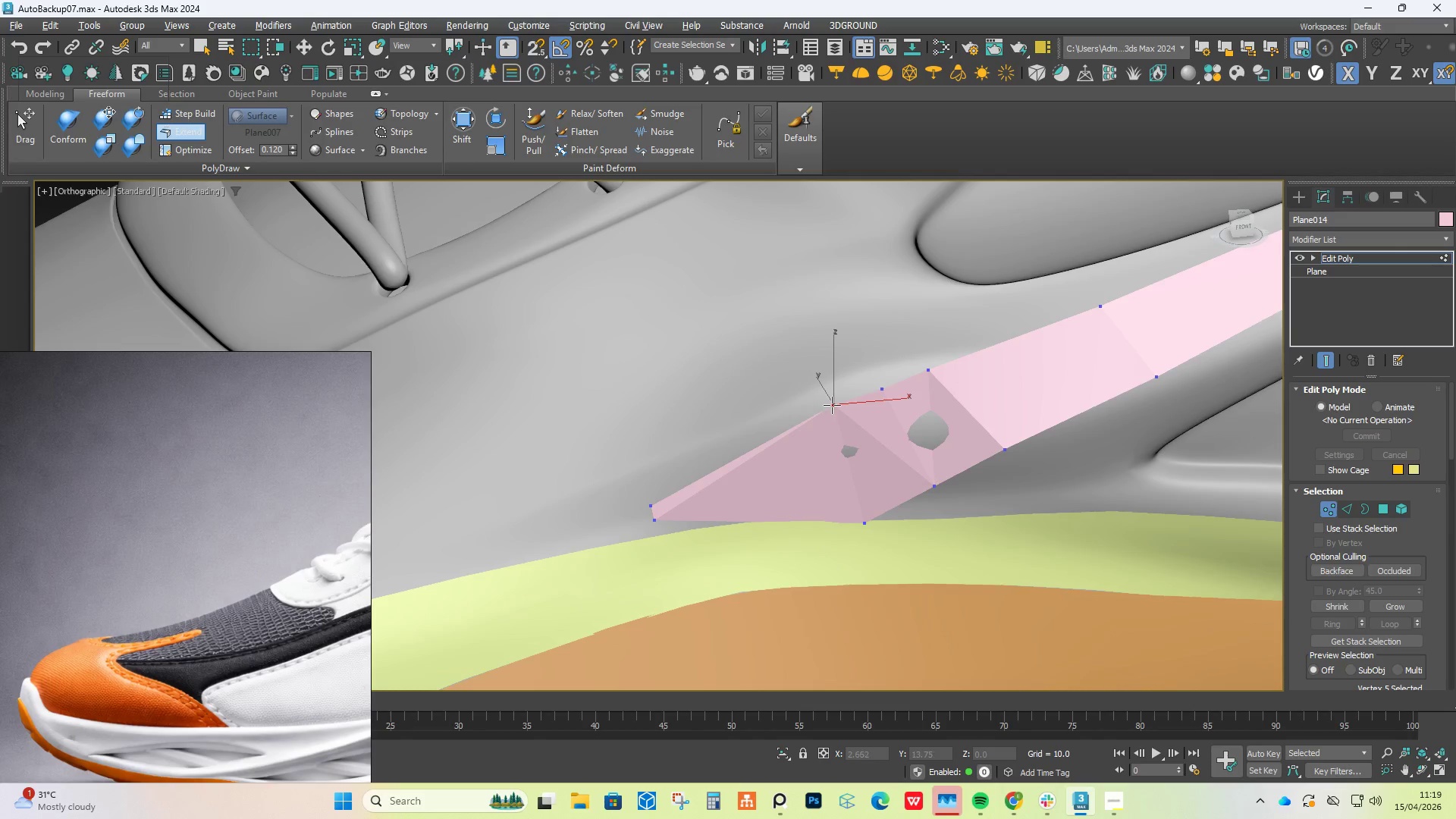 
left_click_drag(start_coordinate=[832, 404], to_coordinate=[832, 410])
 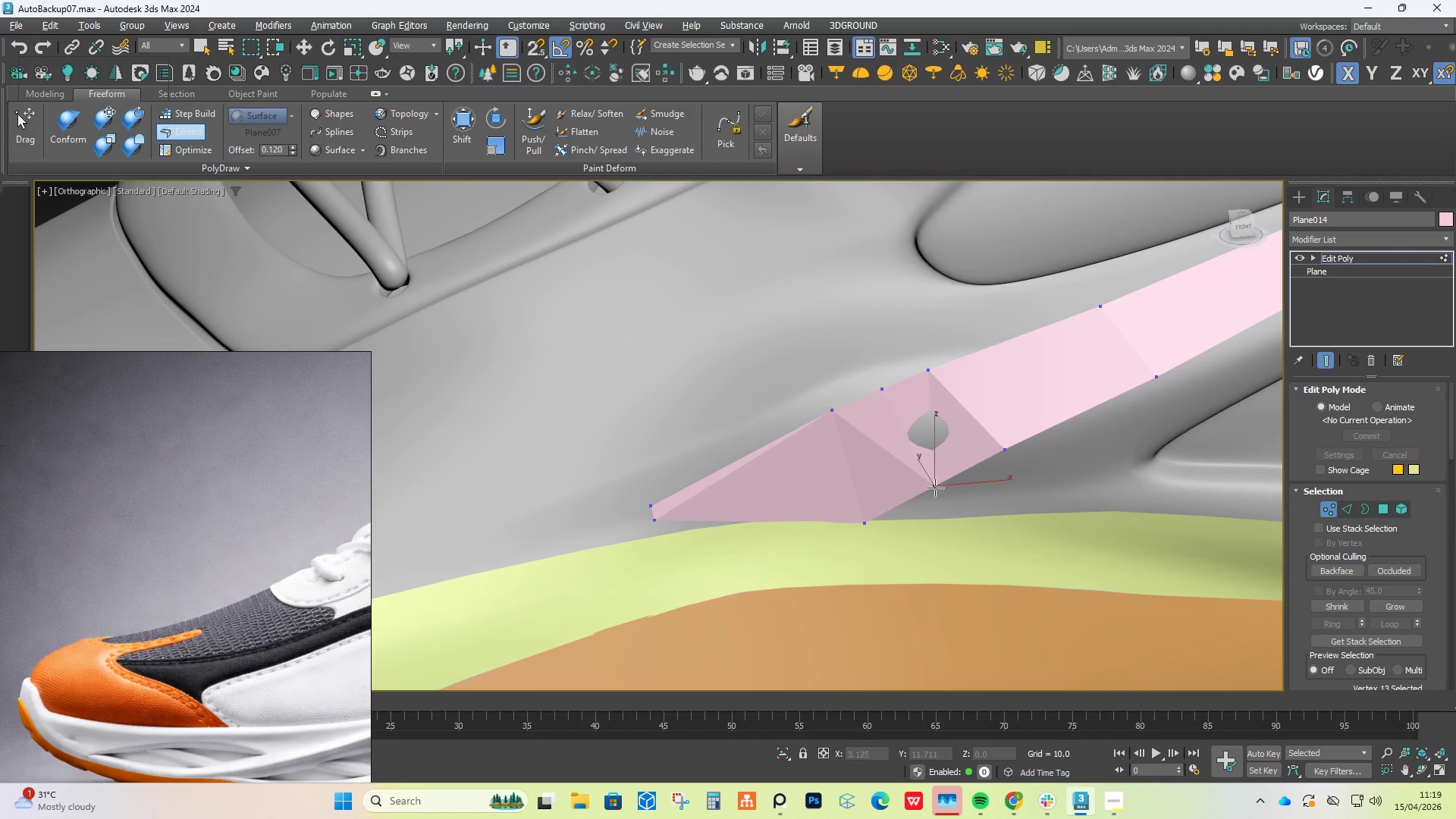 
hold_key(key=ShiftLeft, duration=1.52)
left_click_drag(start_coordinate=[937, 485], to_coordinate=[941, 482])
 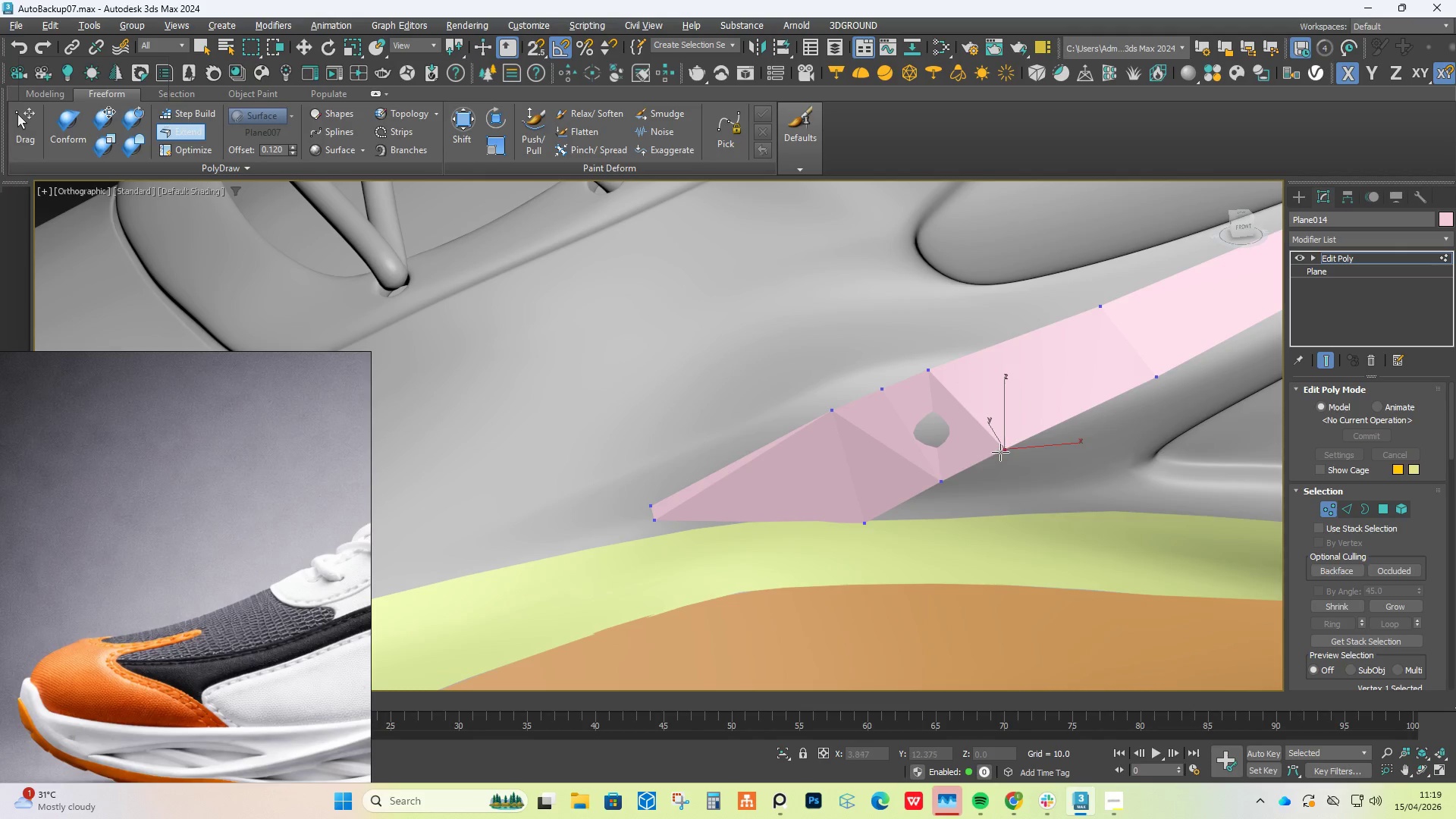 
hold_key(key=ShiftLeft, duration=1.51)
left_click_drag(start_coordinate=[1000, 452], to_coordinate=[1019, 447])
 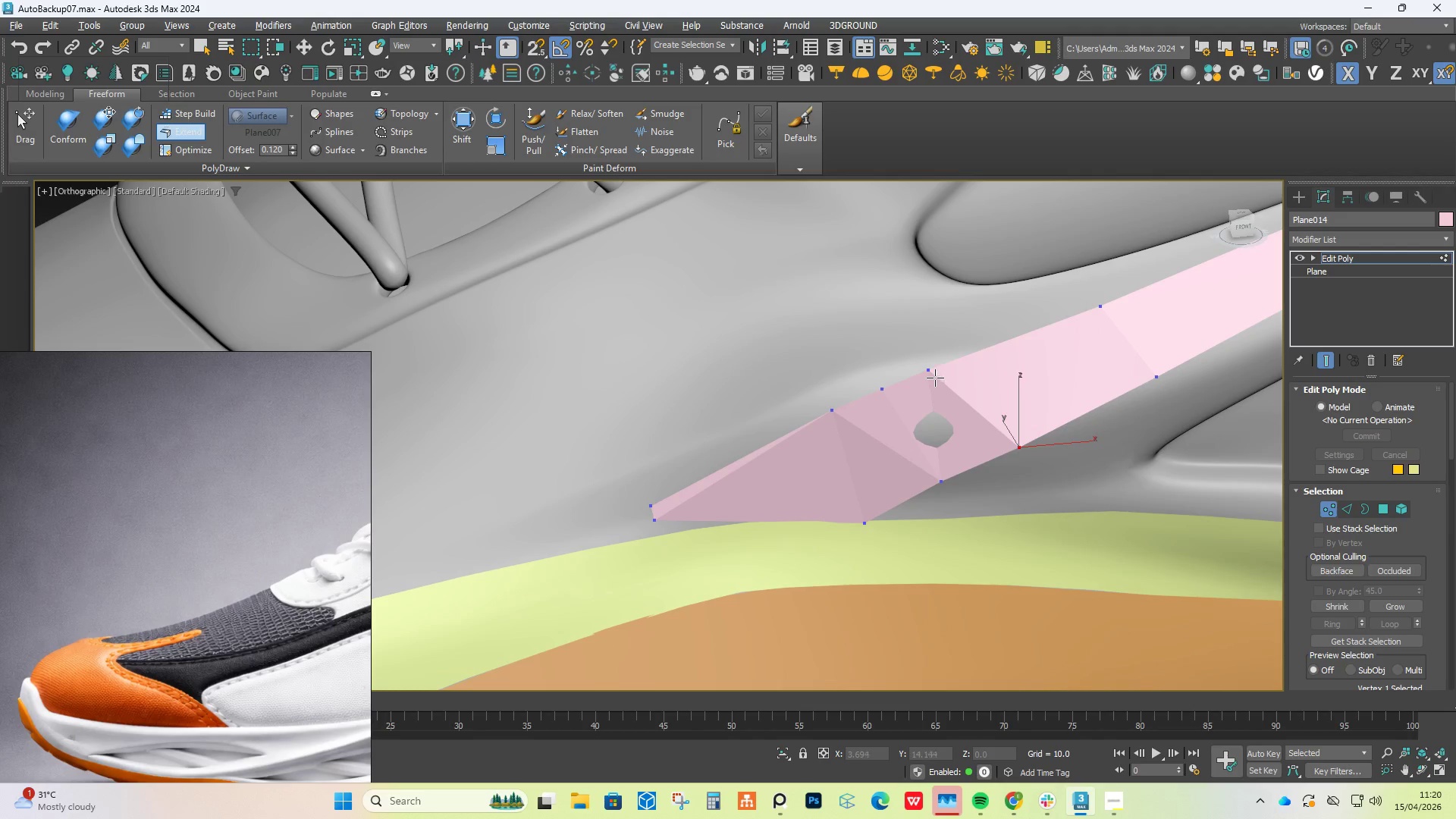 
hold_key(key=ShiftLeft, duration=1.52)
left_click_drag(start_coordinate=[933, 375], to_coordinate=[954, 356])
 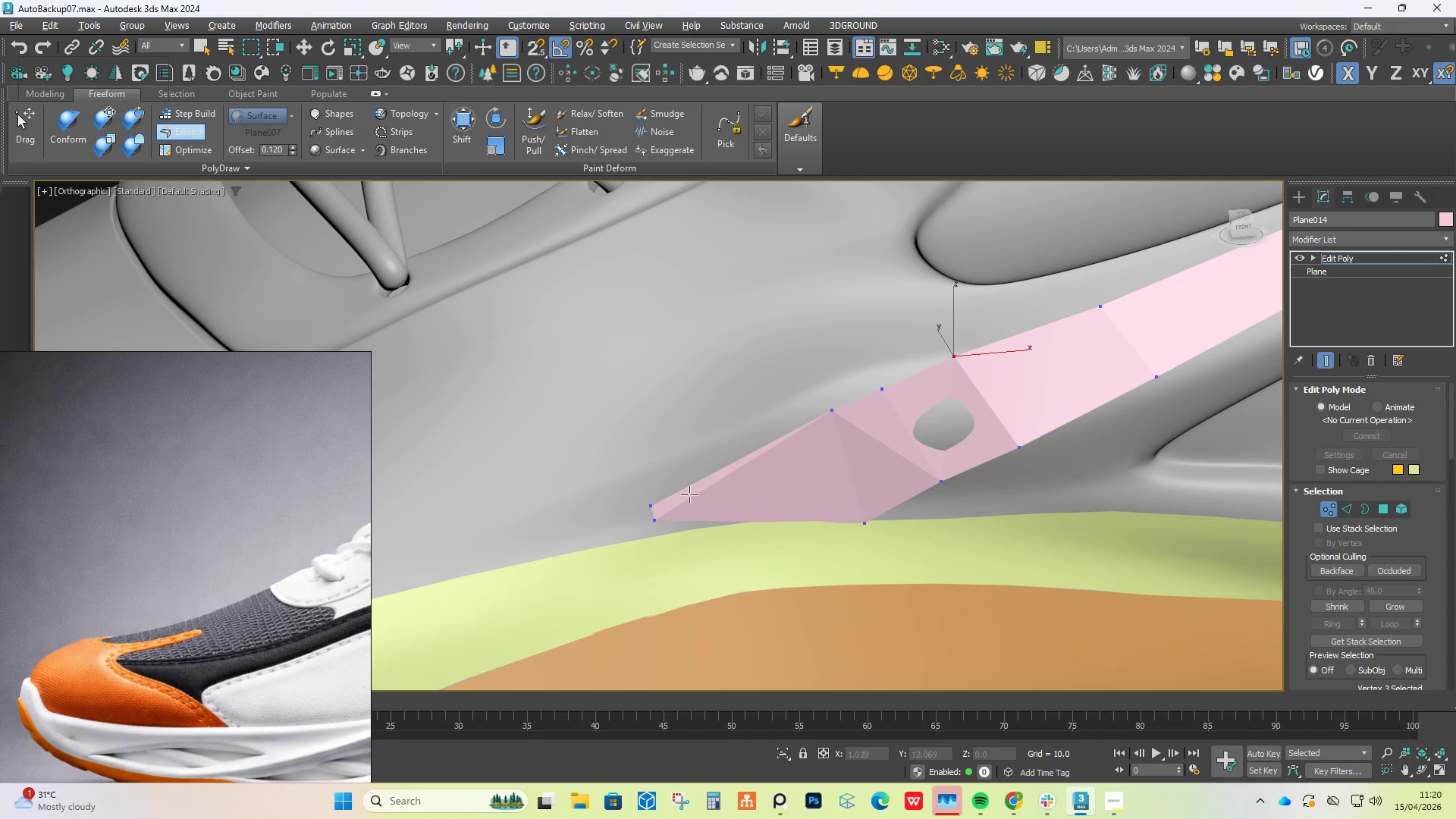 
hold_key(key=ShiftLeft, duration=0.91)
 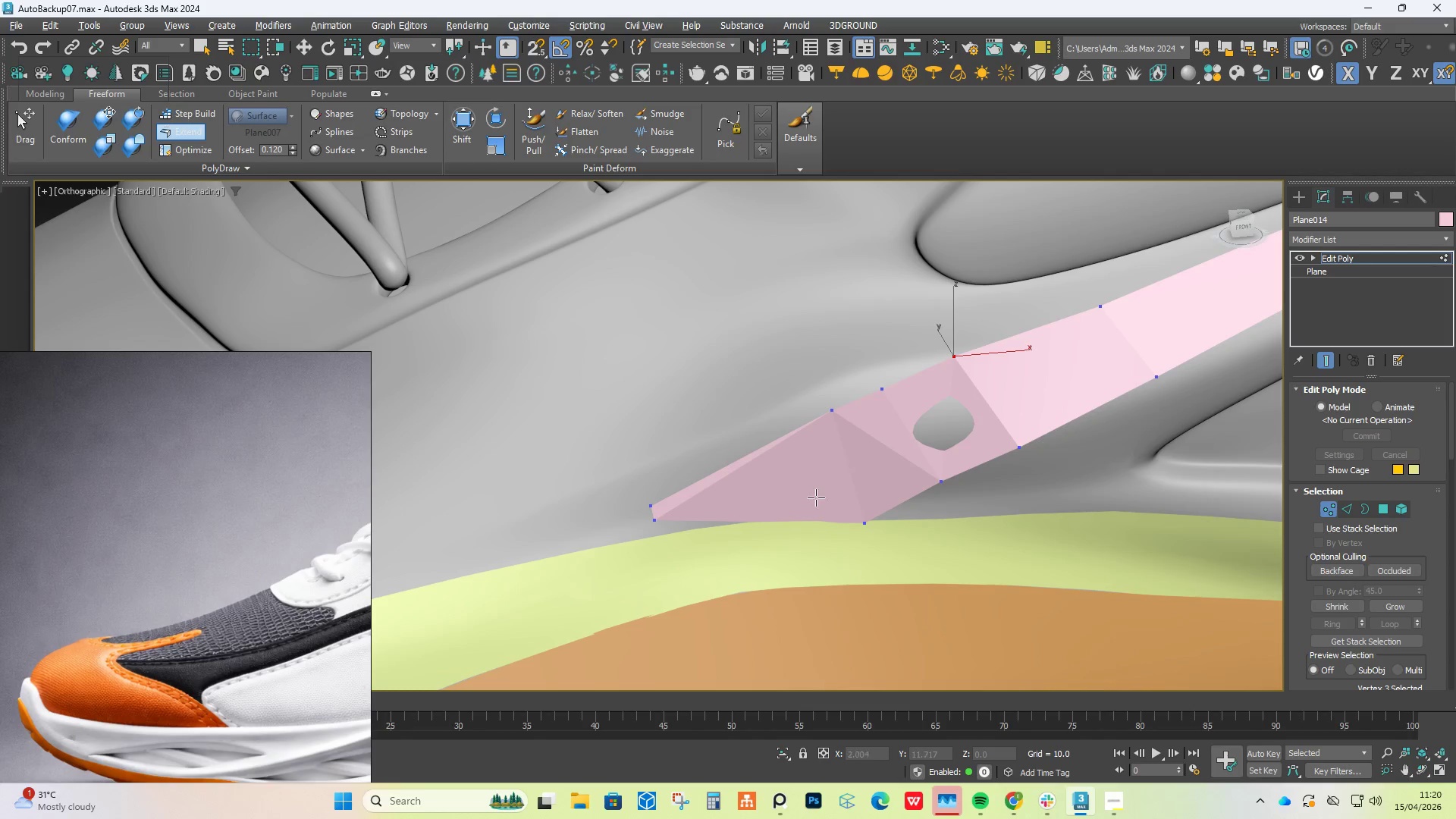 
hold_key(key=AltLeft, duration=1.19)
 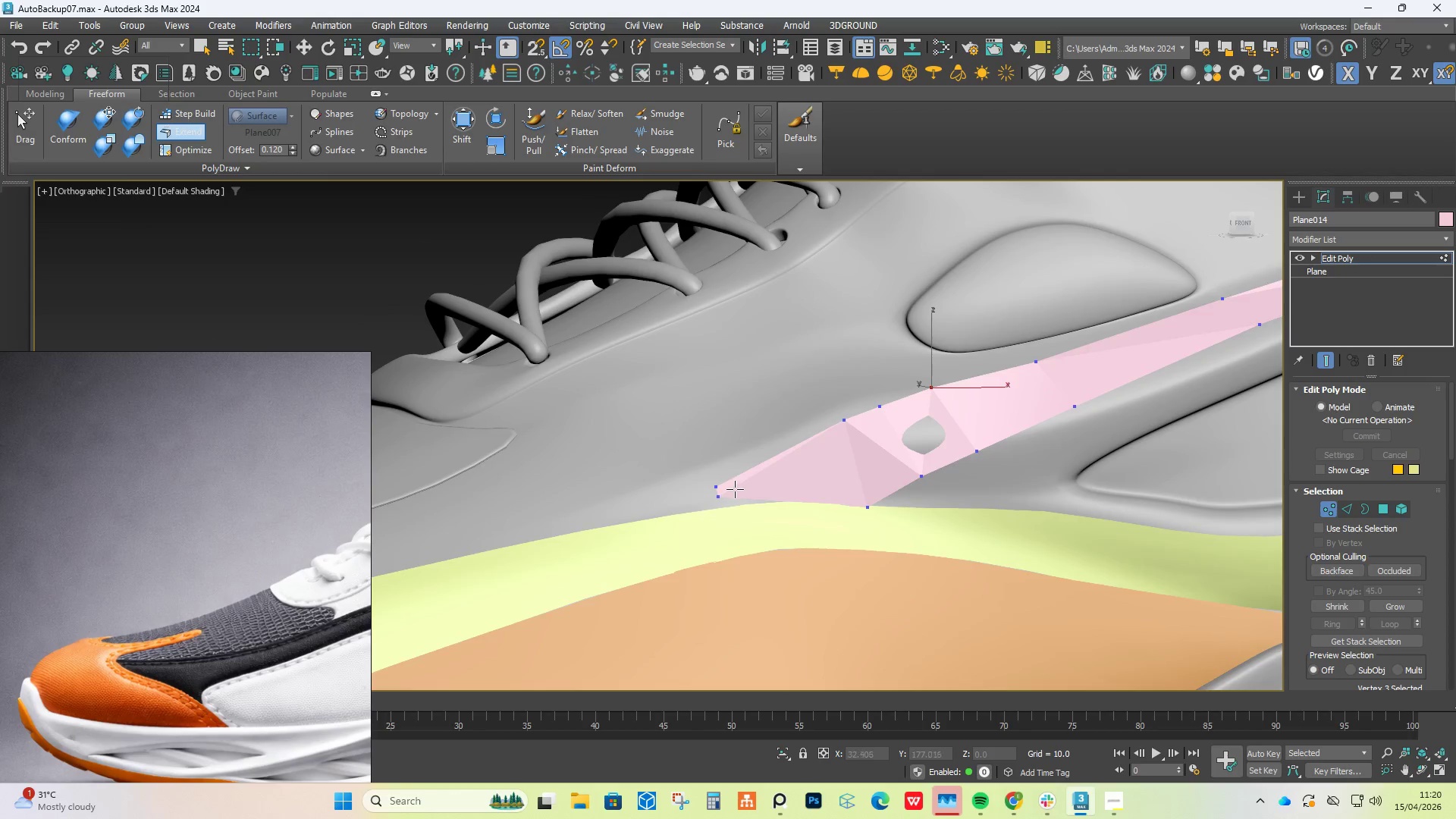 
scroll: coordinate [877, 463], scroll_direction: down, amount: 1.0
 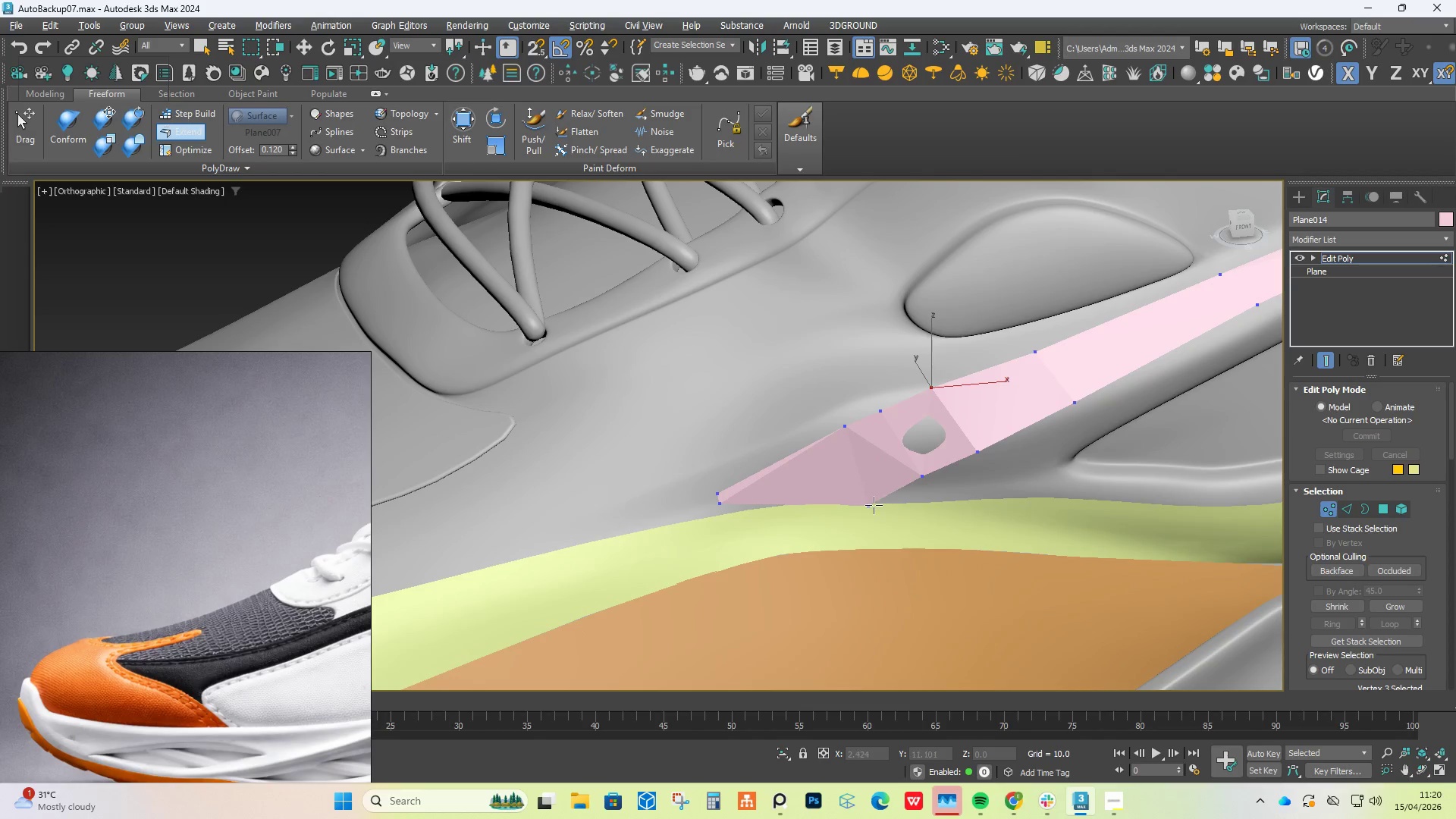 
hold_key(key=ShiftLeft, duration=1.02)
hold_key(key=AltLeft, duration=0.98)
left_click_drag(start_coordinate=[709, 504], to_coordinate=[713, 512])
 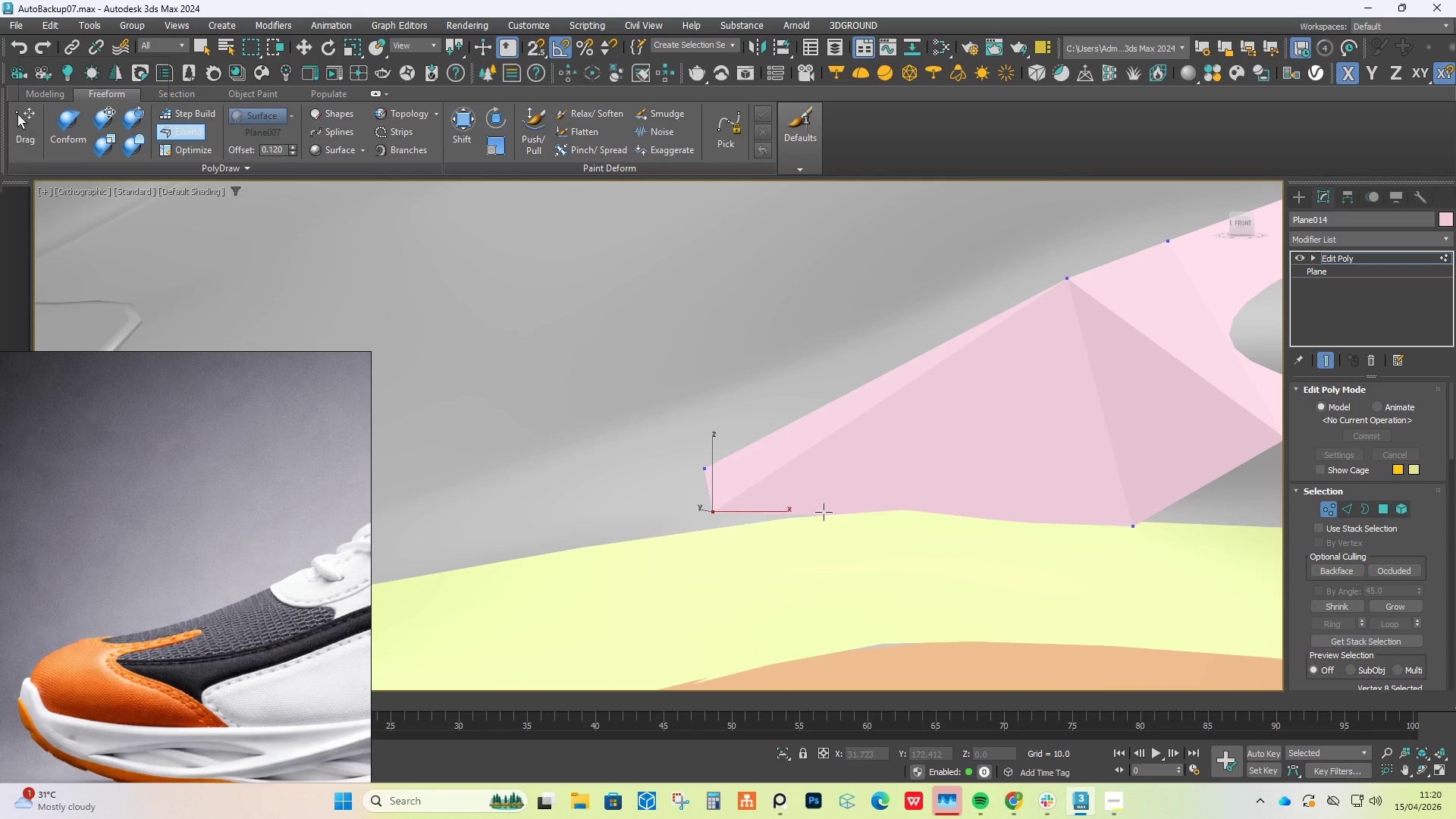 
scroll: coordinate [715, 504], scroll_direction: up, amount: 3.0
 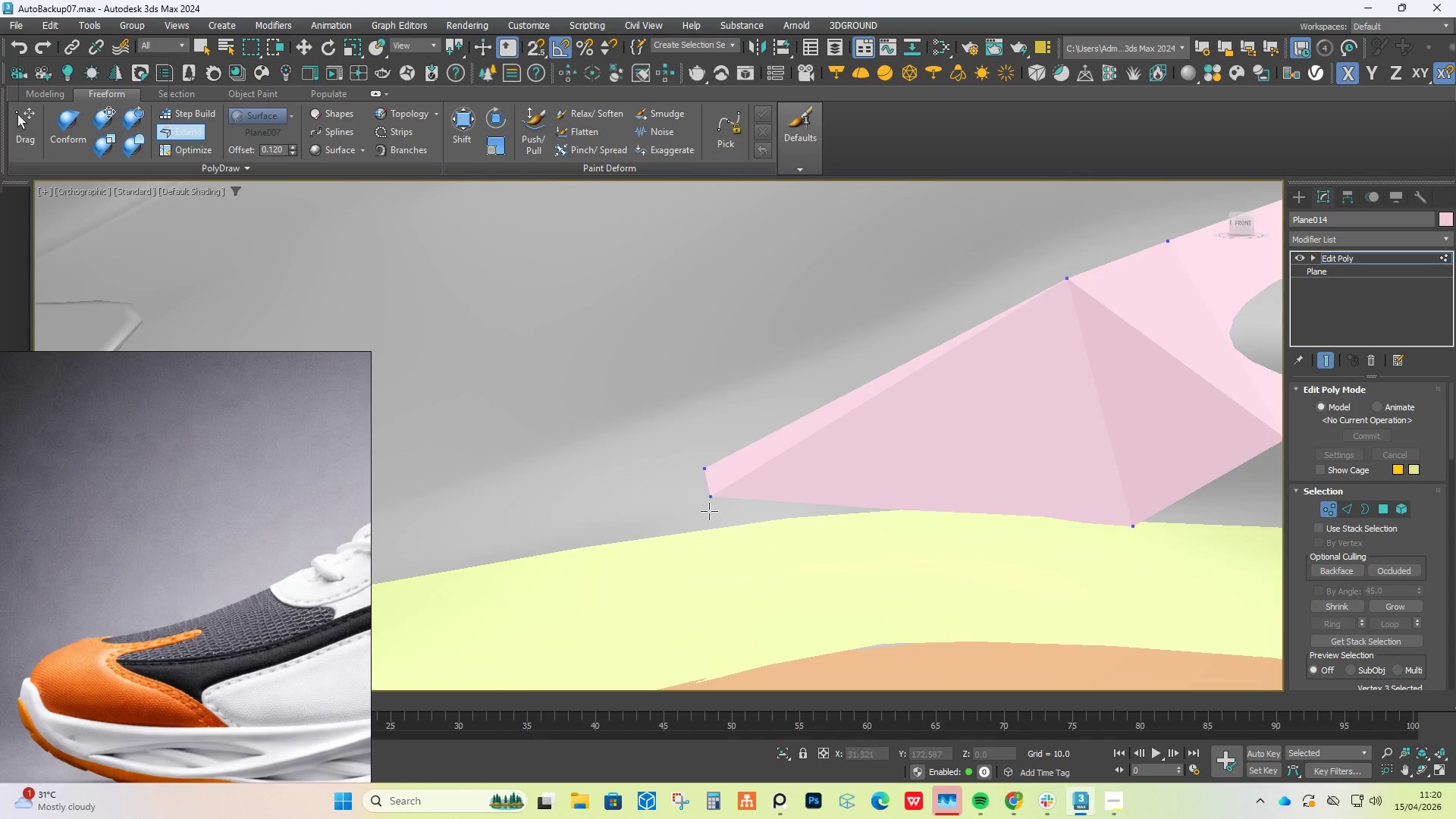 
key(Control+Z)
 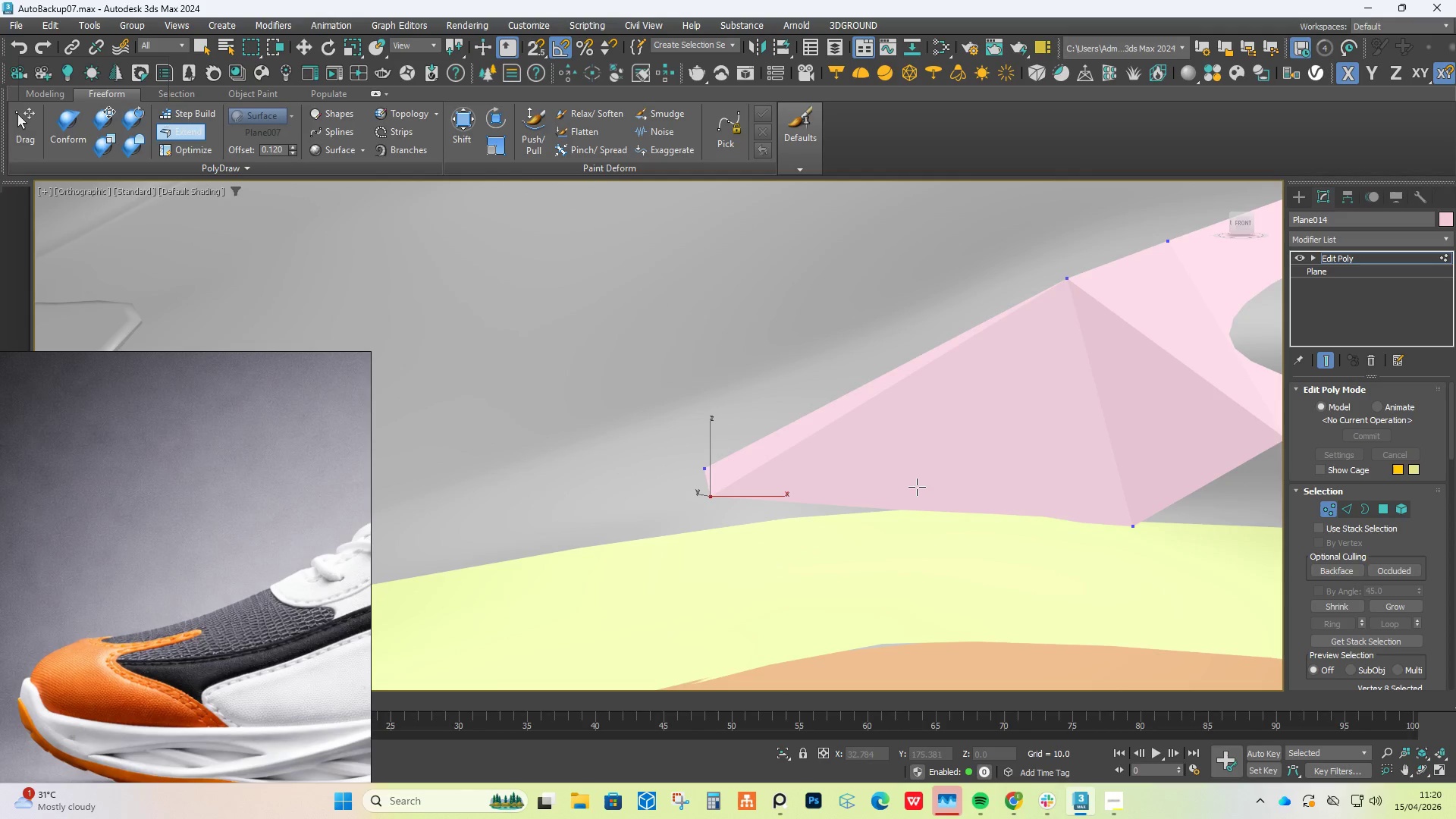 
key(Alt+1)
 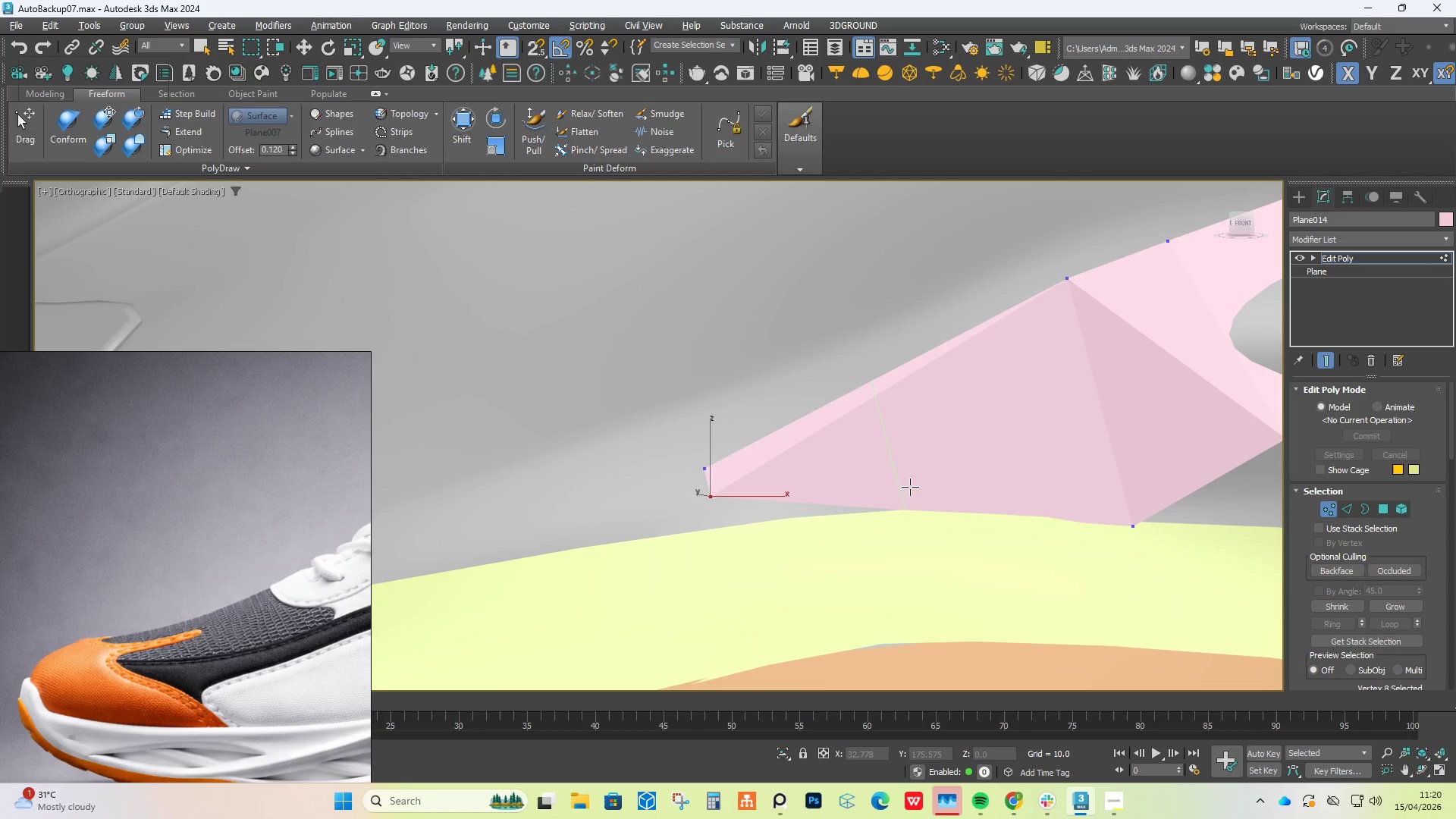 
left_click([922, 491])
 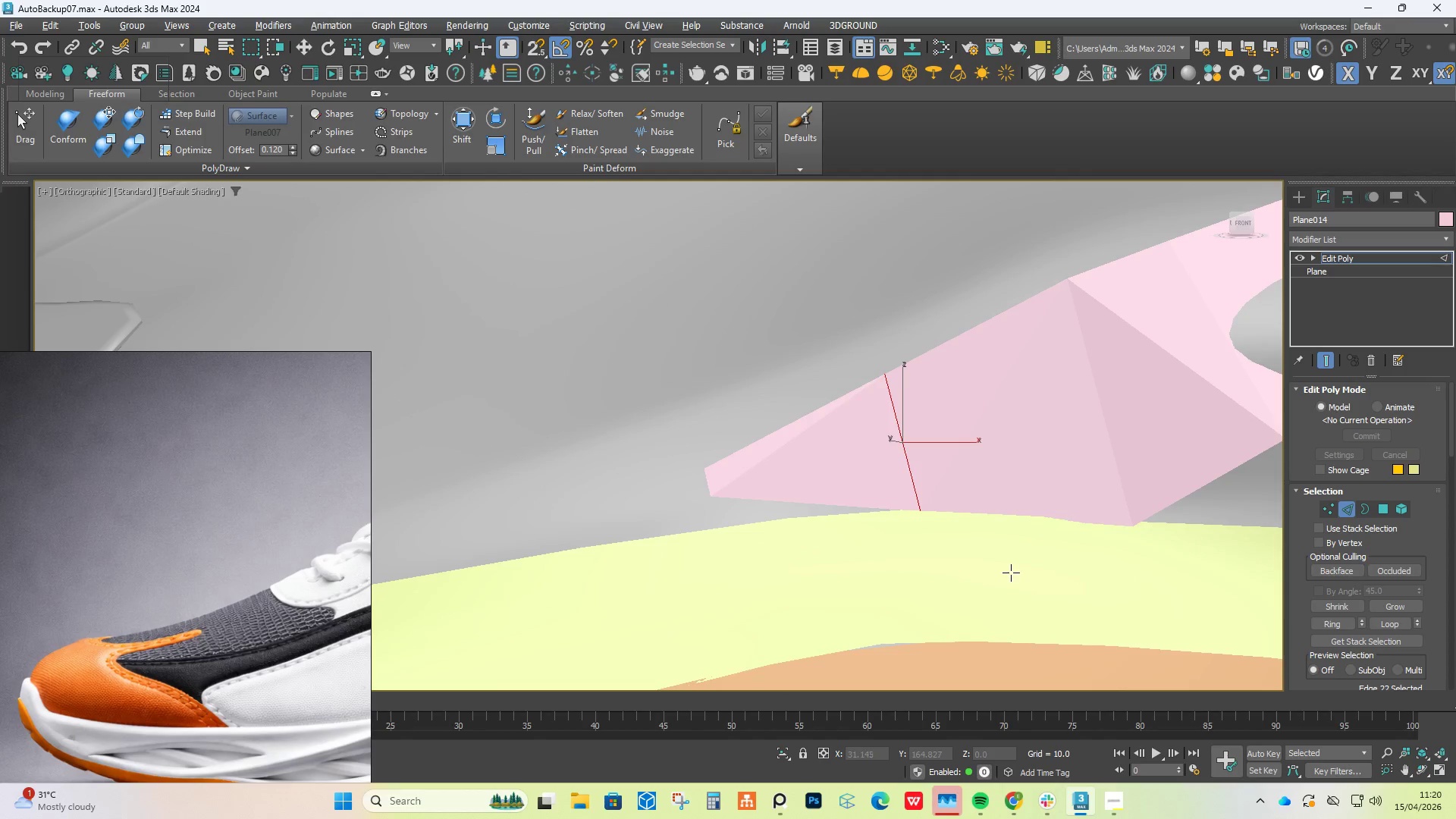 
right_click([1011, 573])
 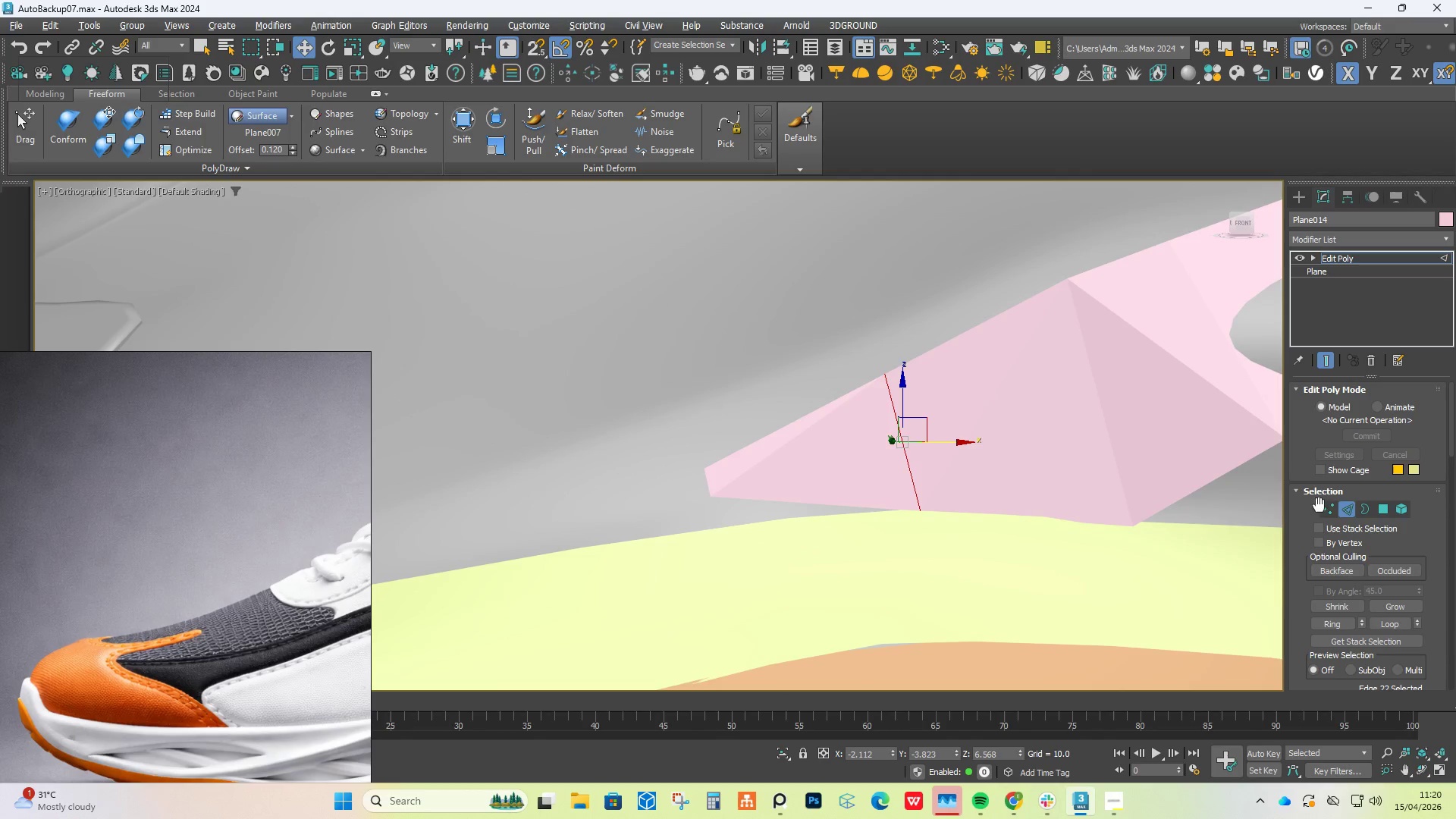 
left_click([1324, 504])
 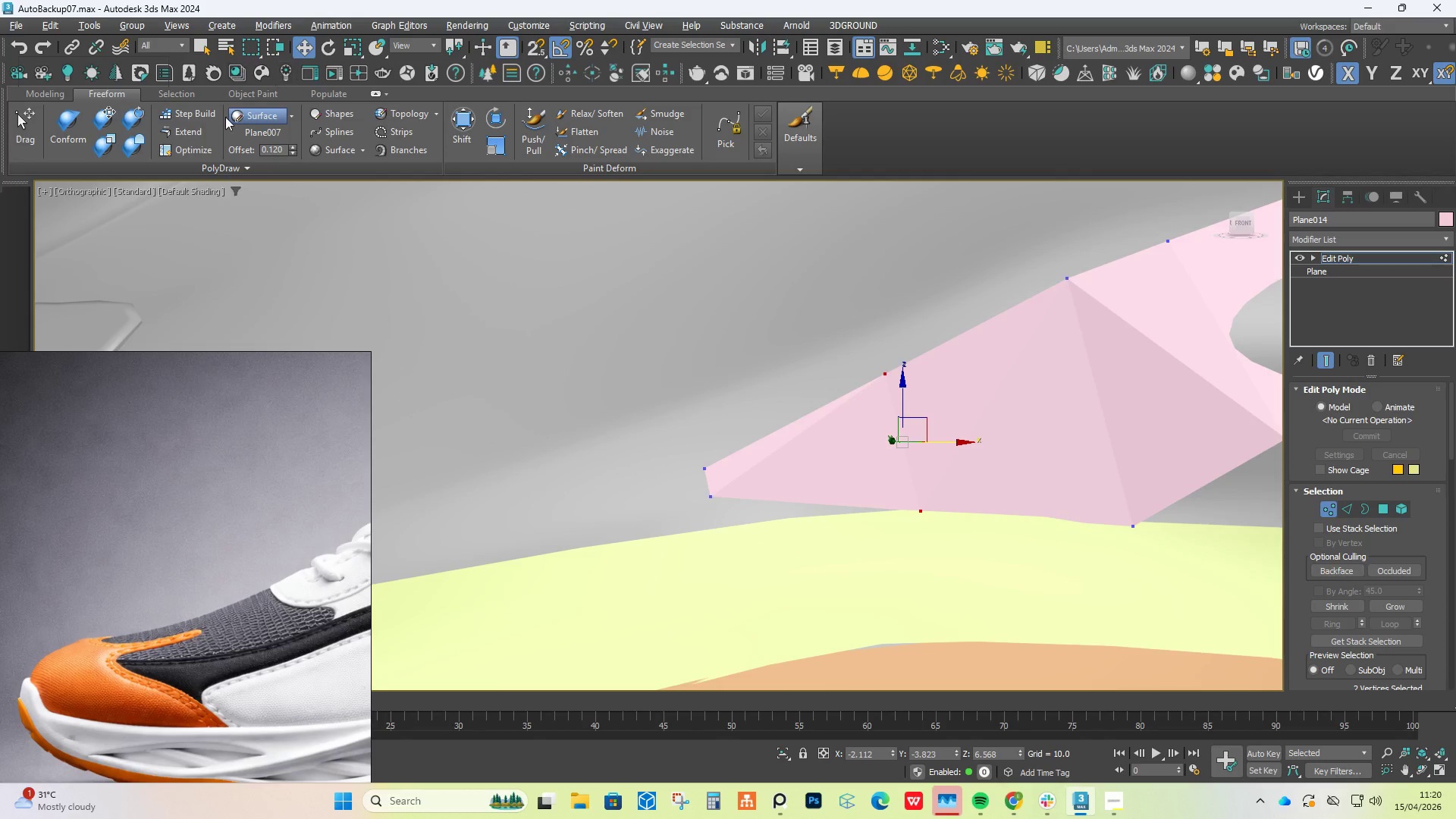 
left_click([193, 130])
 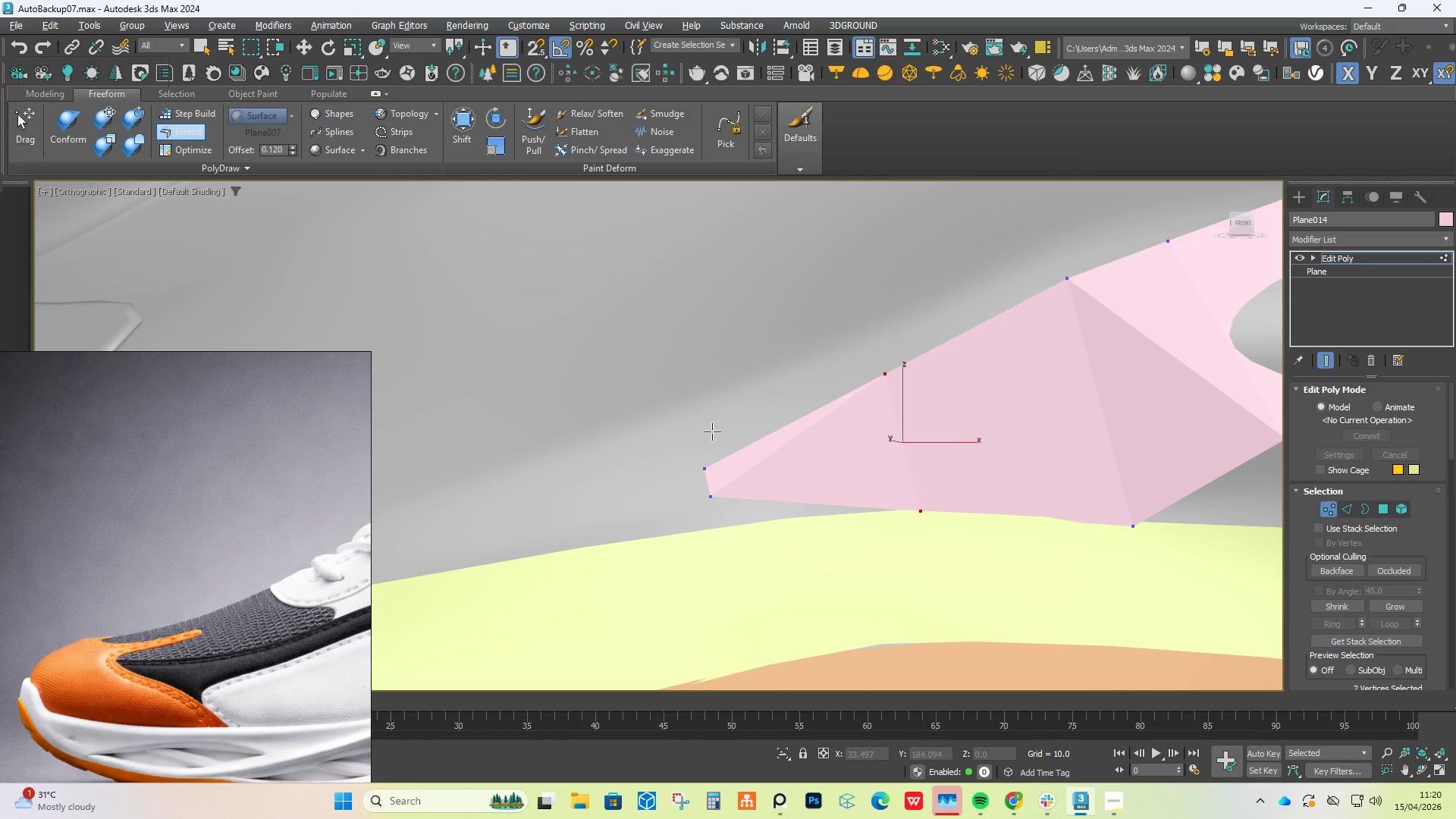 
hold_key(key=ControlLeft, duration=3.56)
hold_key(key=AltLeft, duration=3.48)
hold_key(key=ShiftLeft, duration=1.5)
left_click_drag(start_coordinate=[924, 507], to_coordinate=[916, 509])
 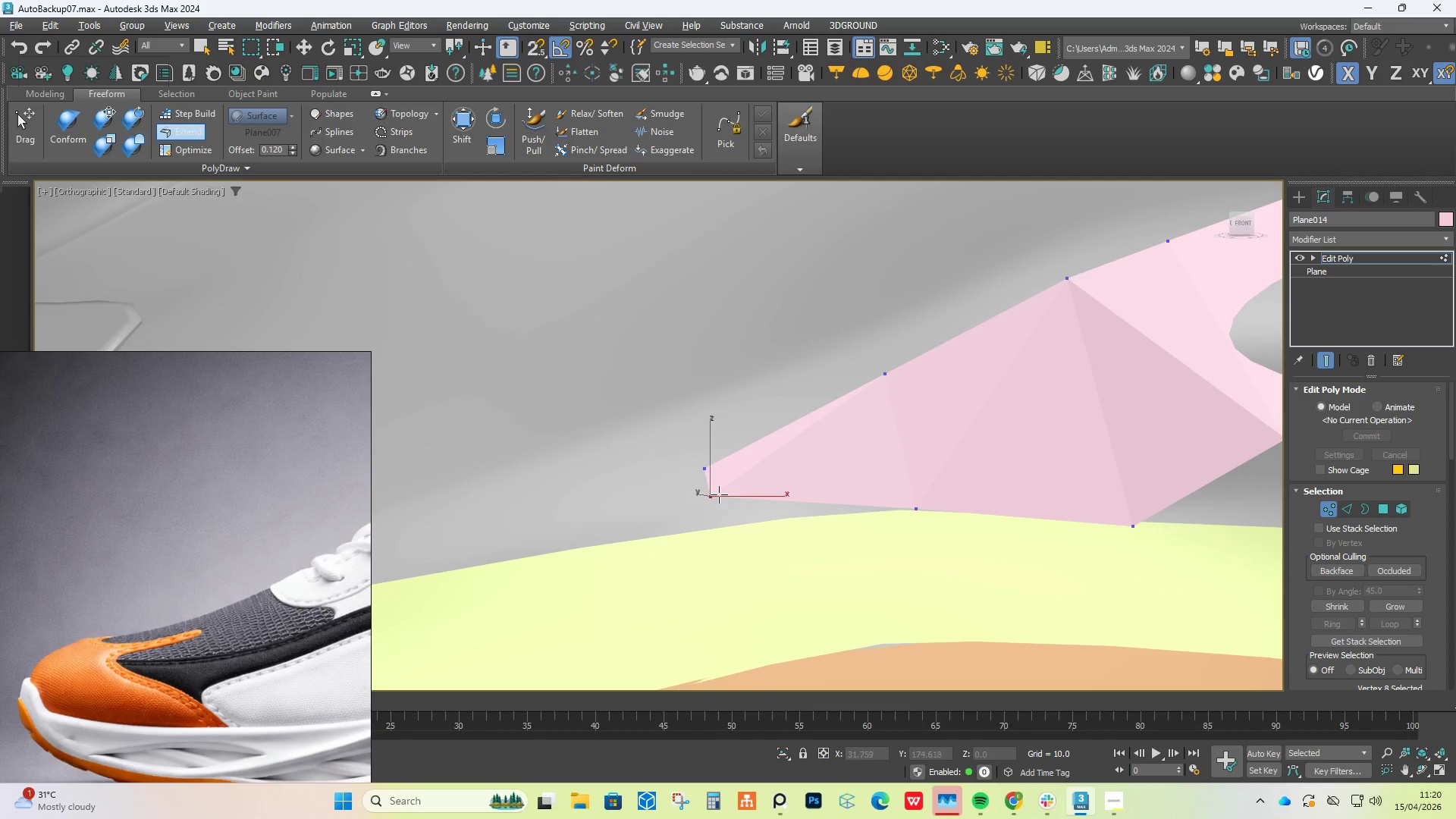 
hold_key(key=ShiftLeft, duration=1.52)
left_click_drag(start_coordinate=[718, 494], to_coordinate=[720, 528])
 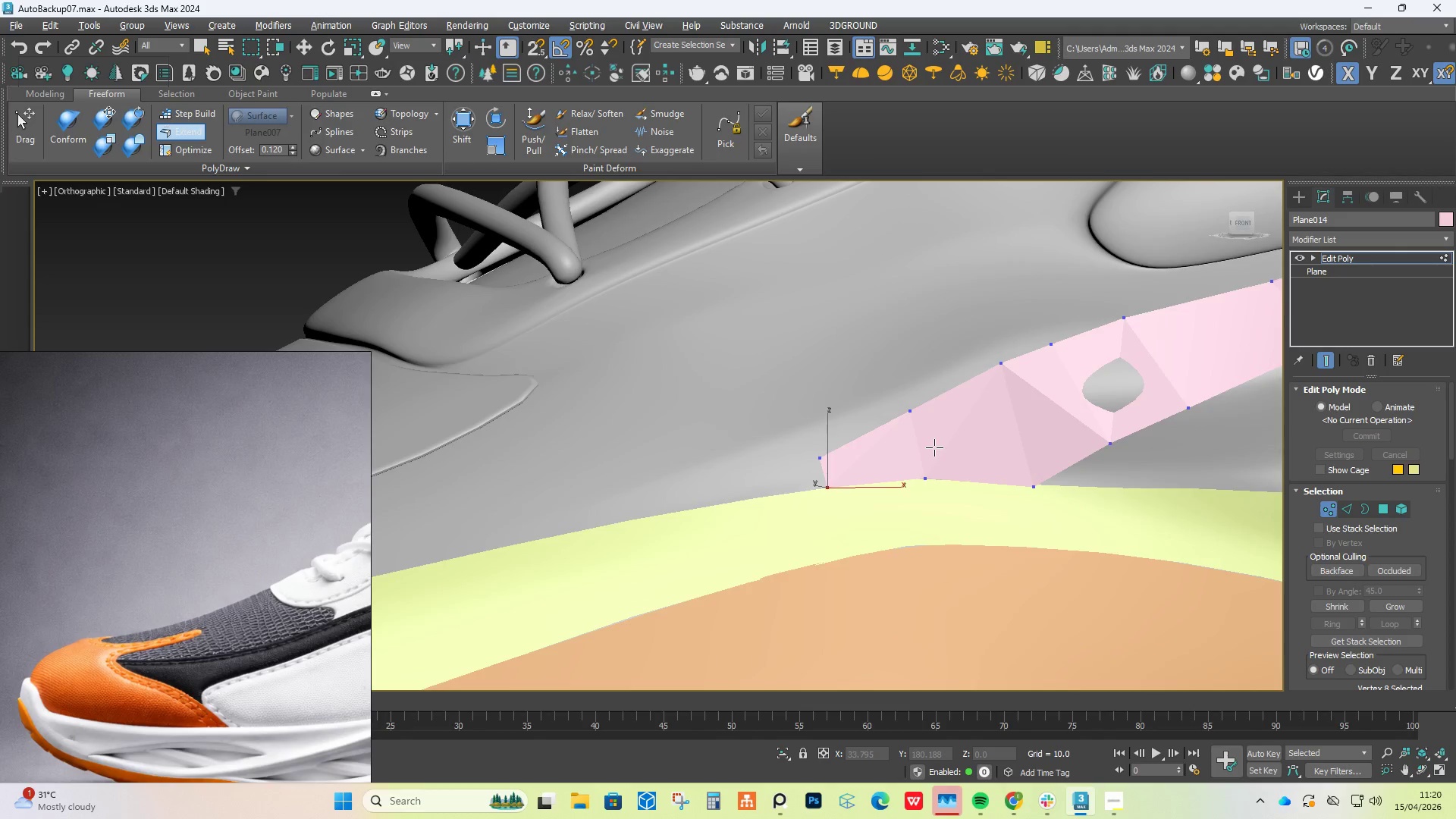 
hold_key(key=ShiftLeft, duration=0.41)
 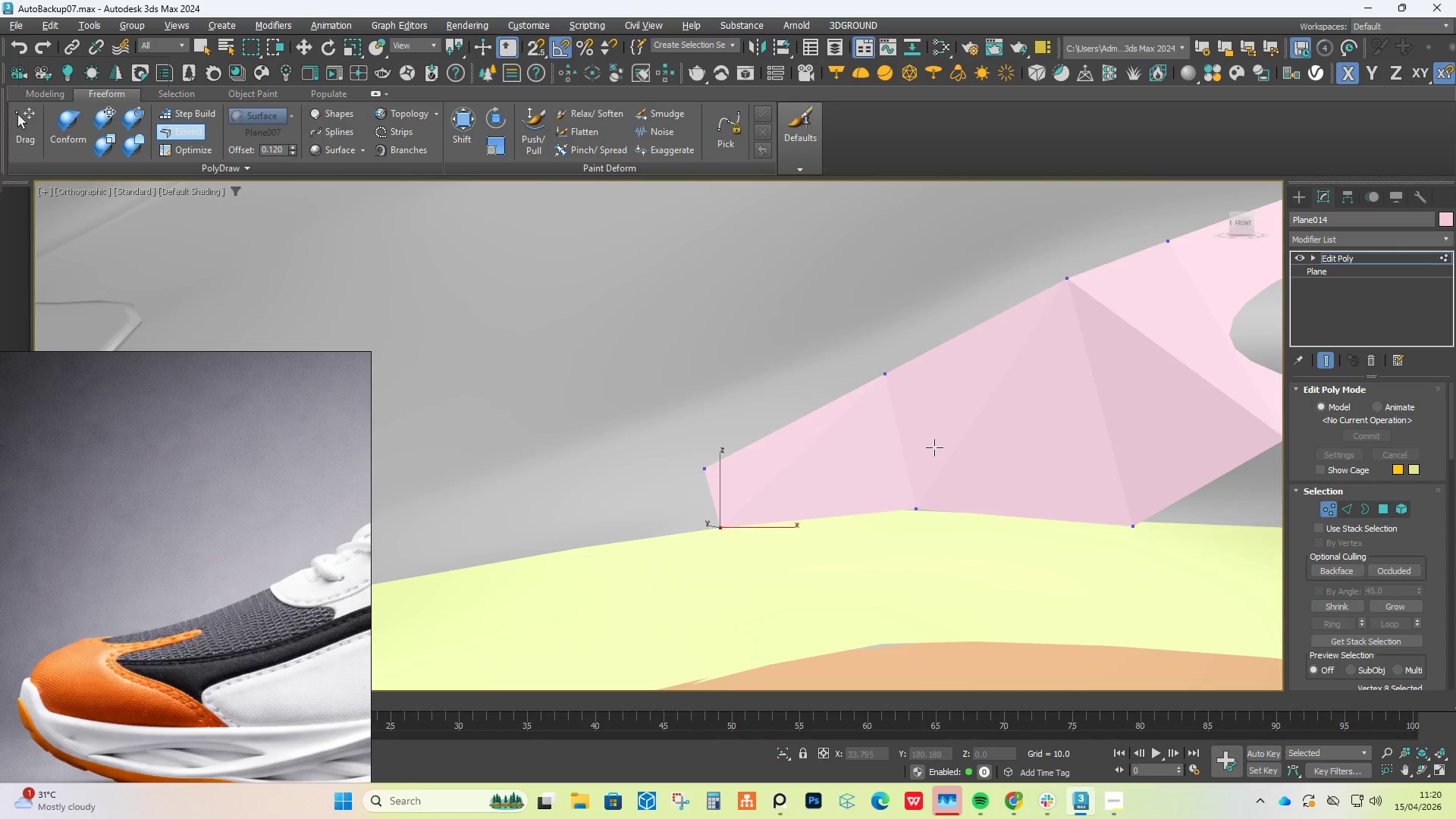 
hold_key(key=AltLeft, duration=0.53)
 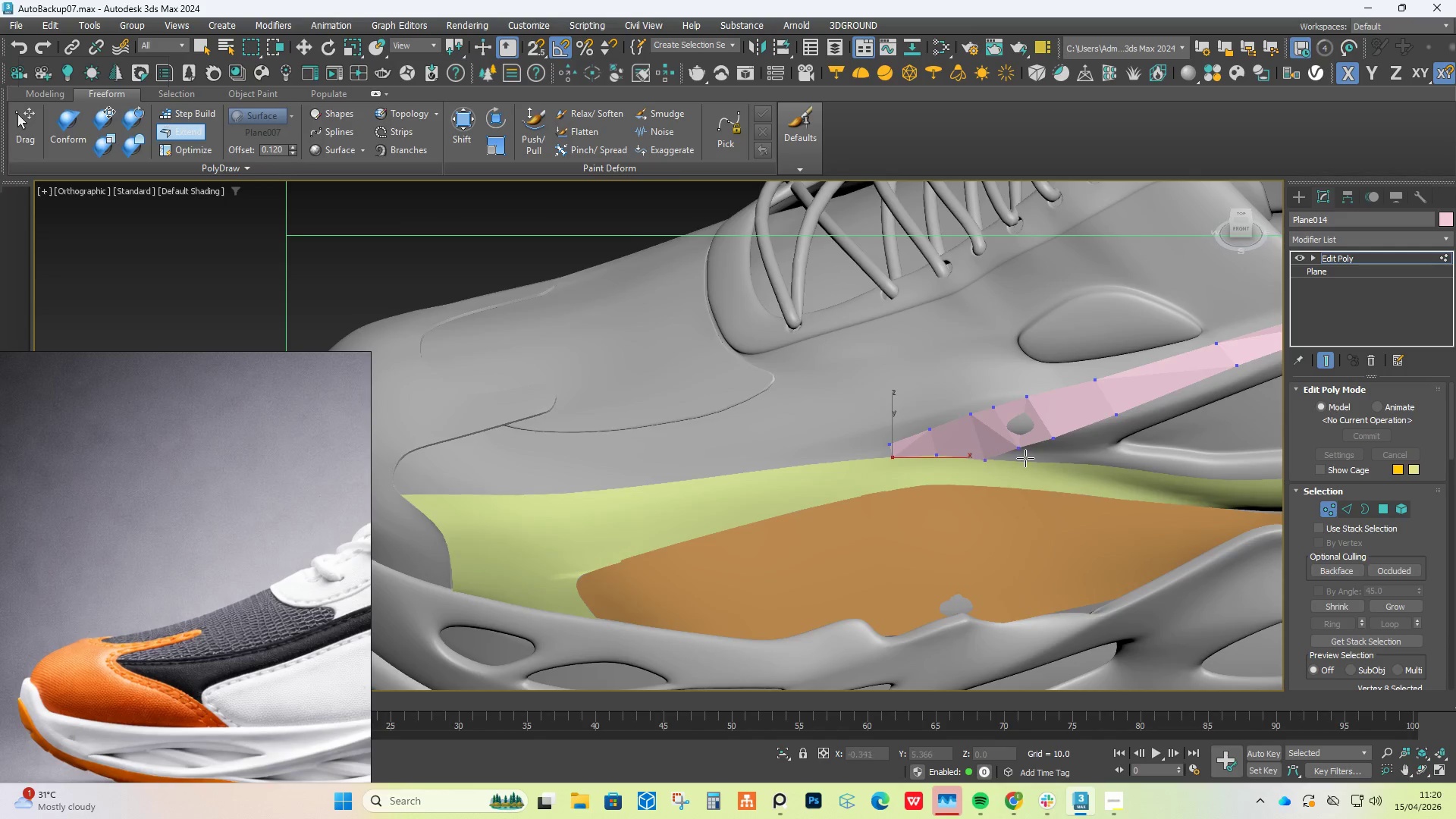 
scroll: coordinate [260, 611], scroll_direction: down, amount: 11.0
 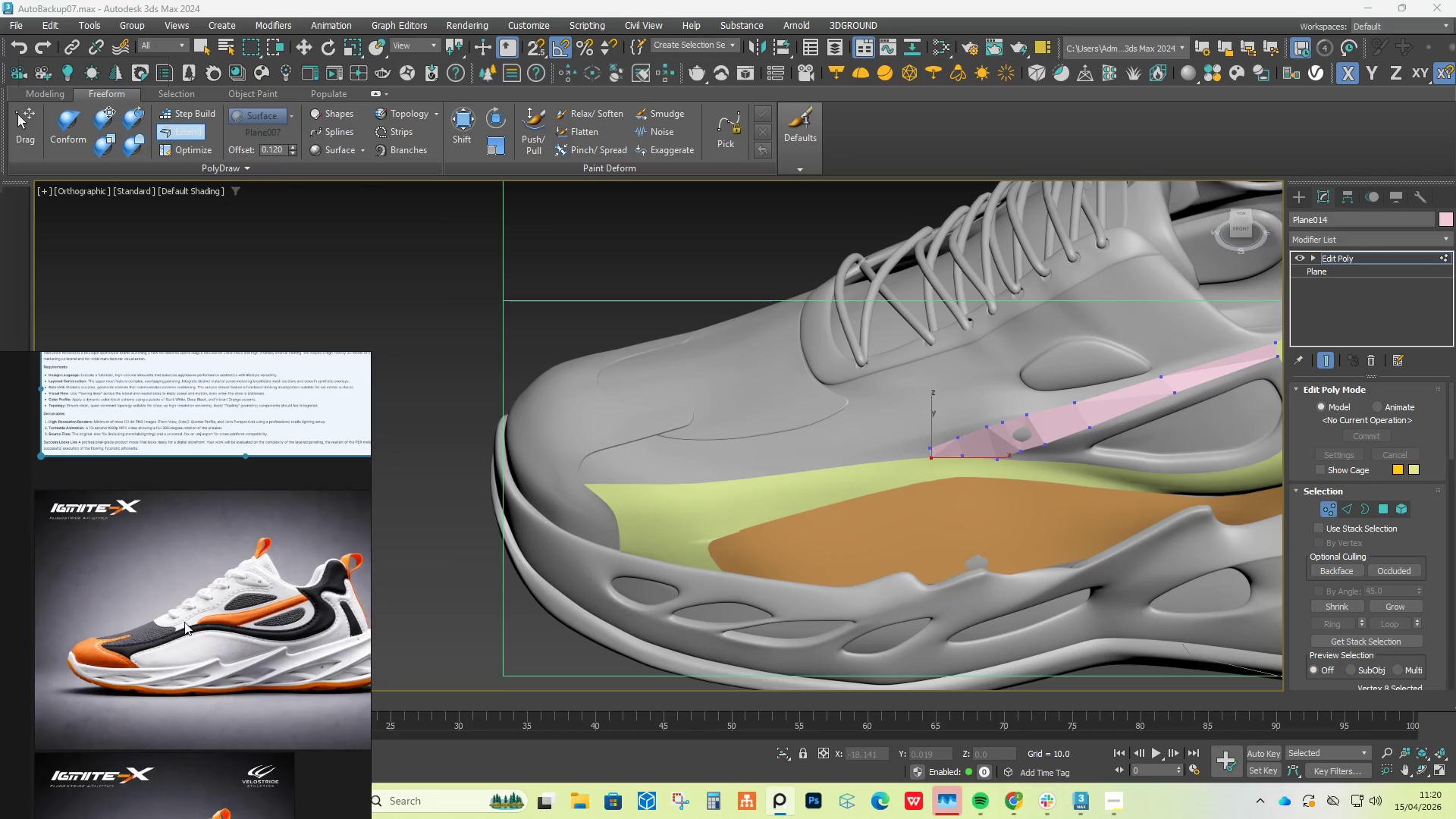 
scroll: coordinate [234, 626], scroll_direction: up, amount: 3.0
 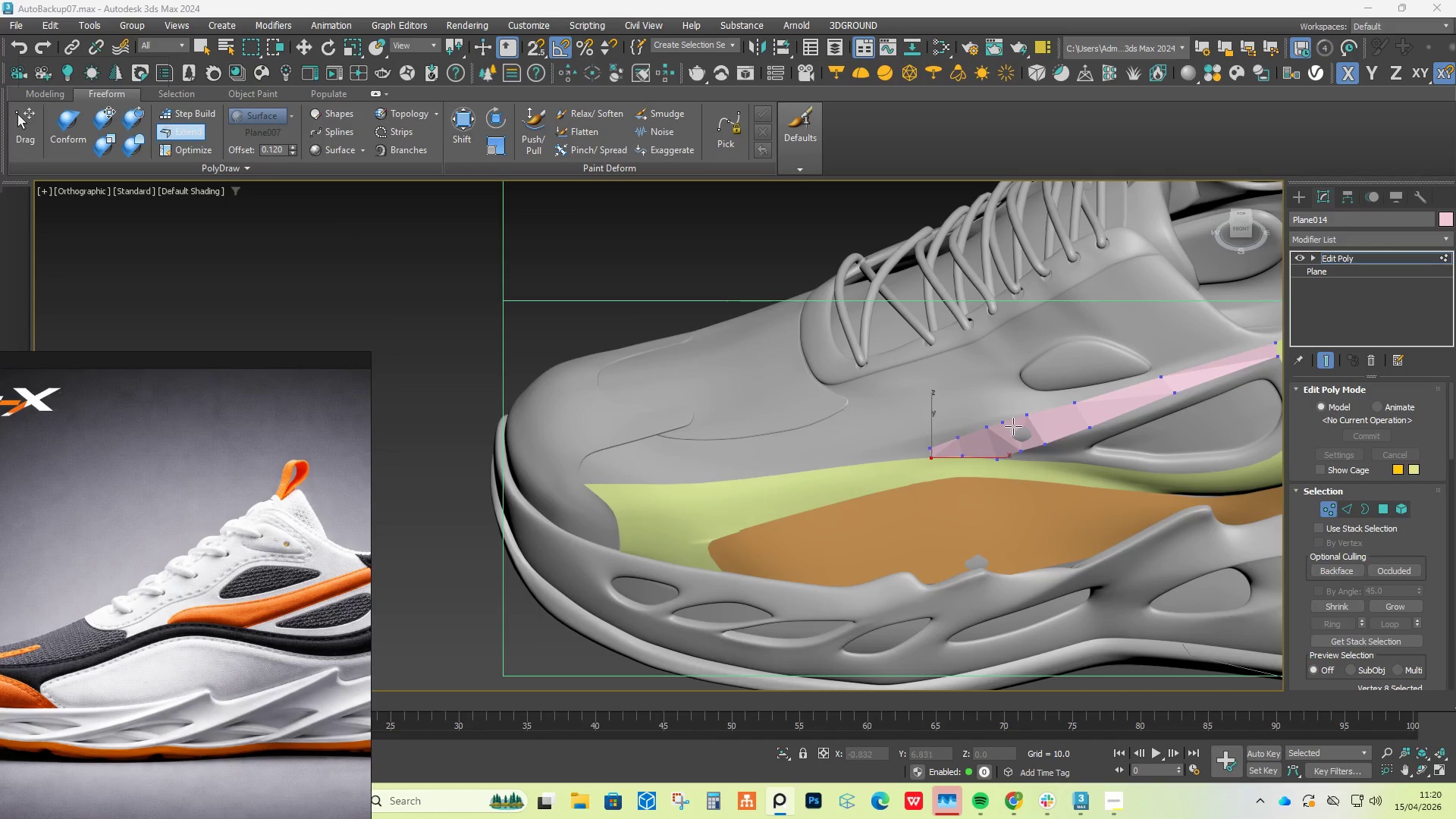 
hold_key(key=AltLeft, duration=0.81)
 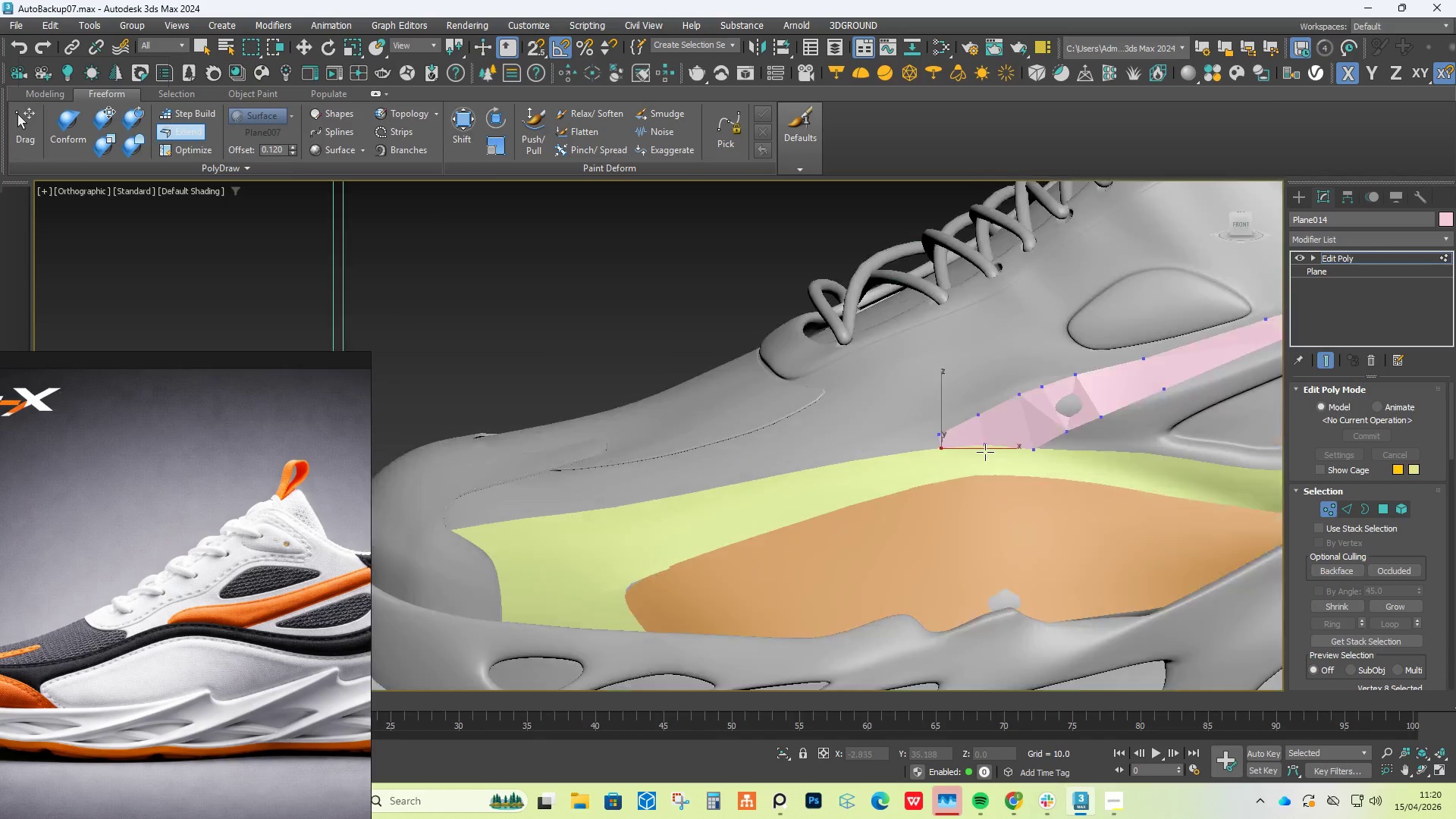 
scroll: coordinate [1029, 425], scroll_direction: down, amount: 1.0
 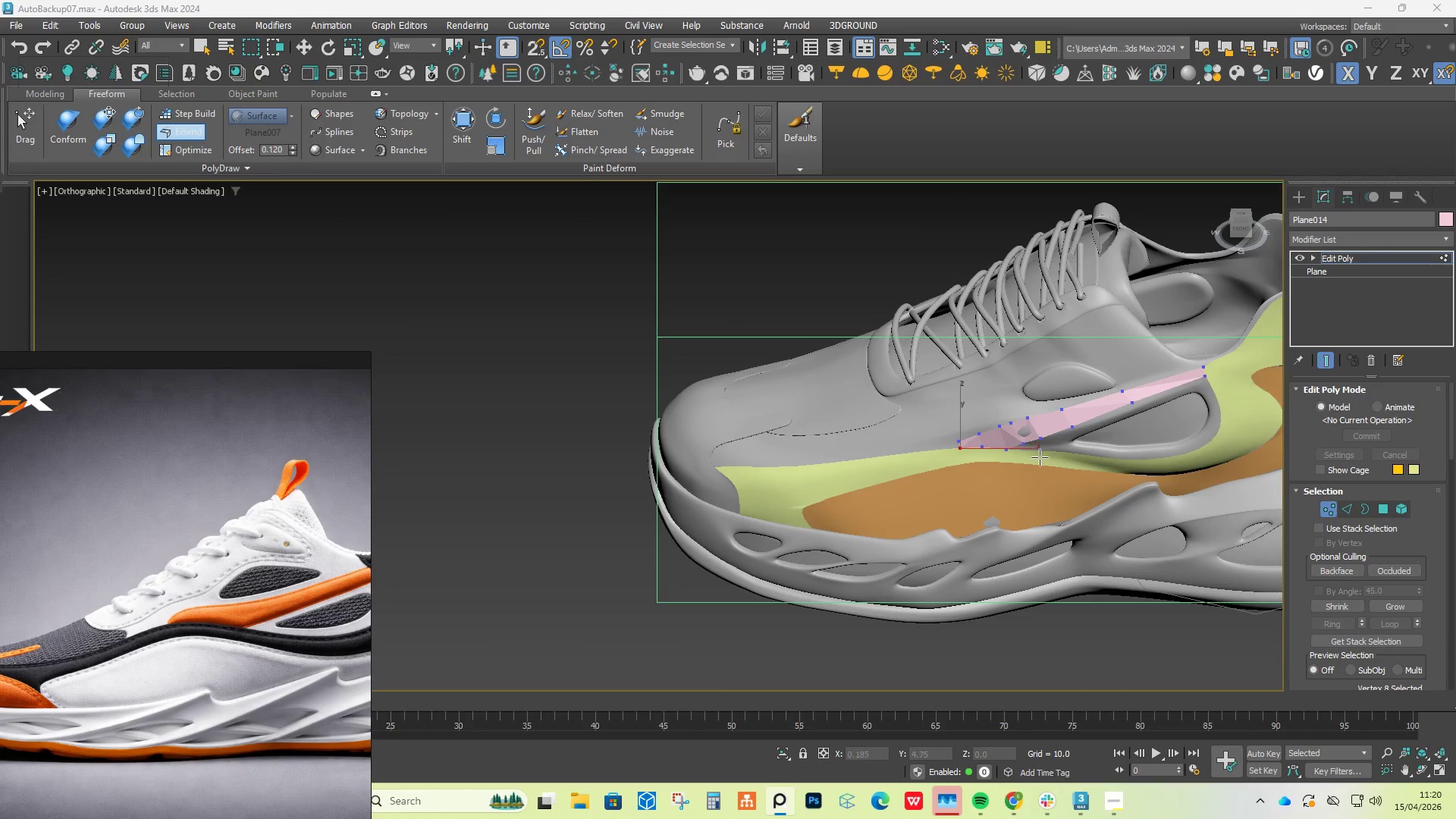 
hold_key(key=AltLeft, duration=0.31)
 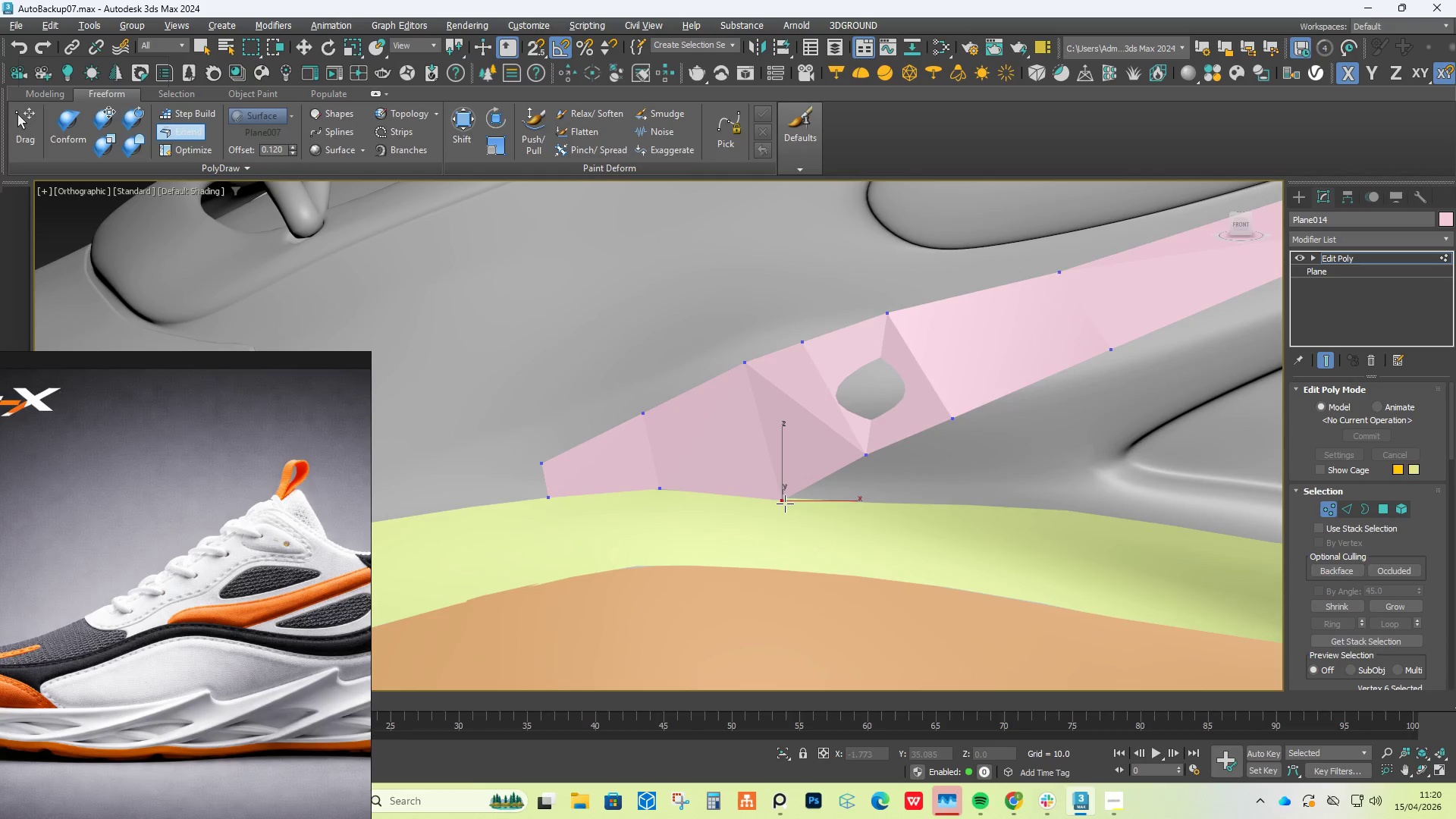 
key(Alt+Control+ControlLeft)
 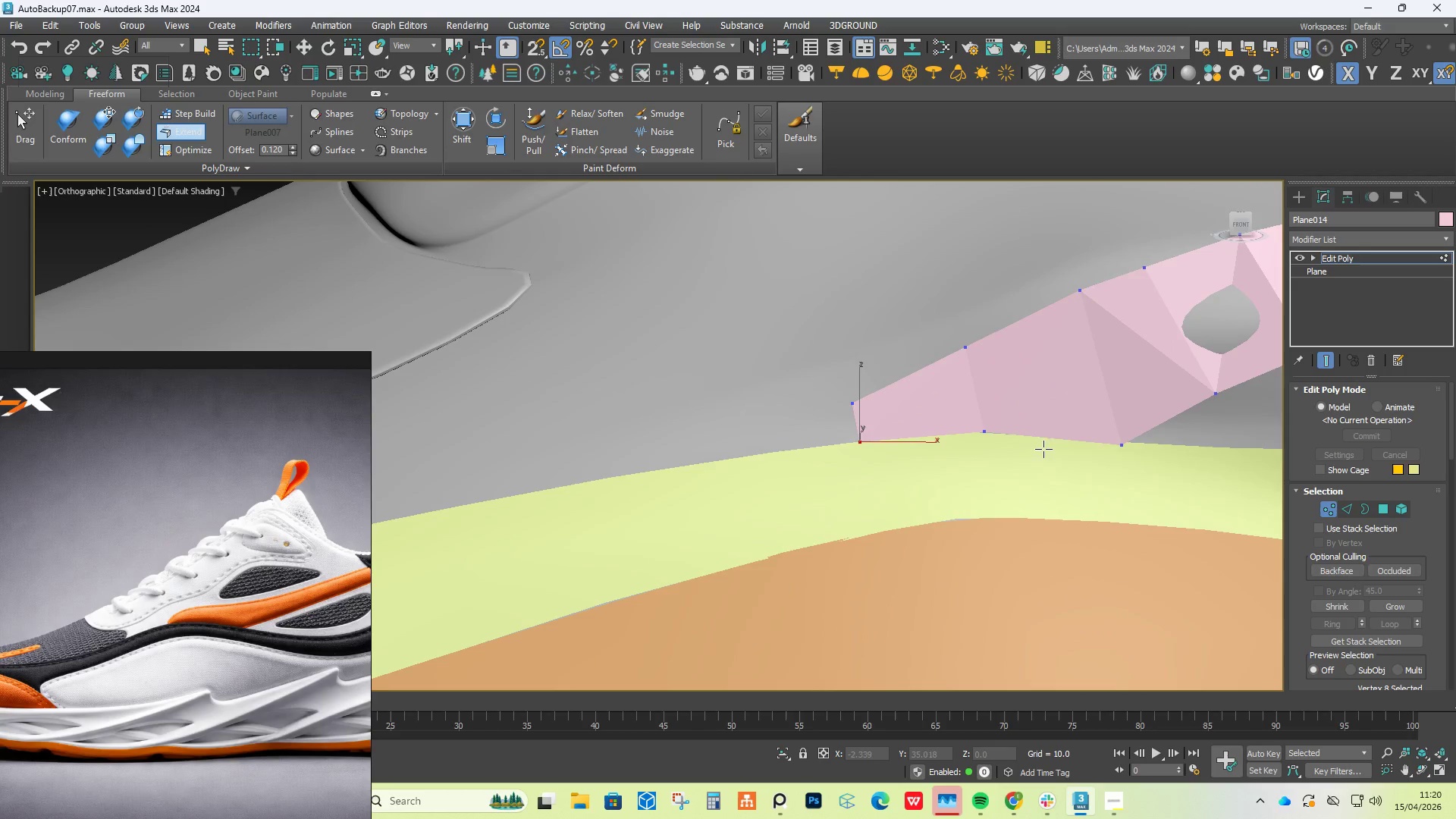 
key(Alt+Control+Shift+ShiftLeft)
 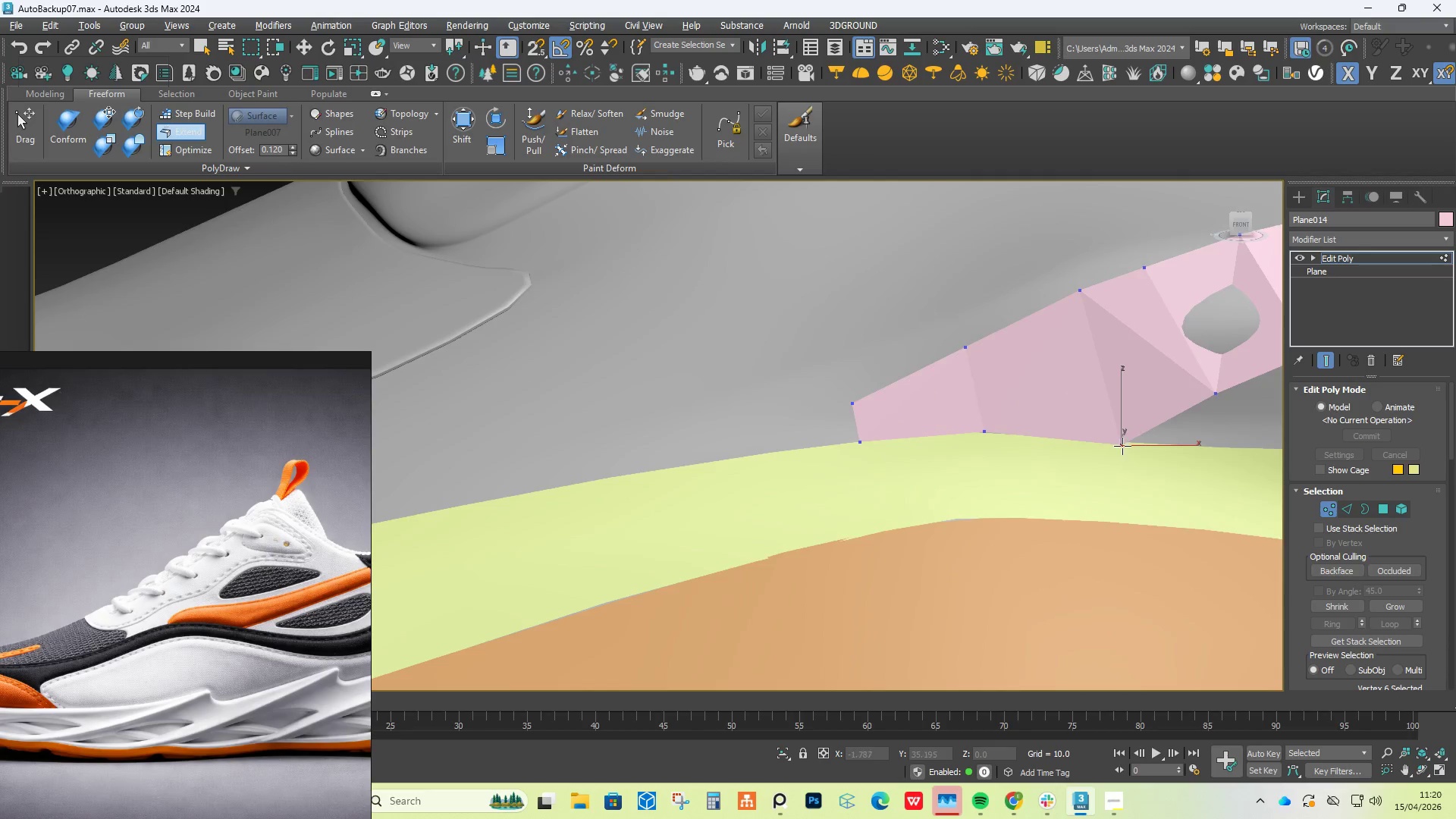 
scroll: coordinate [990, 452], scroll_direction: up, amount: 5.0
 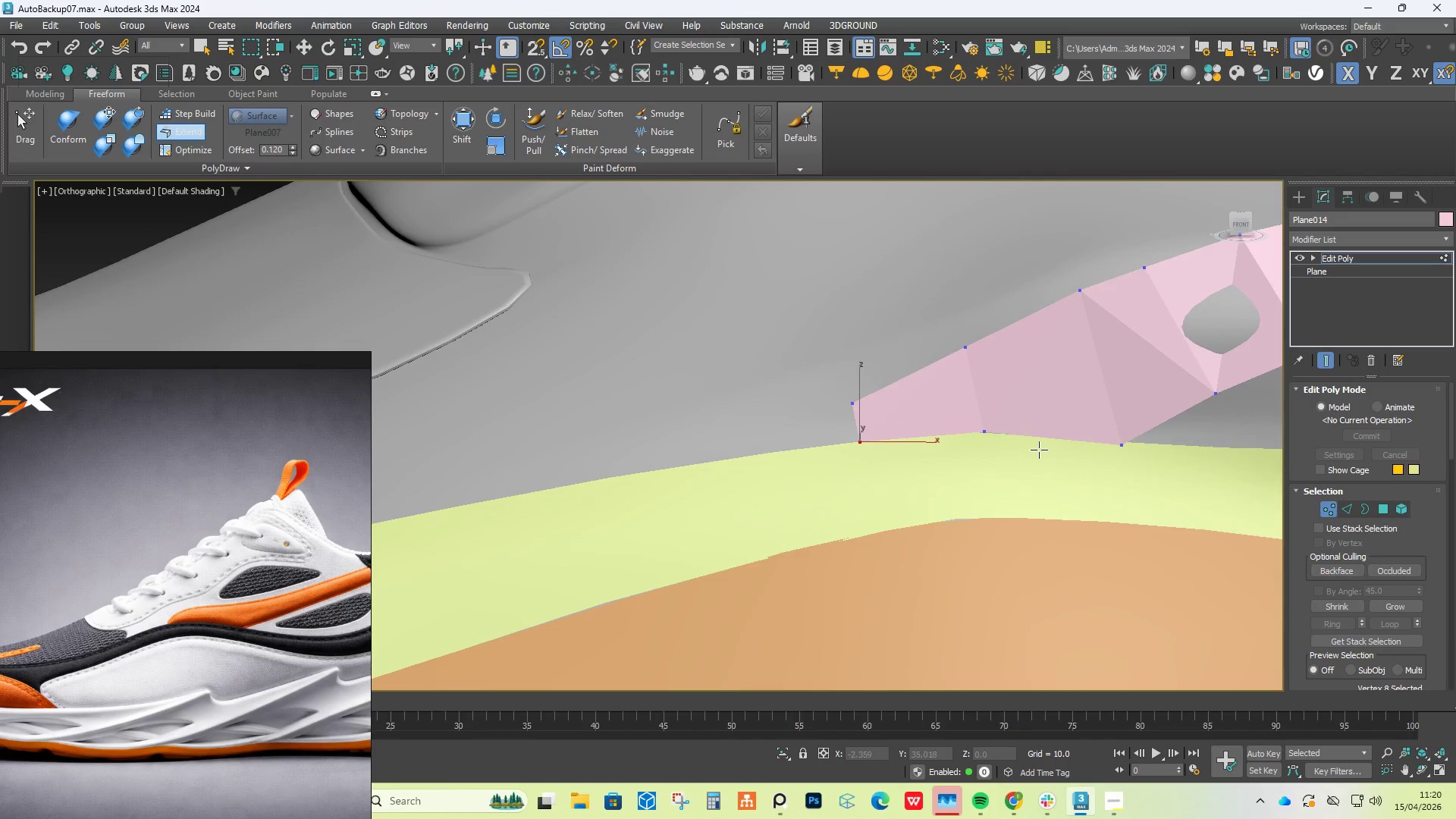 
scroll: coordinate [1122, 446], scroll_direction: down, amount: 1.0
 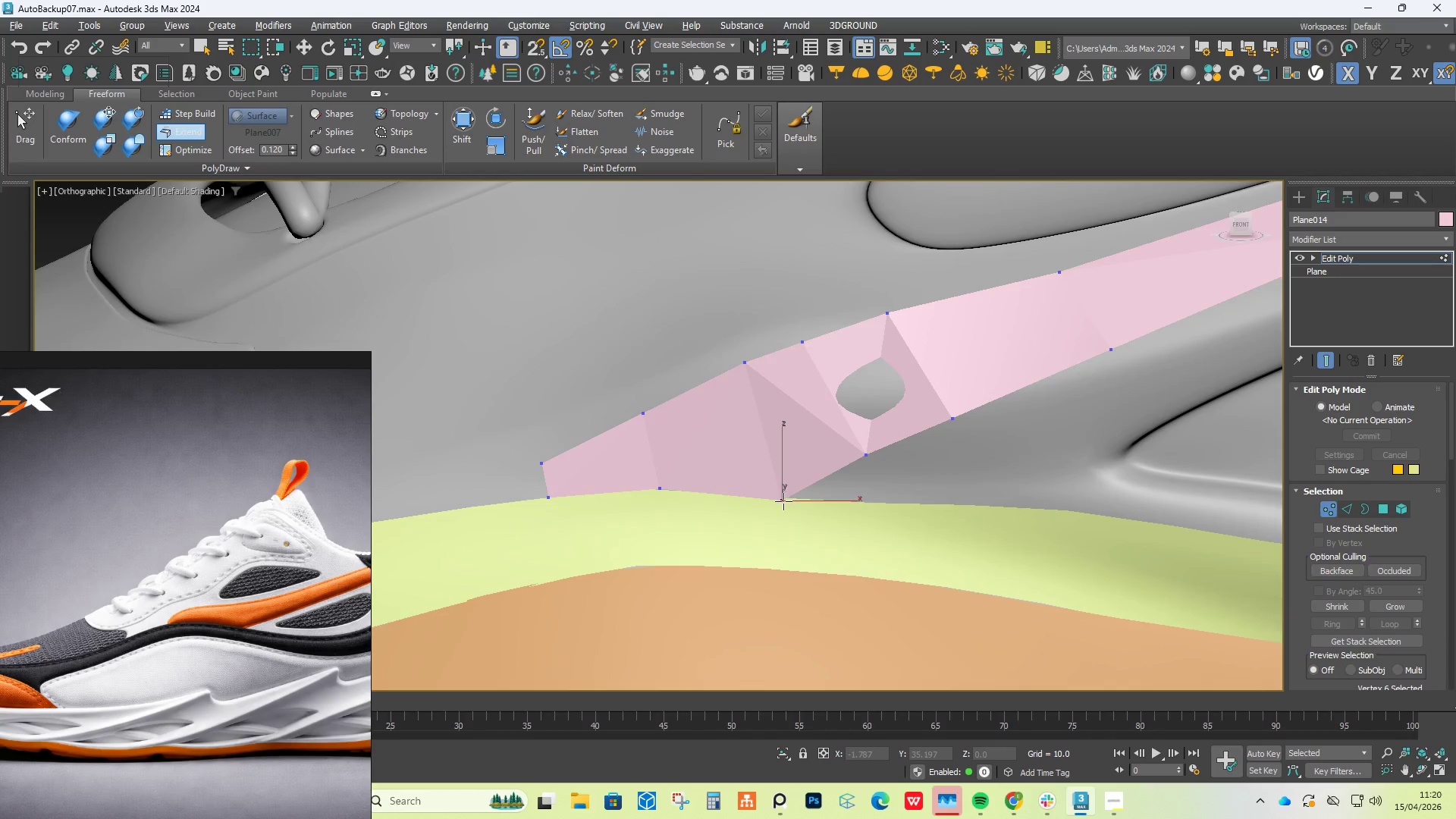 
hold_key(key=AltLeft, duration=3.56)
hold_key(key=ShiftLeft, duration=3.58)
hold_key(key=ControlLeft, duration=1.52)
left_click_drag(start_coordinate=[781, 501], to_coordinate=[814, 503])
 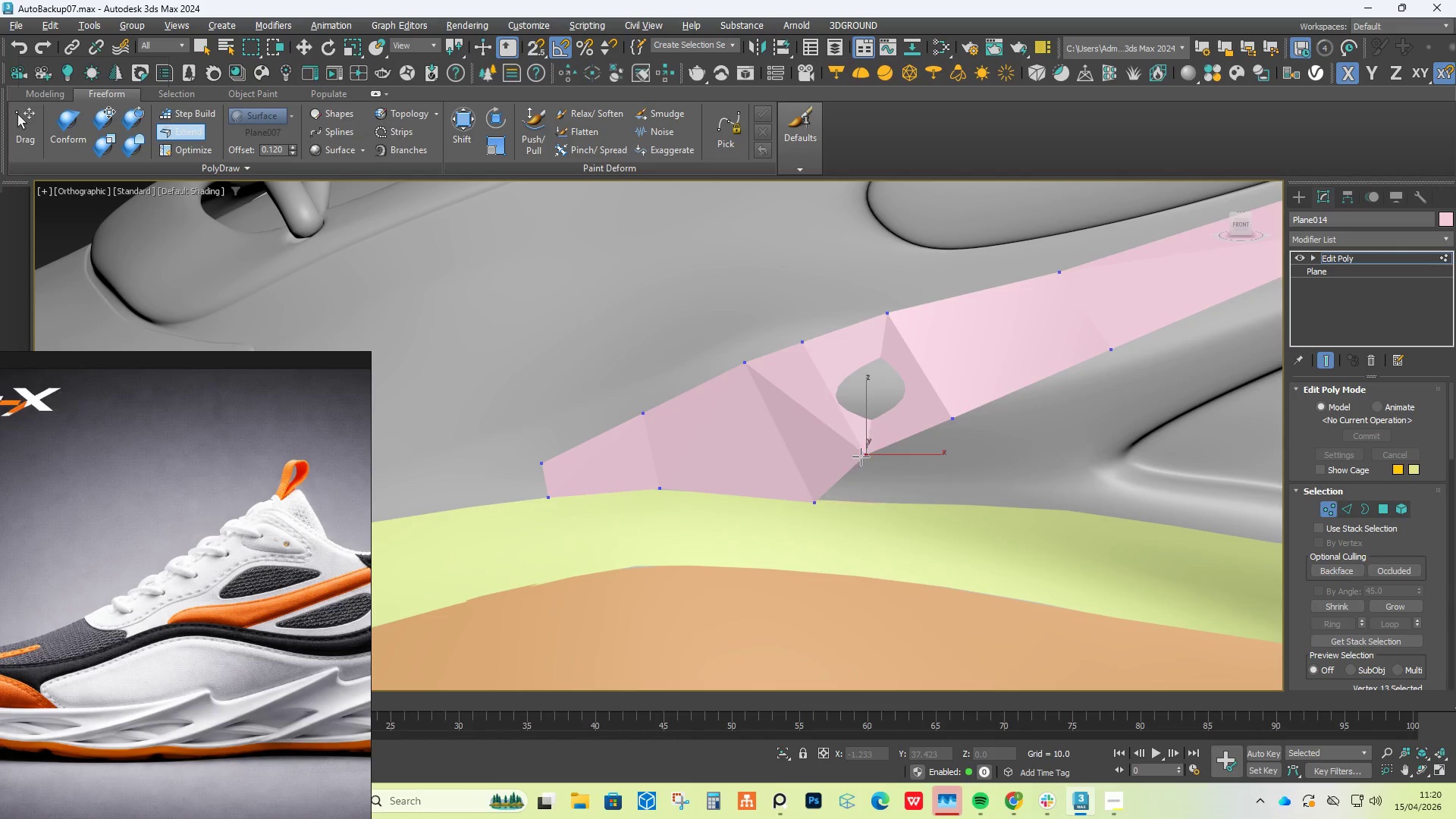 
hold_key(key=ControlLeft, duration=1.5)
left_click_drag(start_coordinate=[862, 457], to_coordinate=[877, 463])
 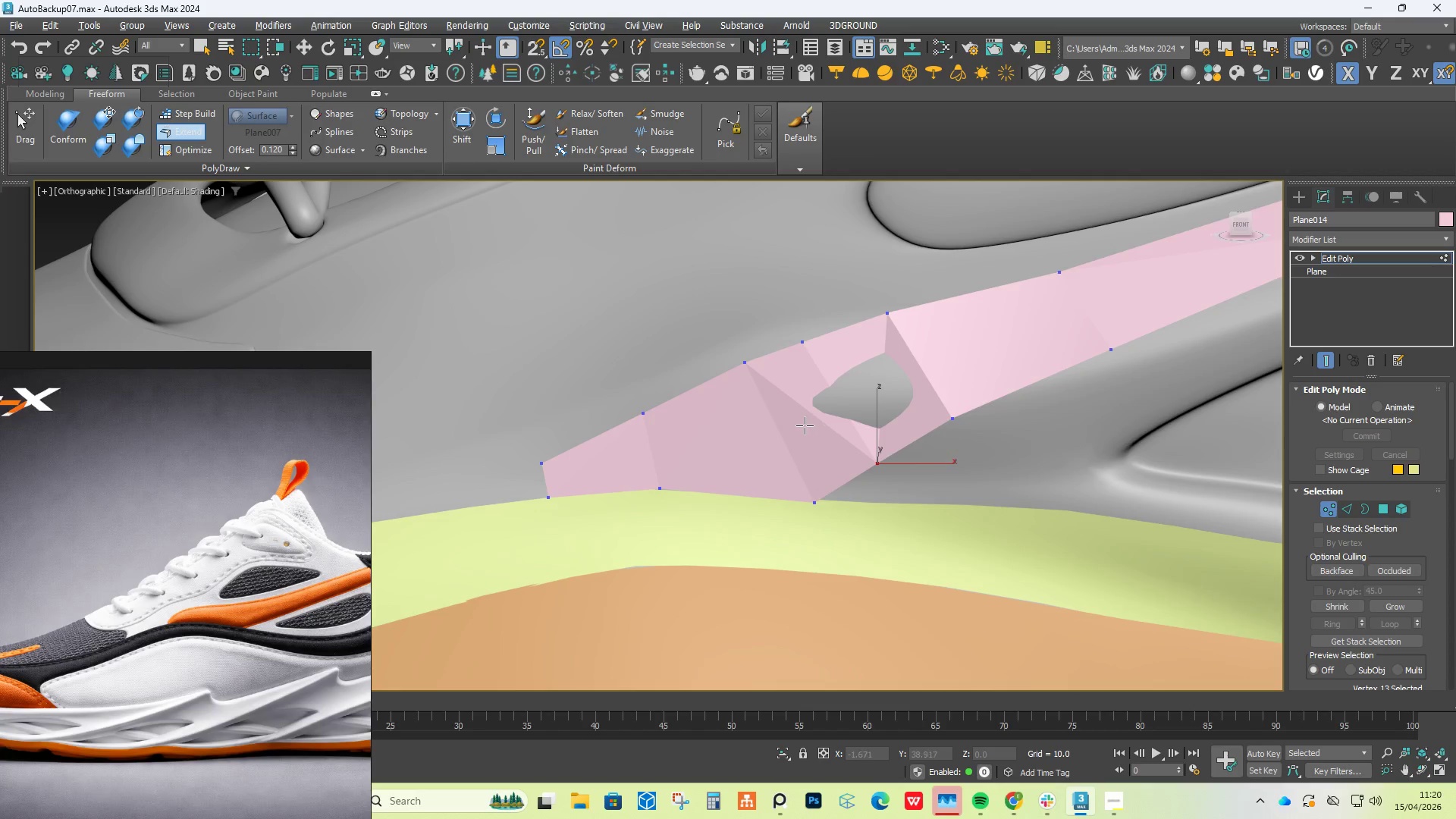 
hold_key(key=ControlLeft, duration=0.48)
 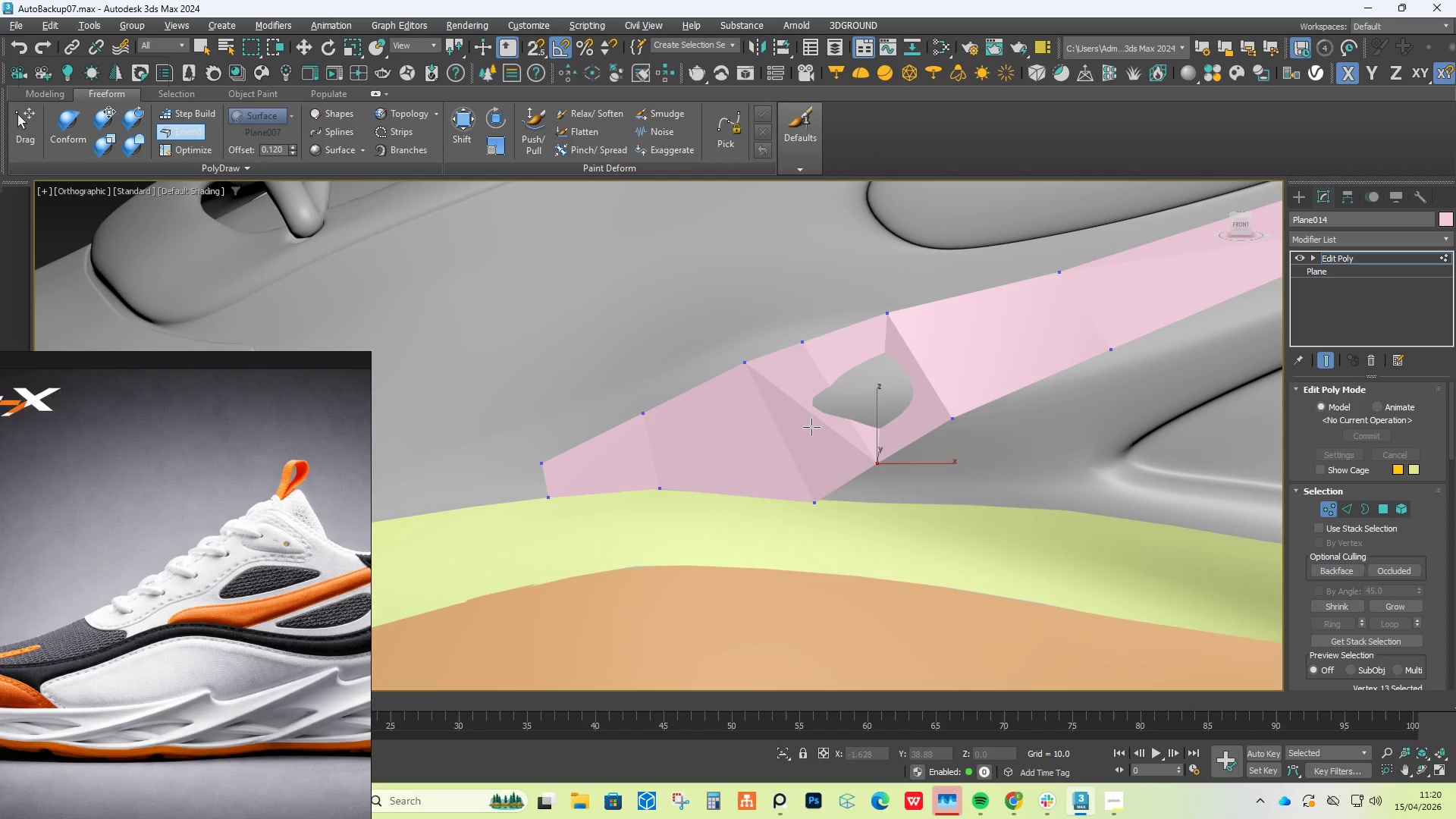 
key(Alt+1)
 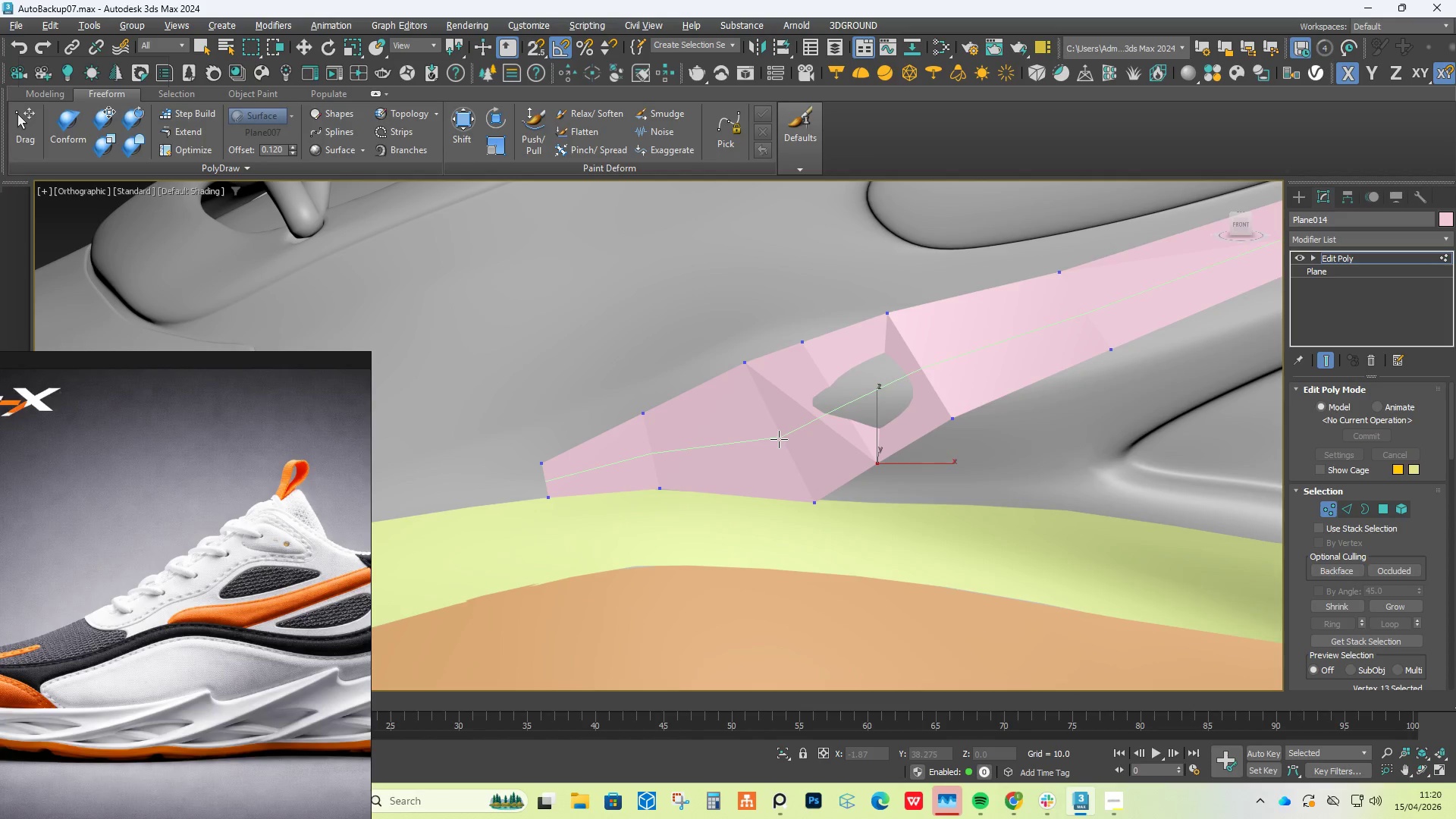 
left_click([780, 439])
 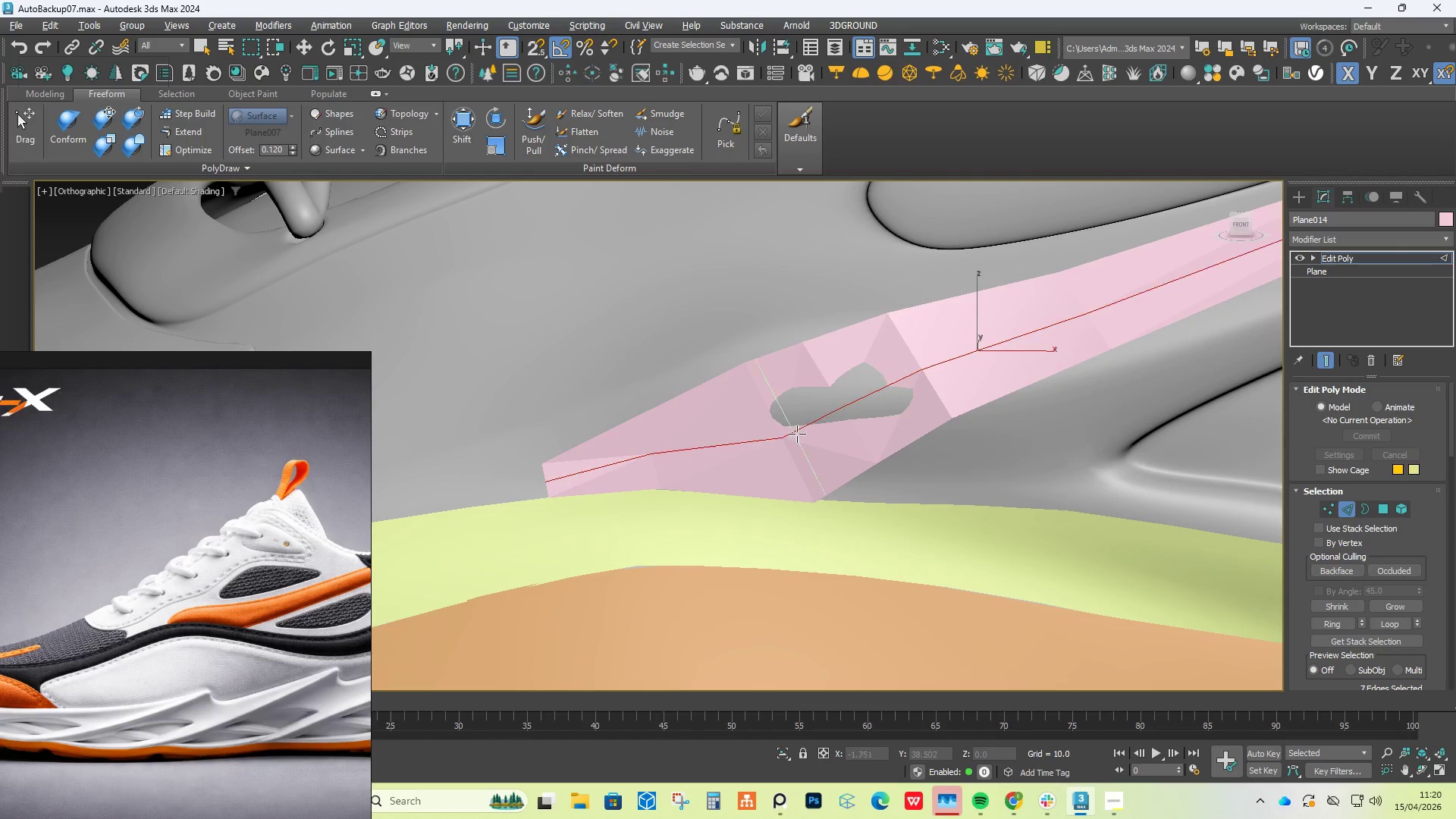 
right_click([803, 431])
 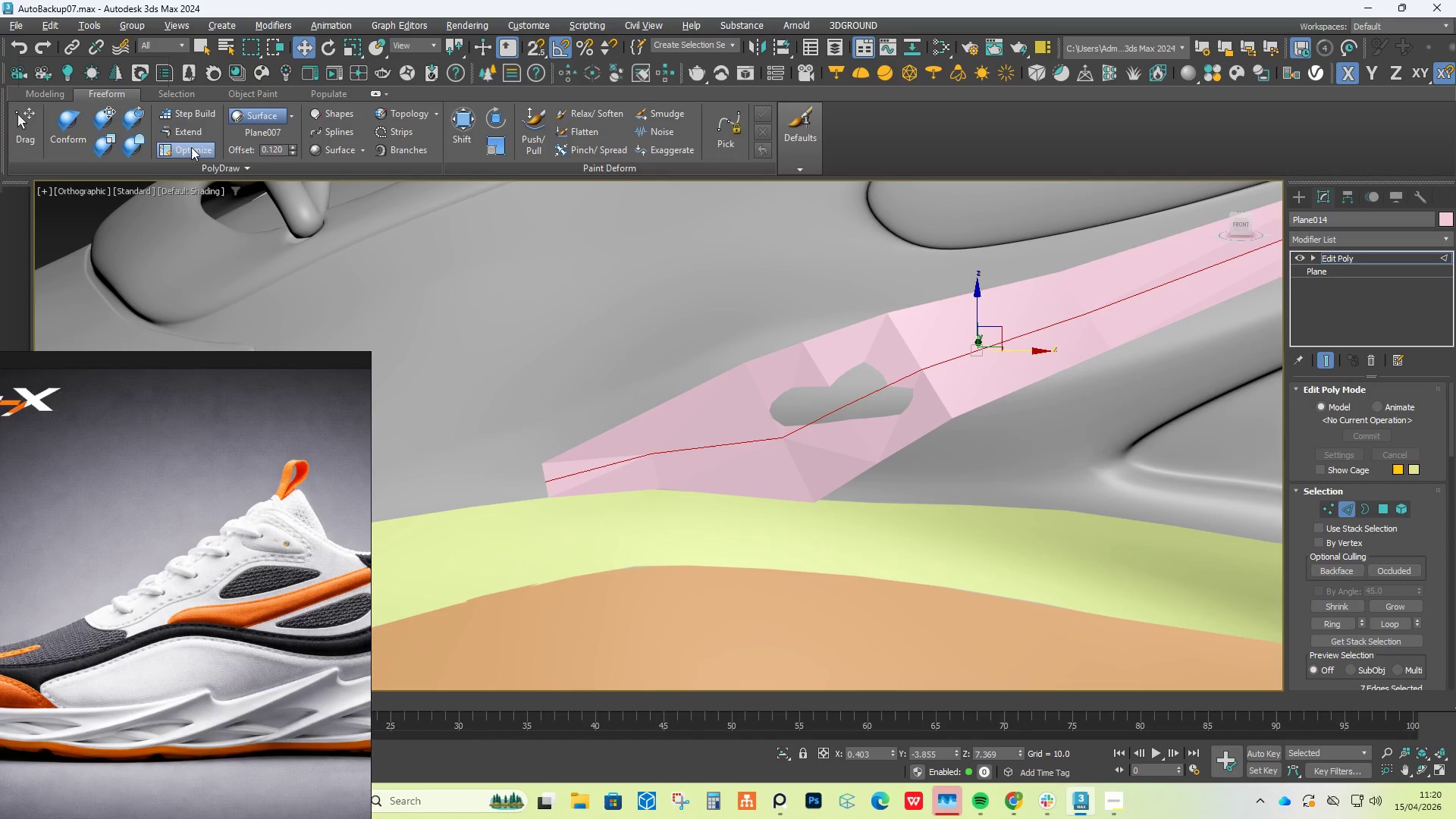 
left_click([188, 128])
 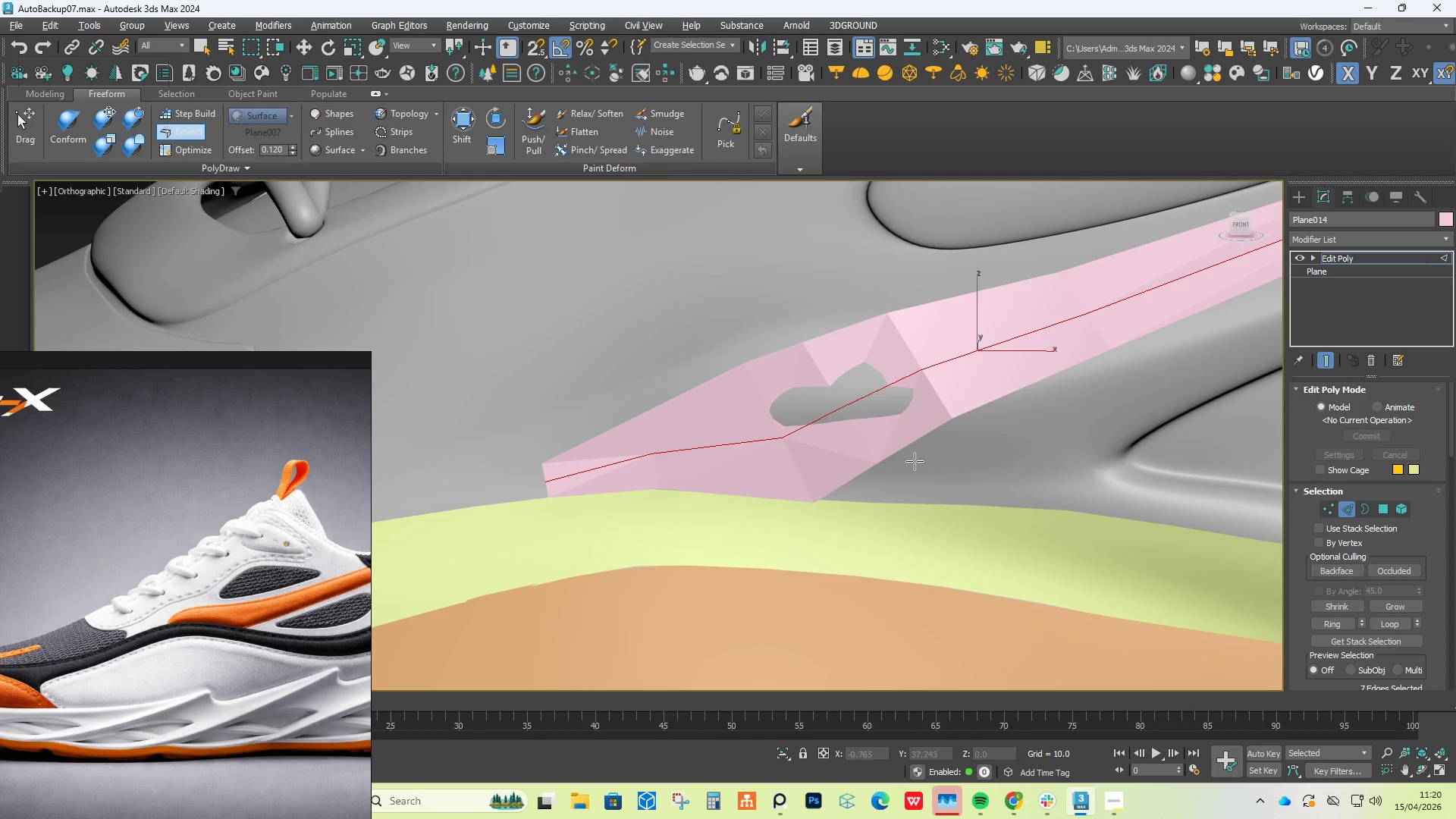 
key(1)
 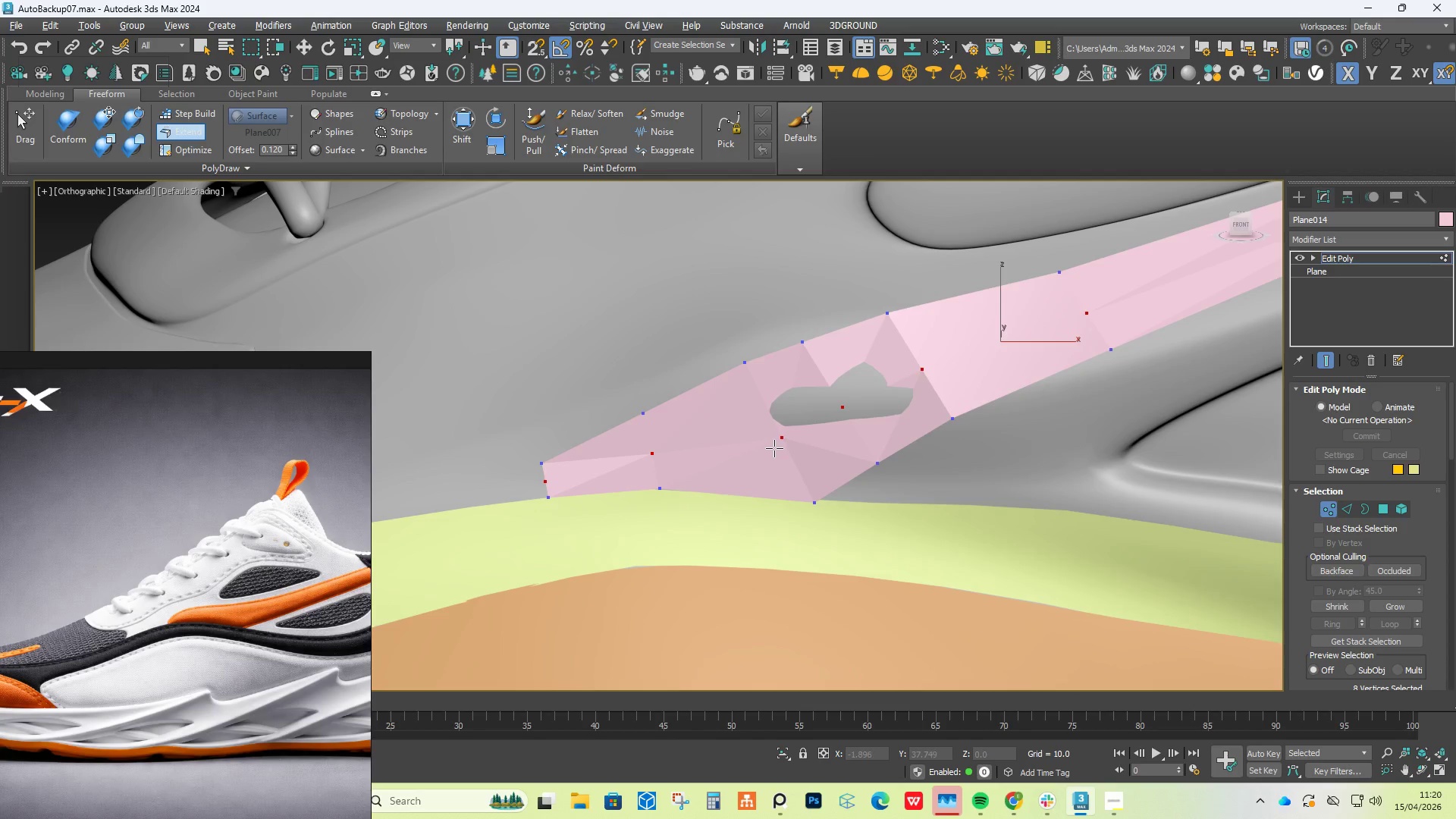 
hold_key(key=ControlLeft, duration=8.78)
hold_key(key=AltLeft, duration=8.69)
hold_key(key=ShiftLeft, duration=1.5)
left_click_drag(start_coordinate=[782, 436], to_coordinate=[783, 428])
 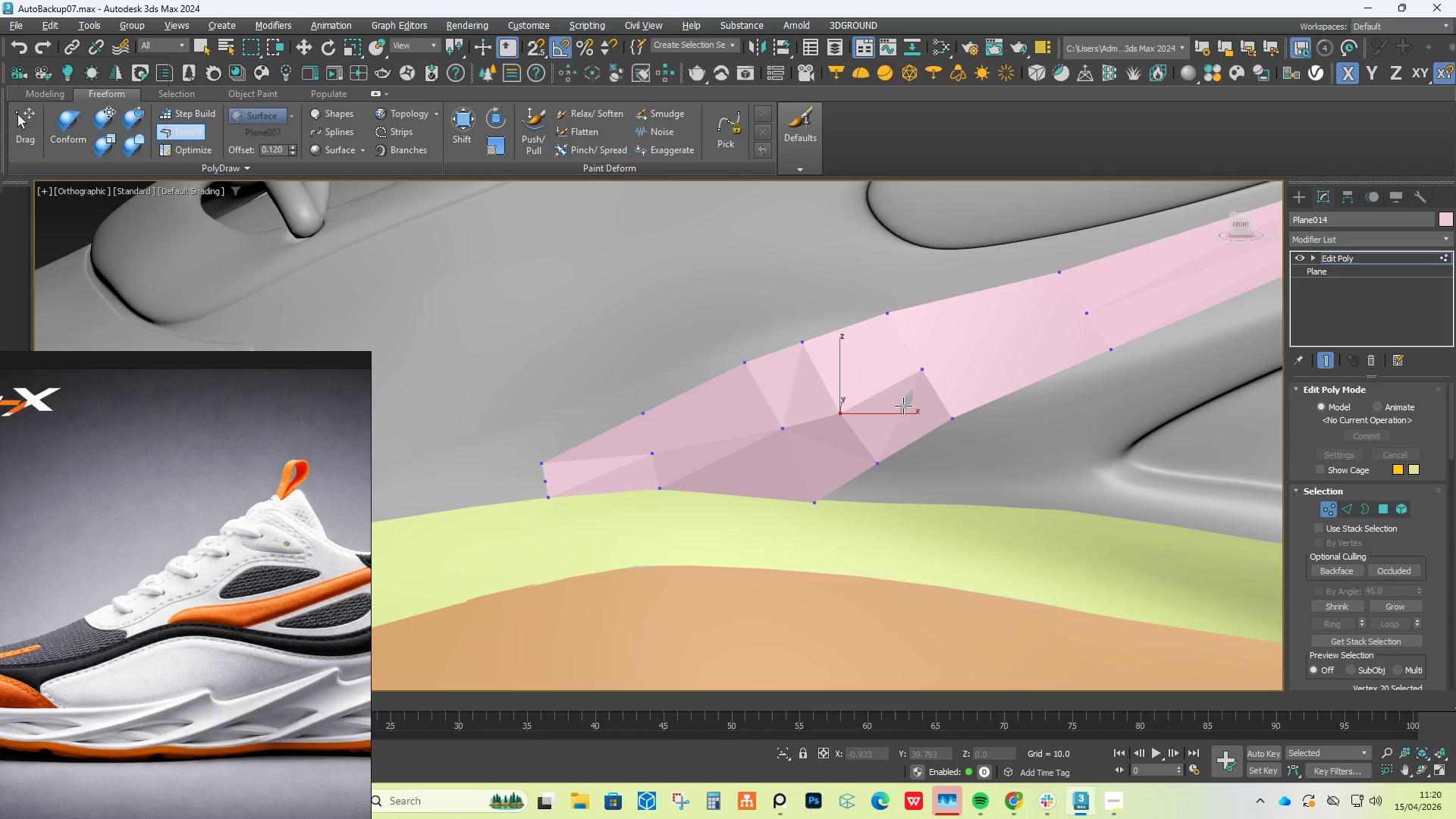 
left_click_drag(start_coordinate=[915, 369], to_coordinate=[918, 375])
 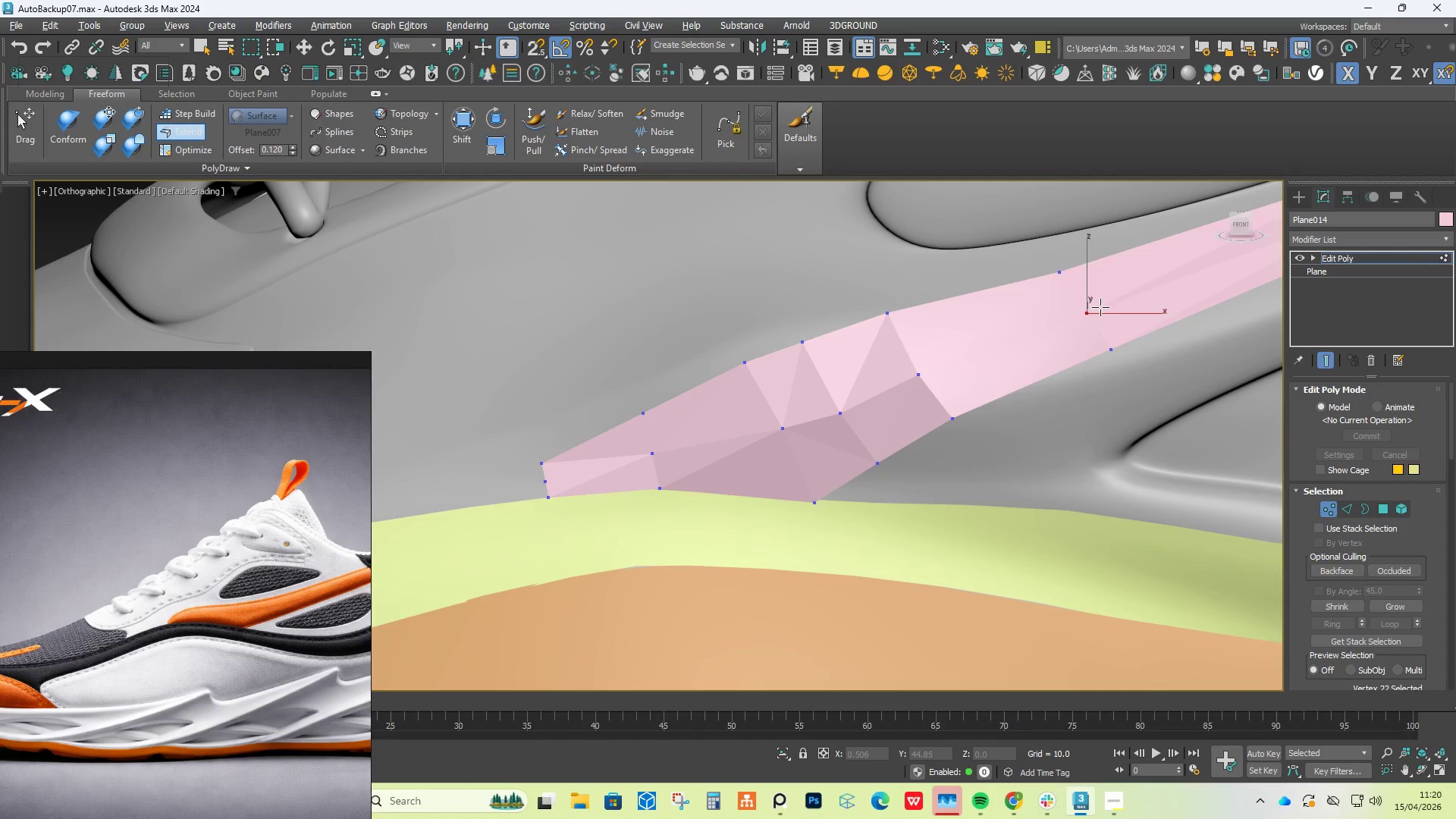 
hold_key(key=ShiftLeft, duration=1.53)
 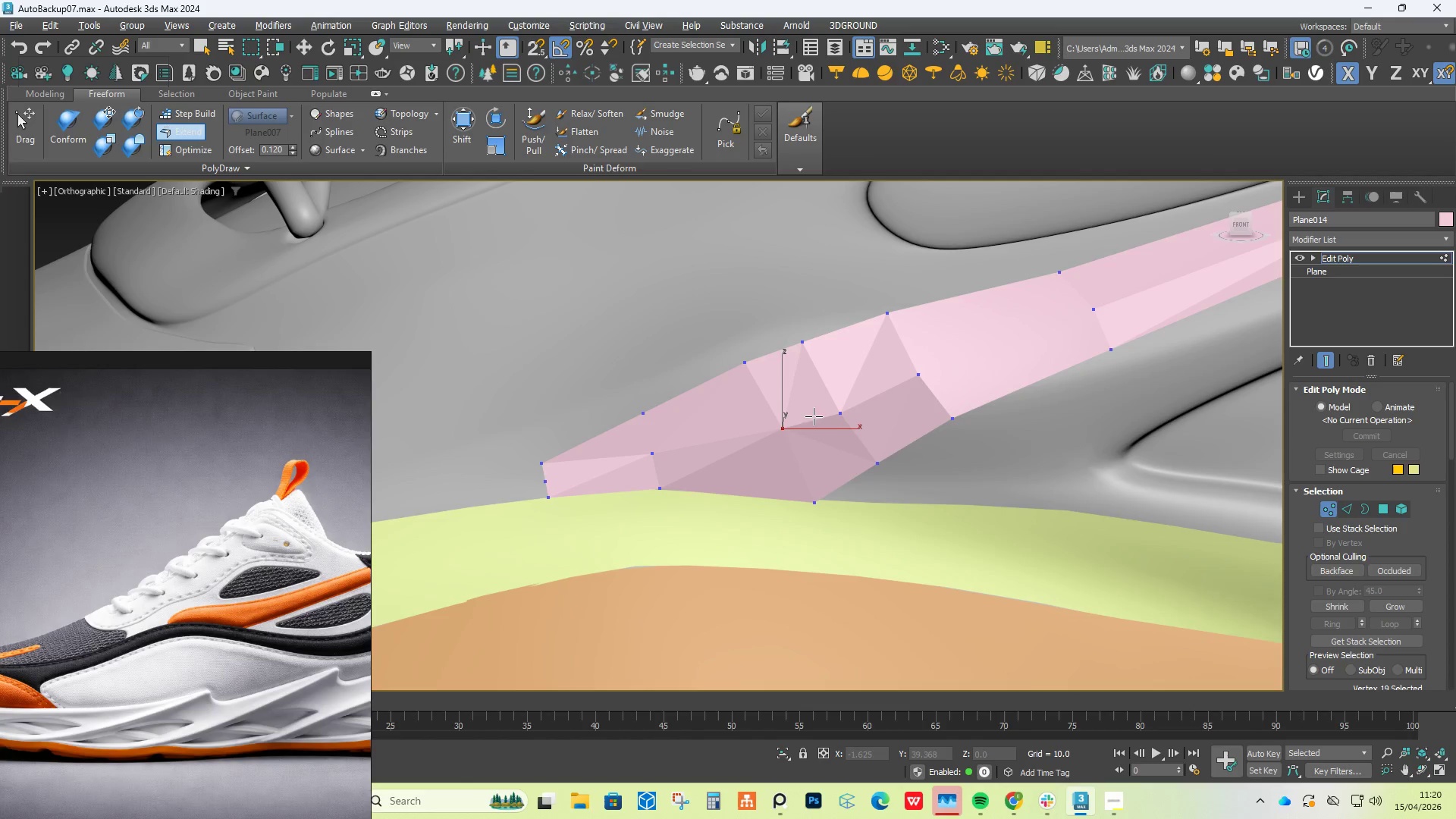 
hold_key(key=ShiftLeft, duration=1.5)
left_click_drag(start_coordinate=[839, 406], to_coordinate=[839, 399])
 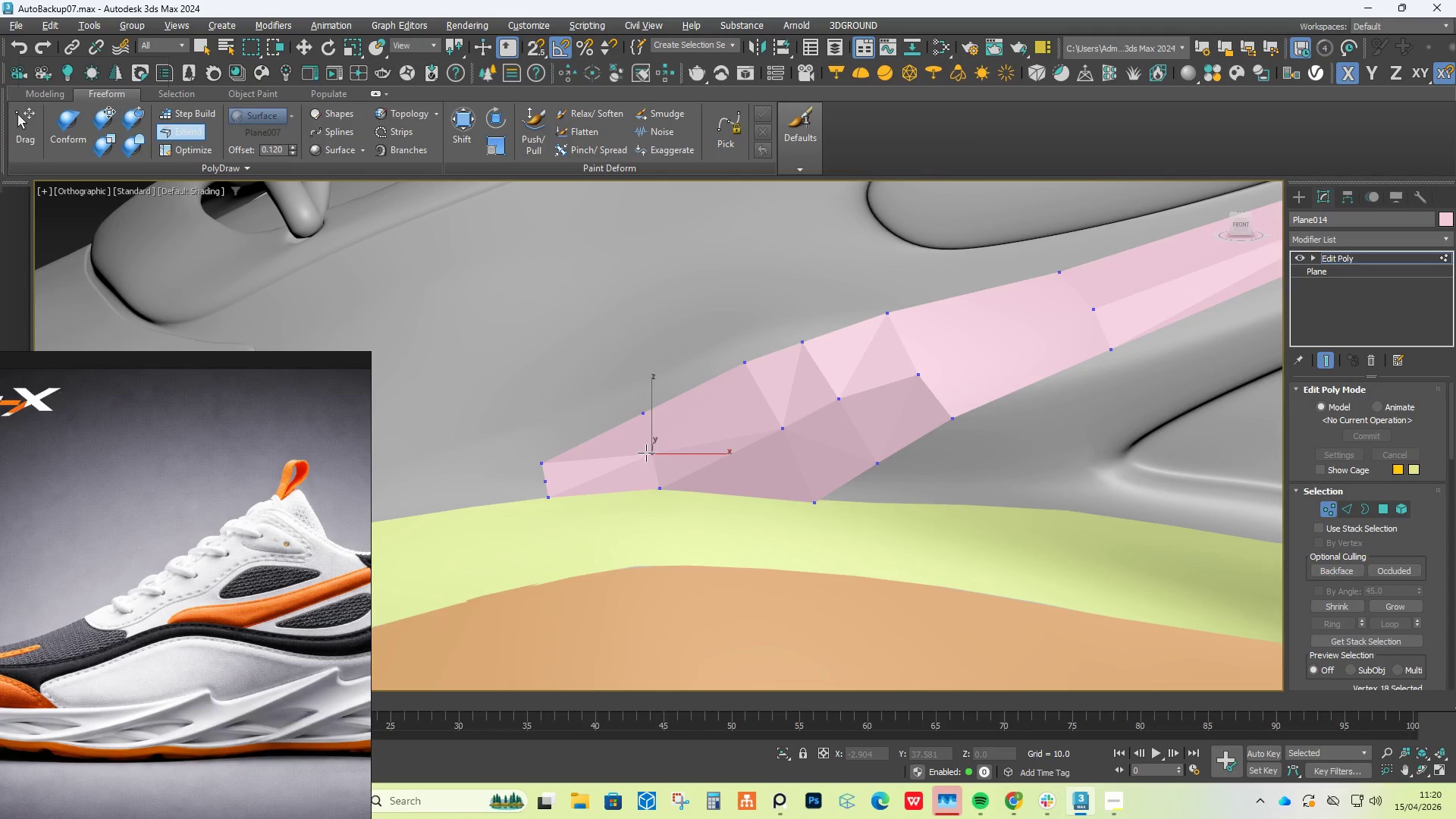 
hold_key(key=ShiftLeft, duration=1.5)
left_click_drag(start_coordinate=[648, 453], to_coordinate=[644, 459])
 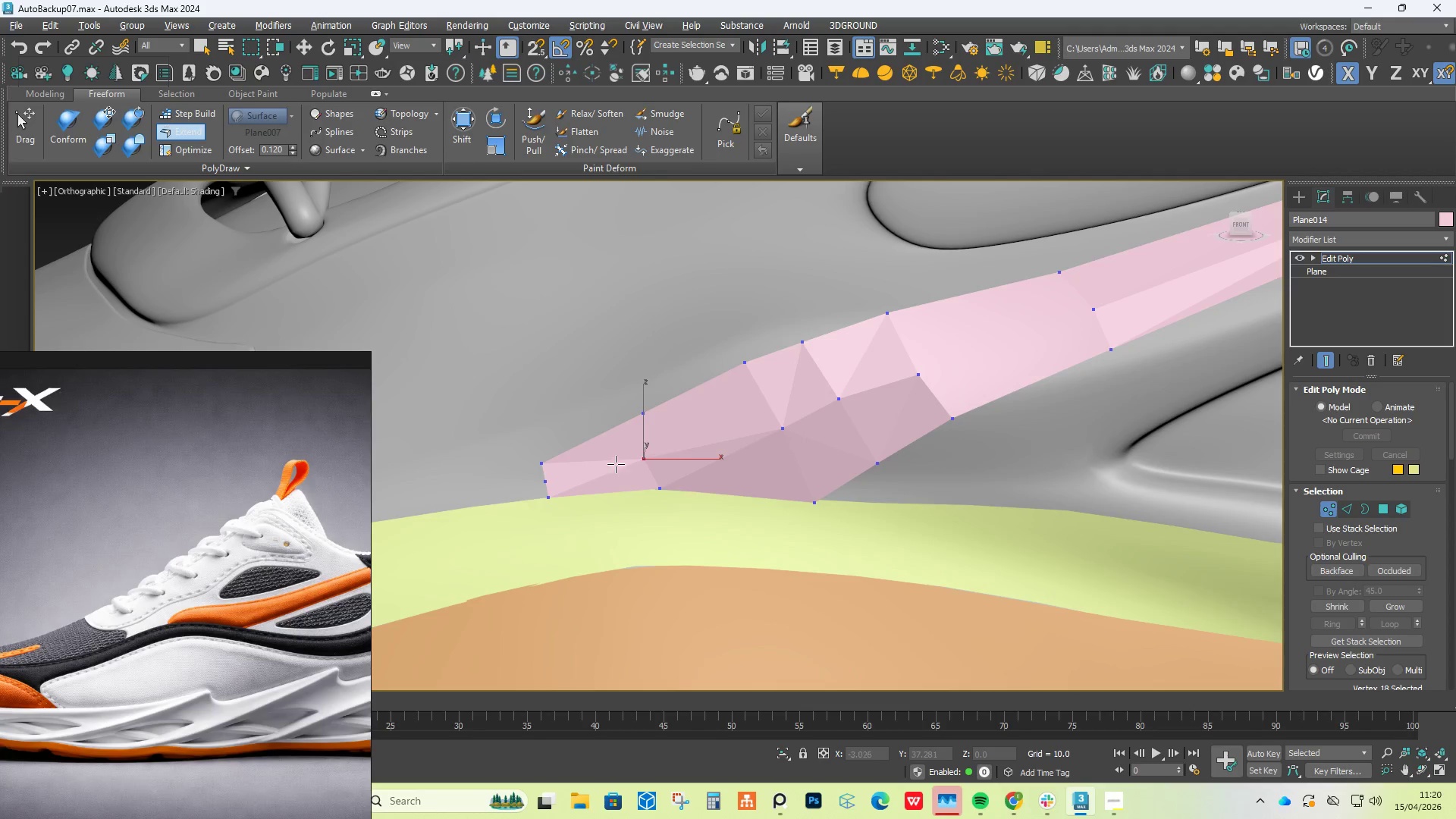 
hold_key(key=ShiftLeft, duration=1.52)
left_click_drag(start_coordinate=[549, 481], to_coordinate=[543, 481])
 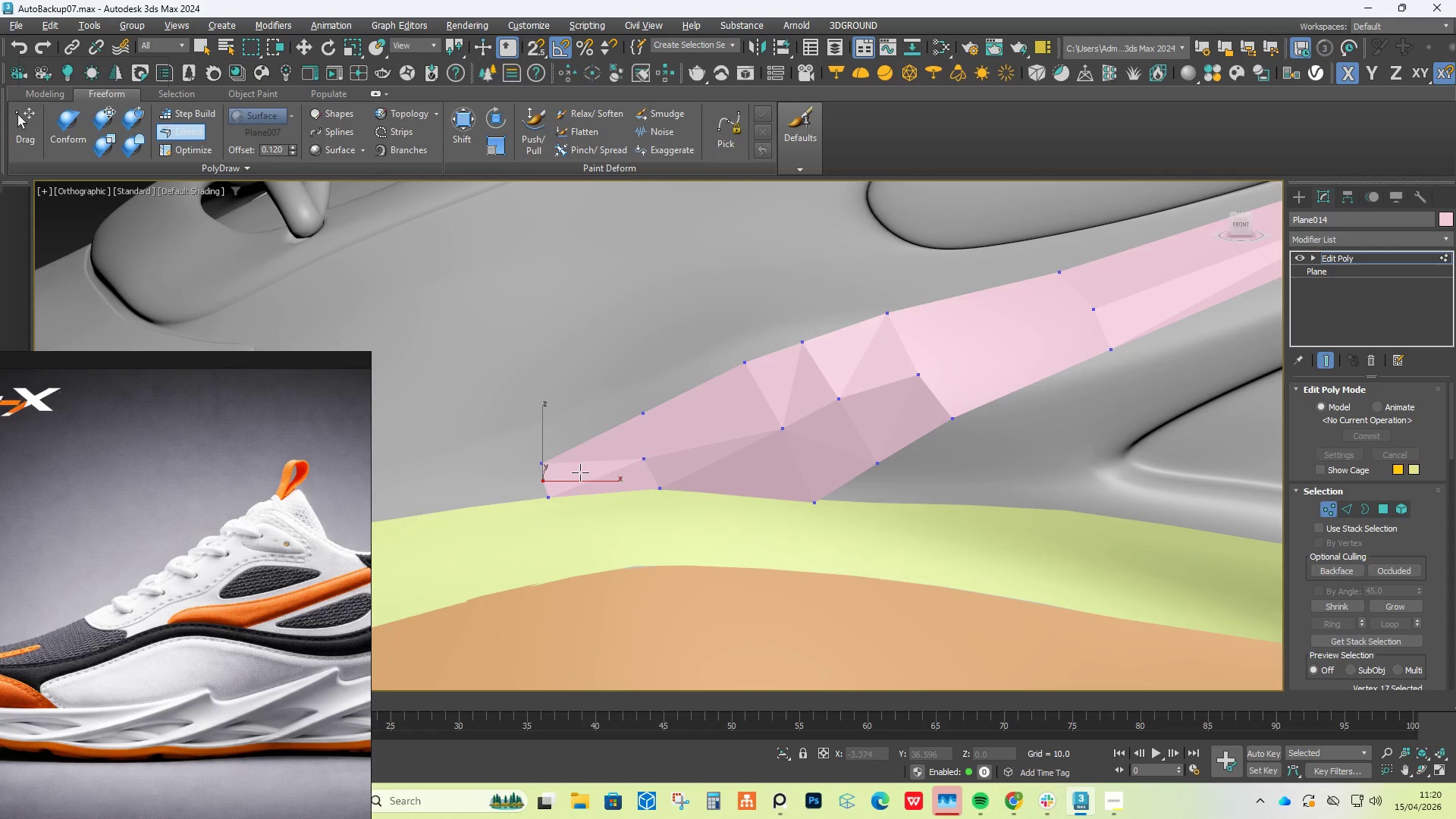 
hold_key(key=ShiftLeft, duration=1.09)
 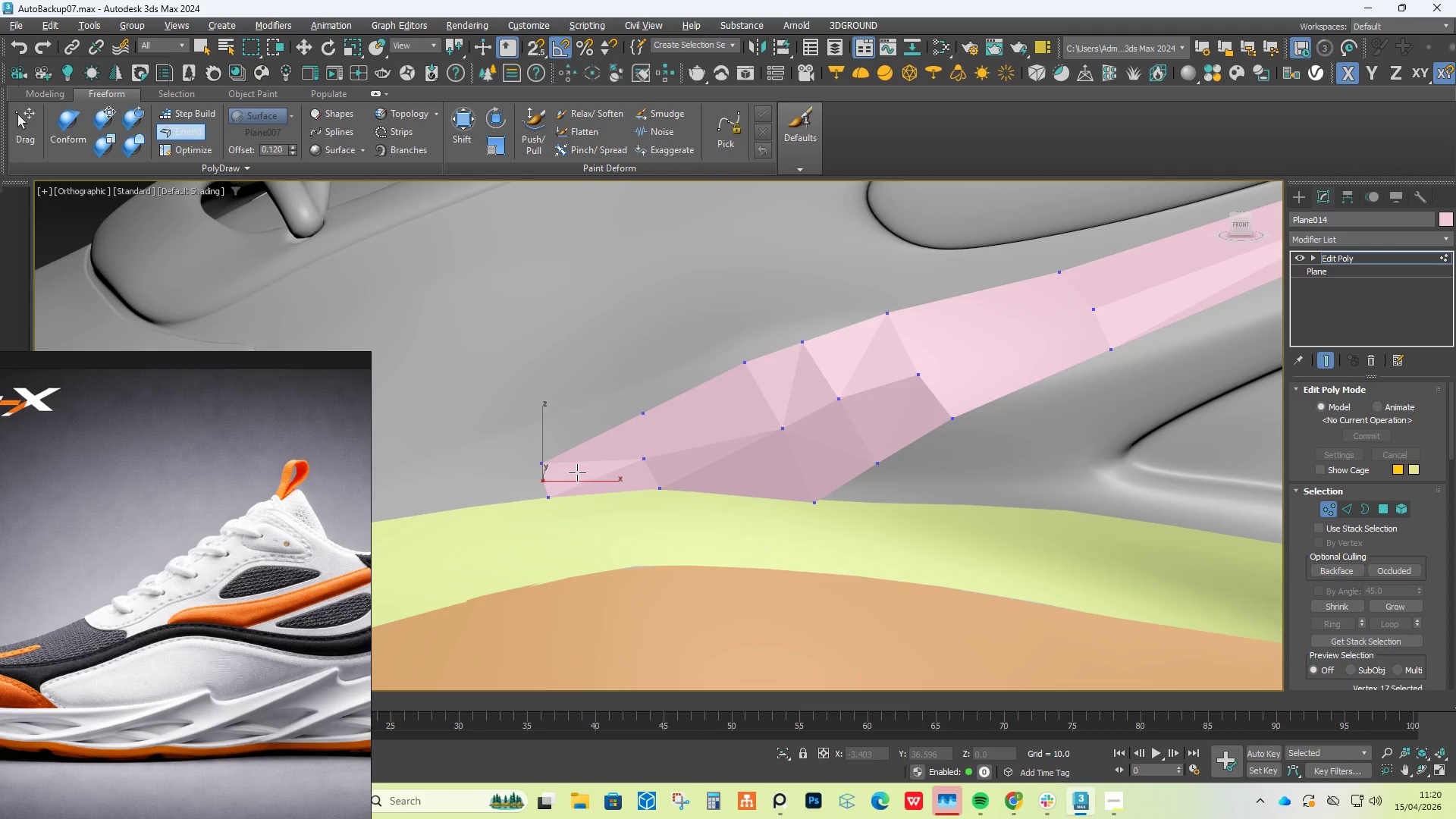 
scroll: coordinate [545, 471], scroll_direction: up, amount: 3.0
 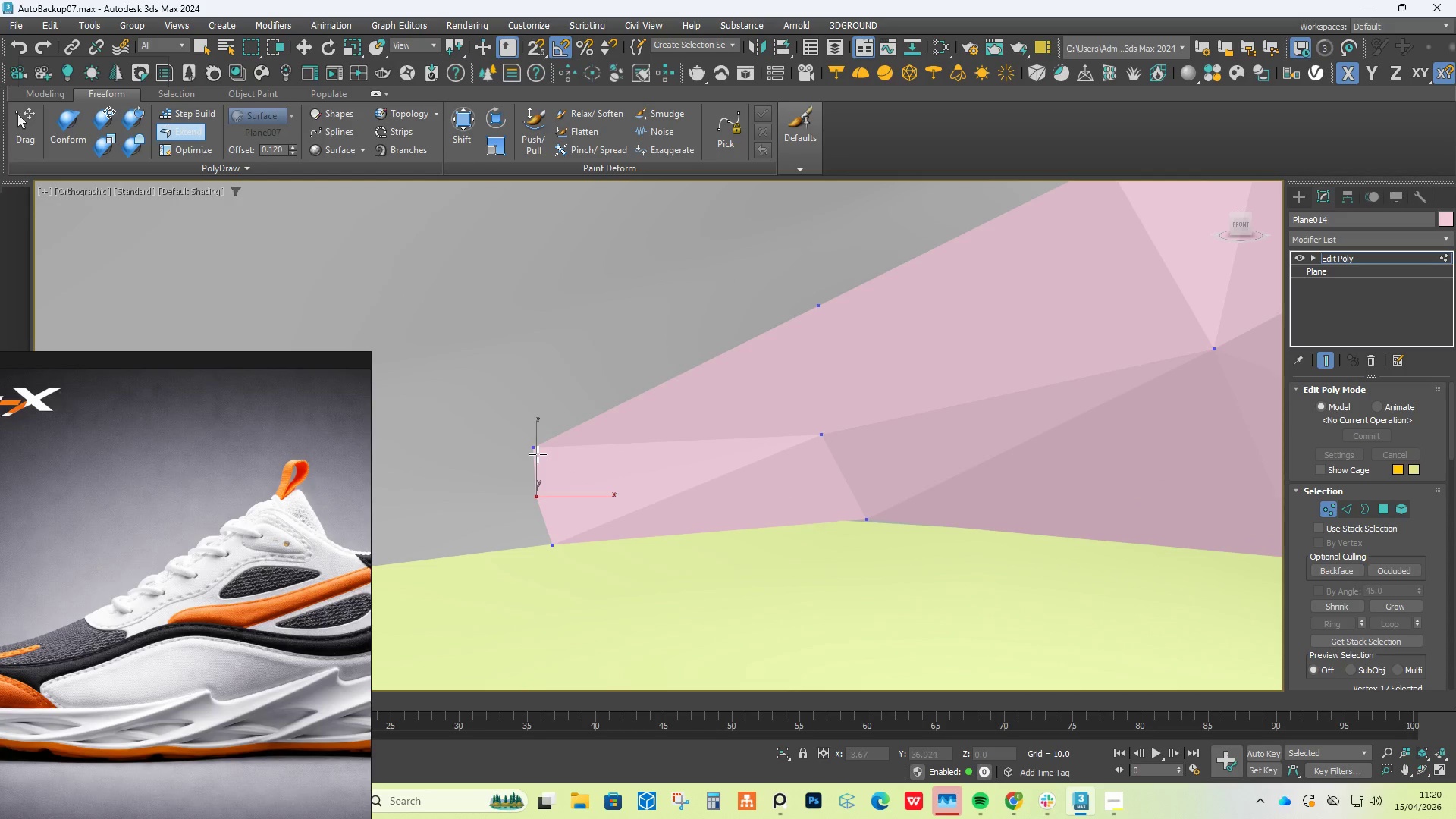 
scroll: coordinate [639, 470], scroll_direction: down, amount: 4.0
 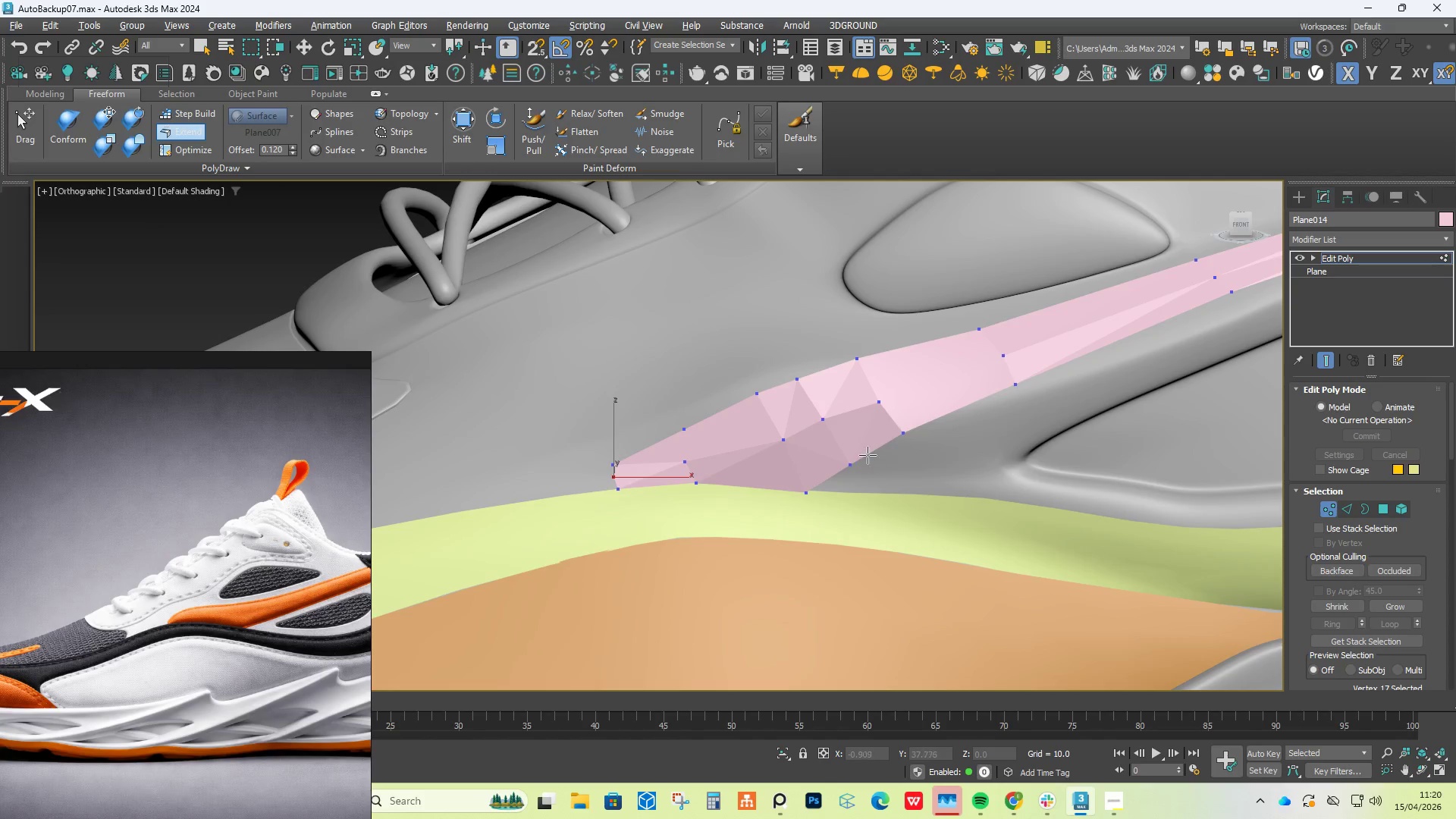 
scroll: coordinate [1018, 428], scroll_direction: none, amount: 0.0
 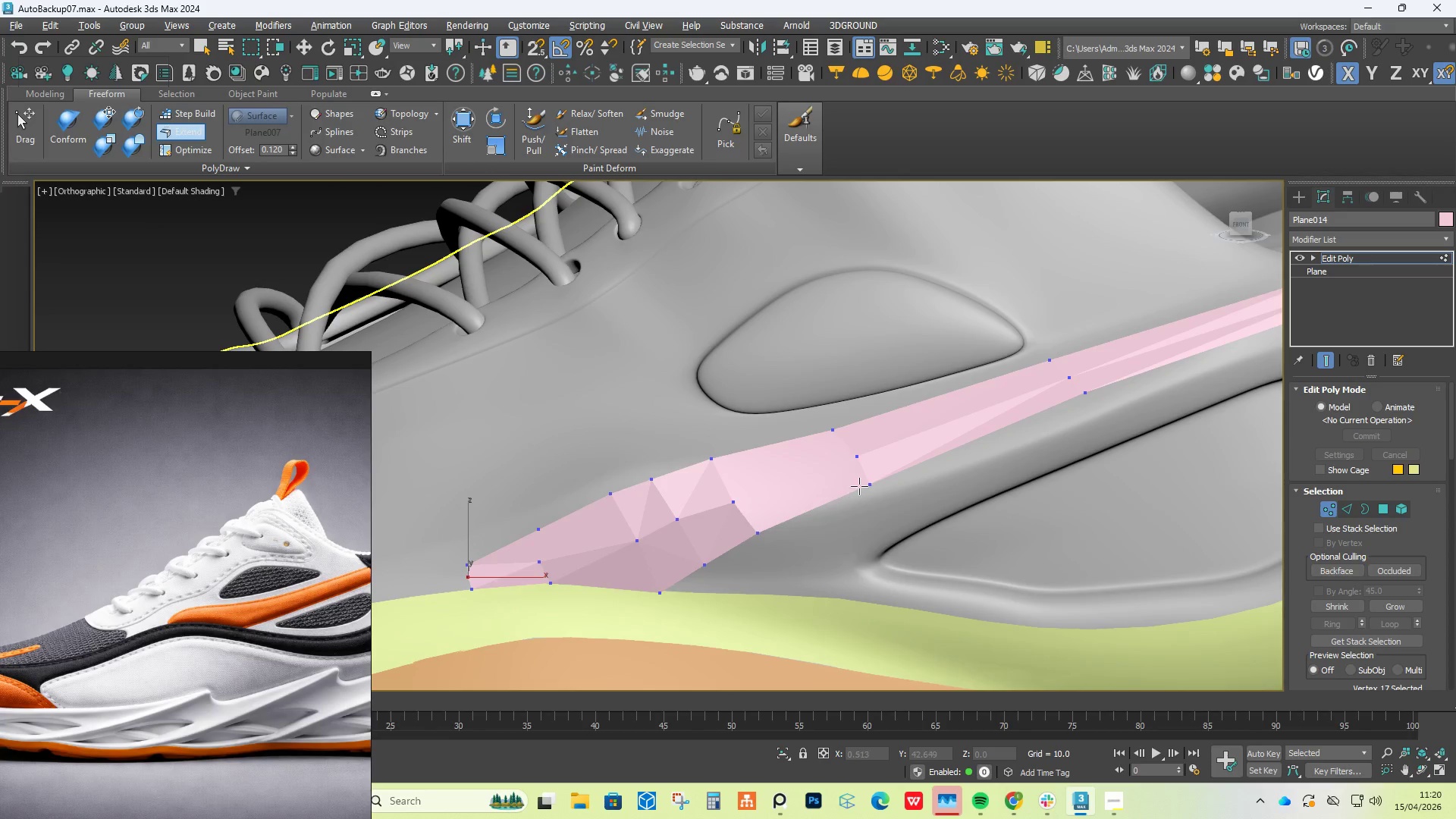 
hold_key(key=ControlLeft, duration=5.31)
hold_key(key=AltLeft, duration=1.52)
hold_key(key=ShiftLeft, duration=1.52)
left_click_drag(start_coordinate=[867, 480], to_coordinate=[870, 485])
 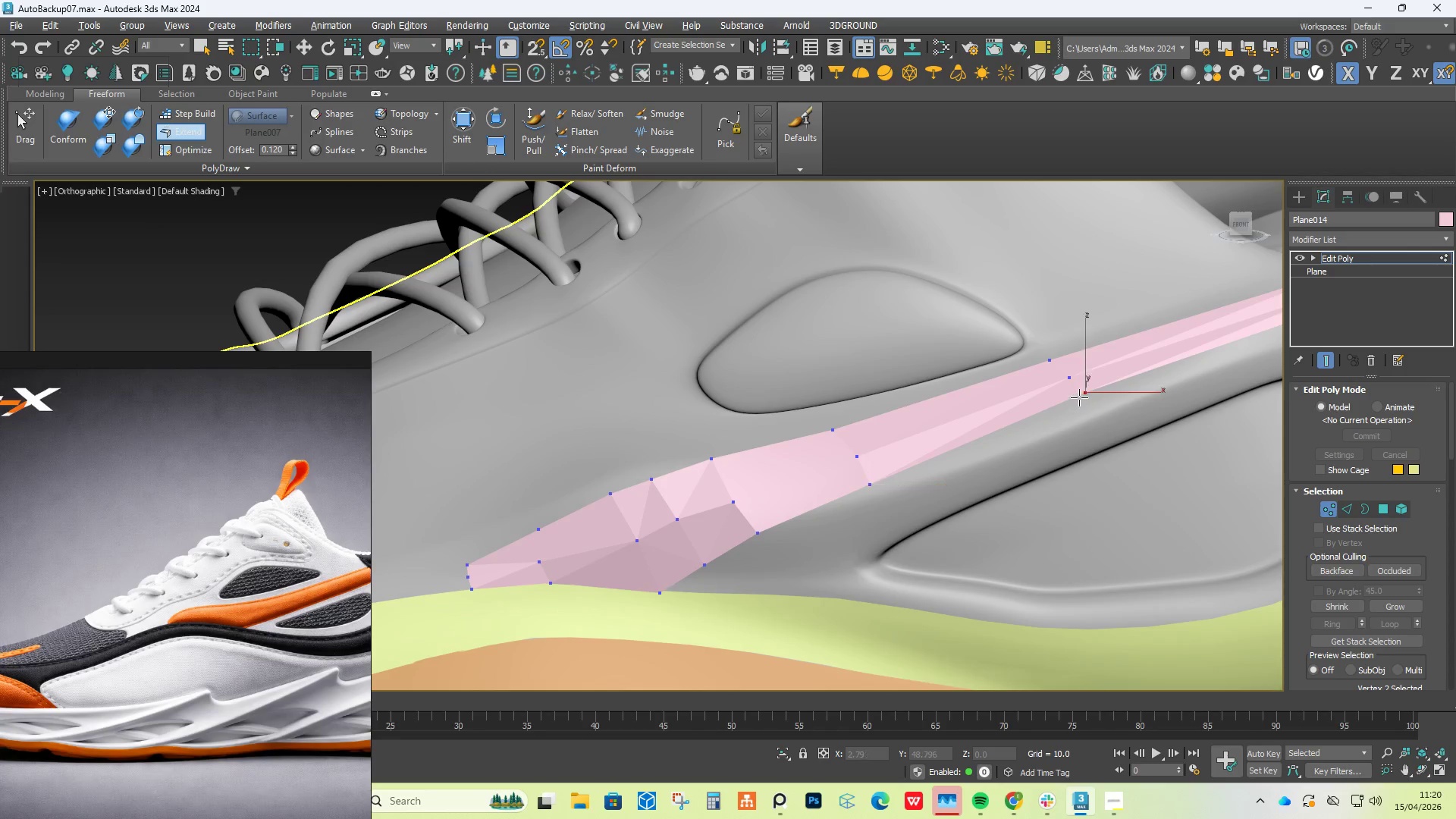 
left_click_drag(start_coordinate=[1084, 397], to_coordinate=[1084, 402])
 